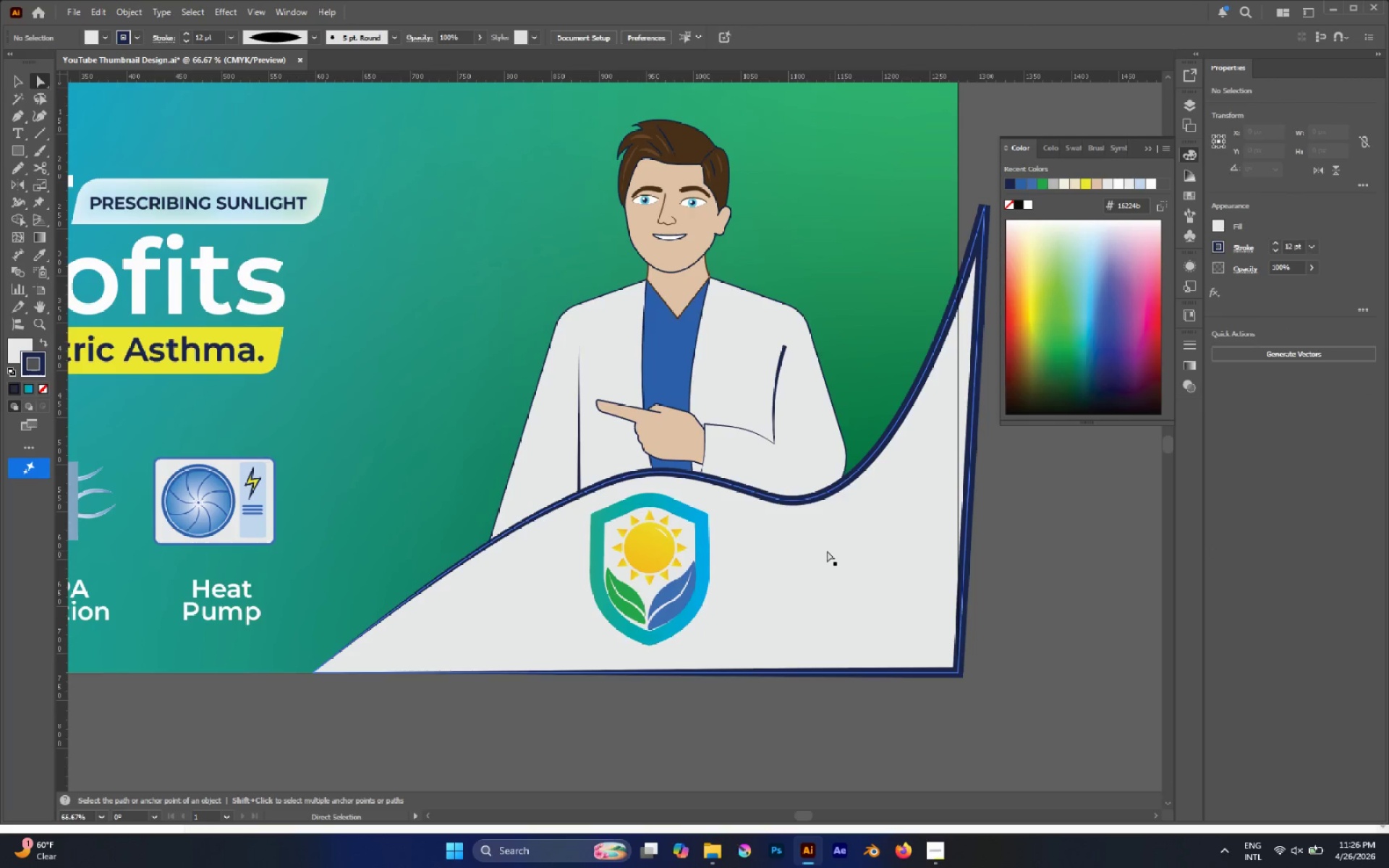 
key(V)
 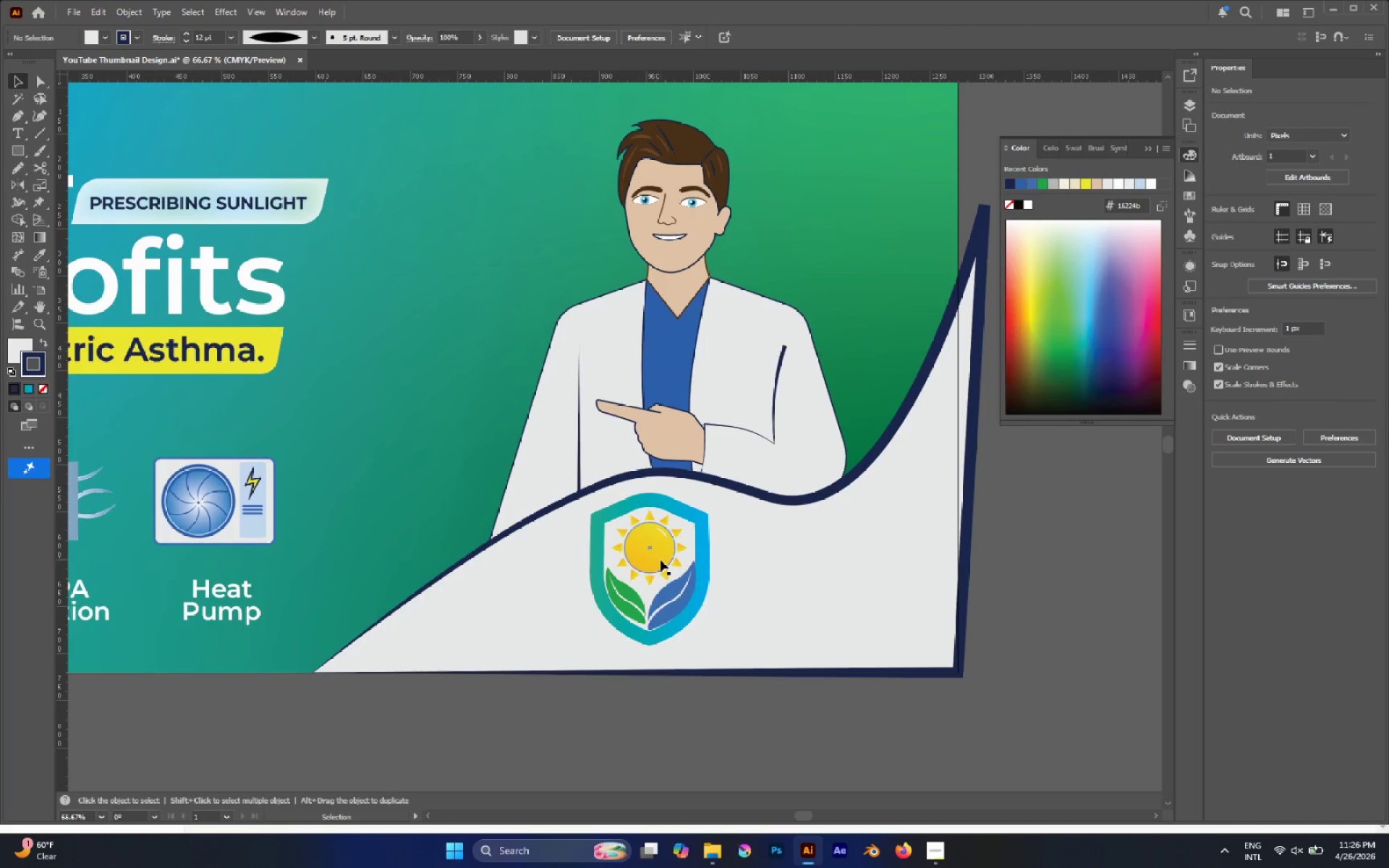 
left_click([660, 560])
 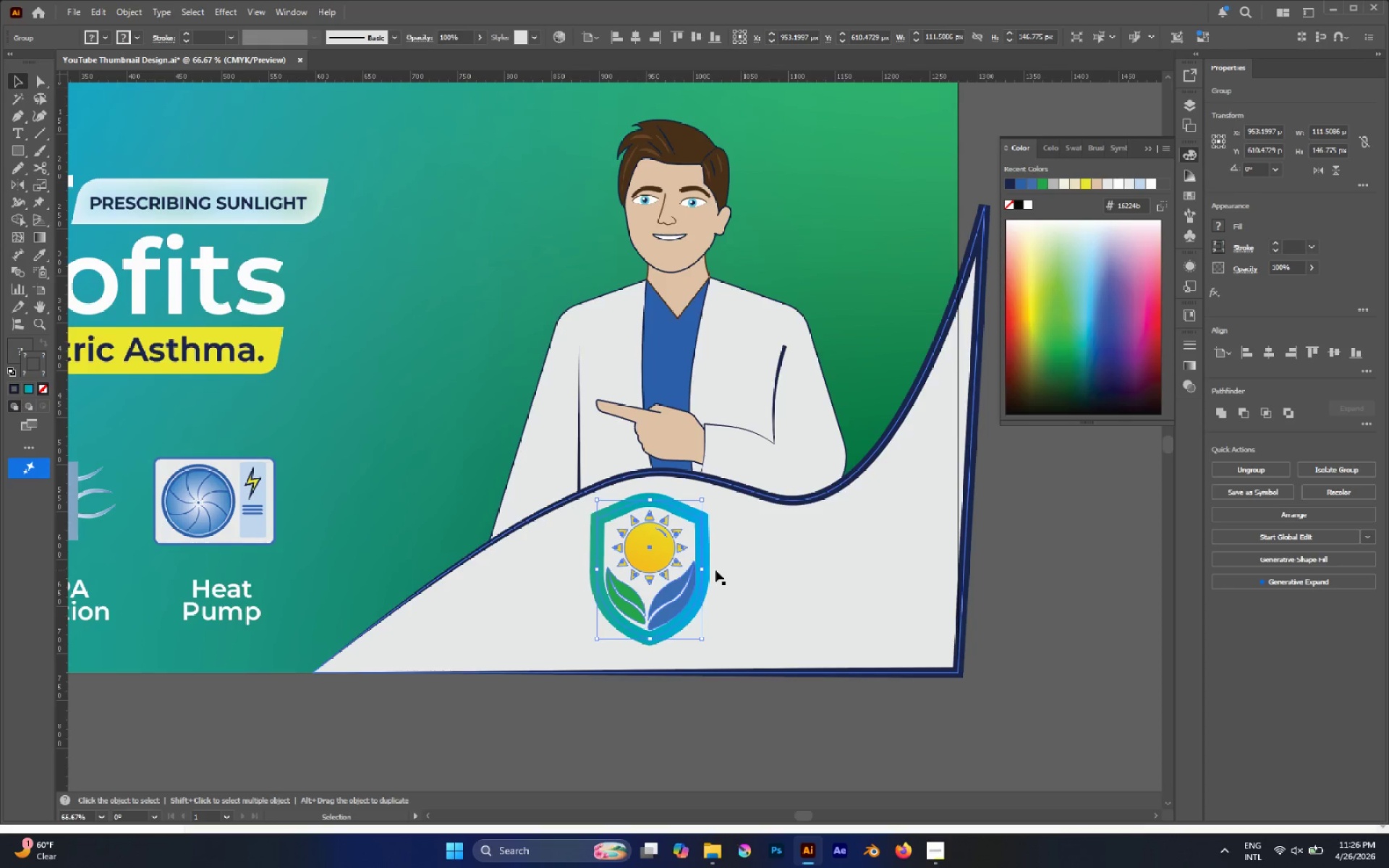 
hold_key(key=ShiftLeft, duration=0.92)
left_click_drag(start_coordinate=[702, 570], to_coordinate=[673, 569])
 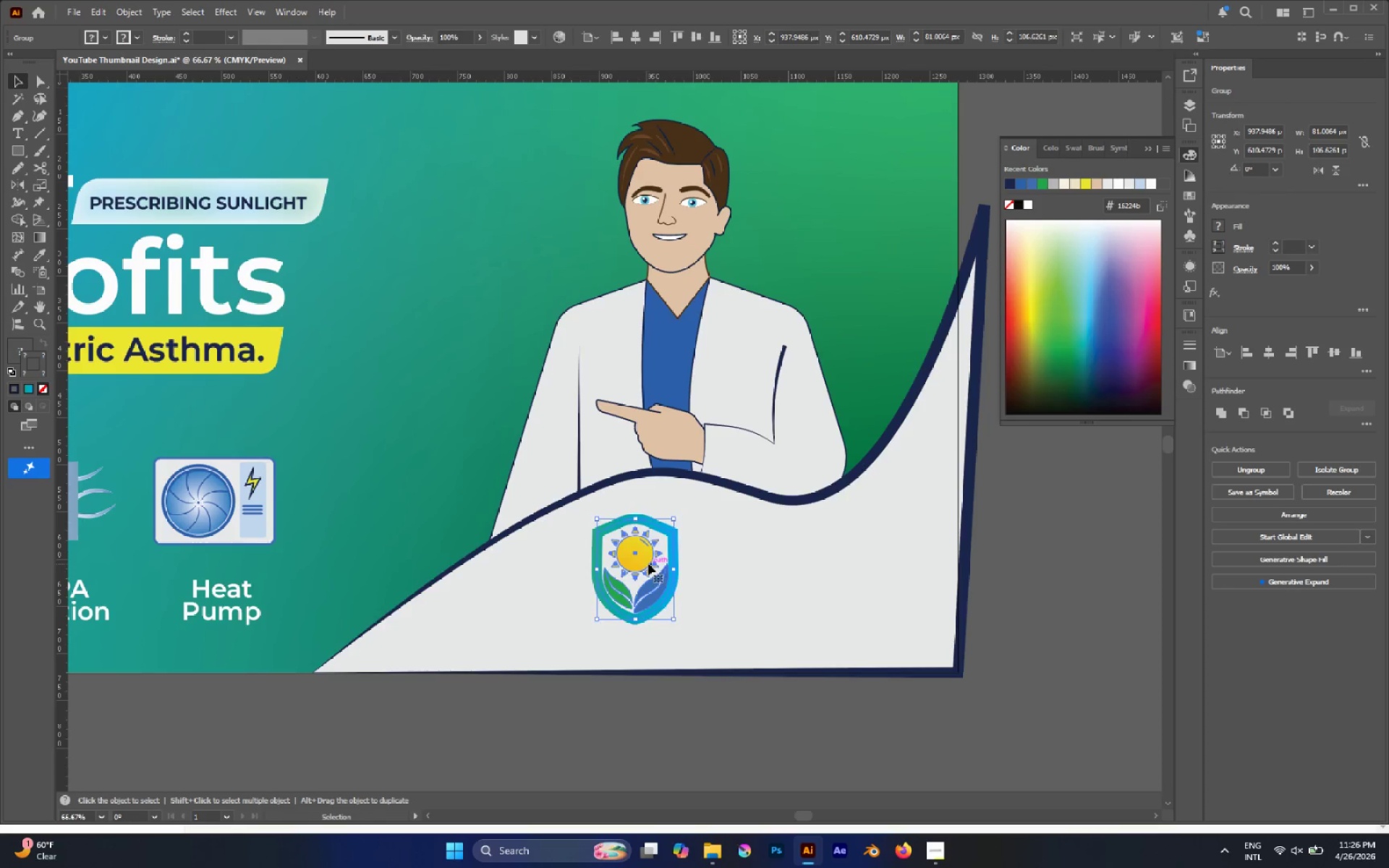 
left_click_drag(start_coordinate=[647, 563], to_coordinate=[880, 573])
 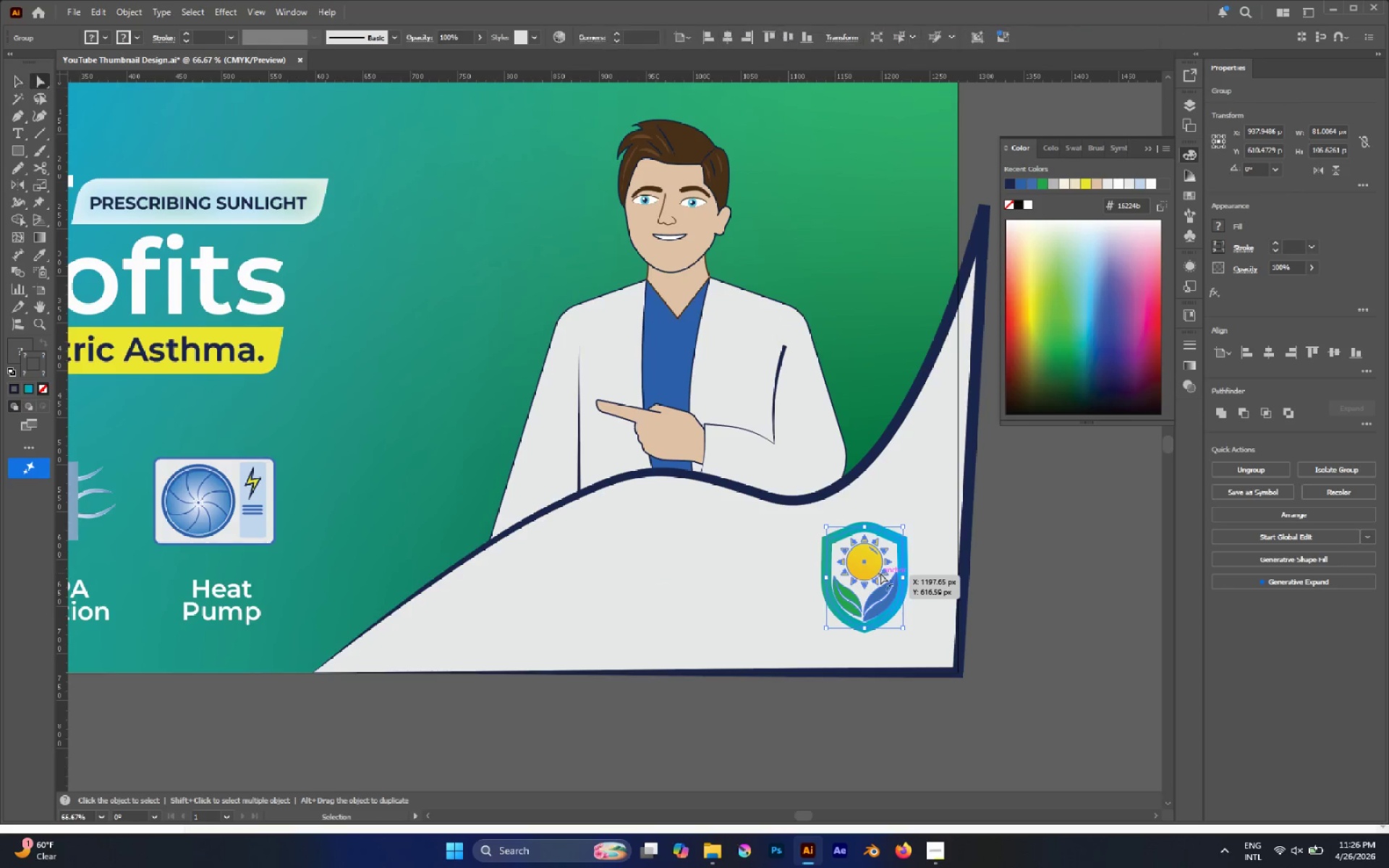 
key(A)
 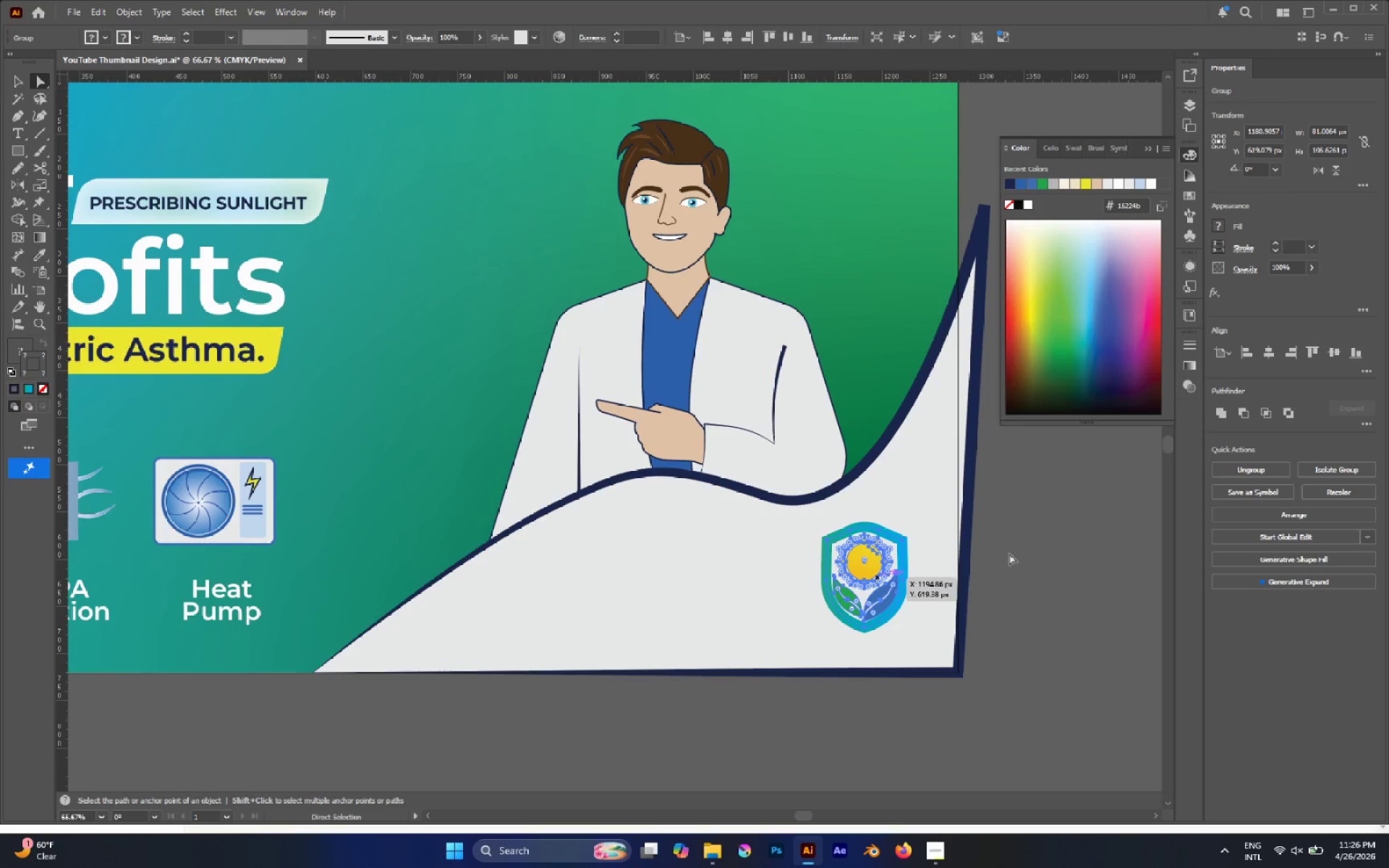 
left_click([1010, 553])
 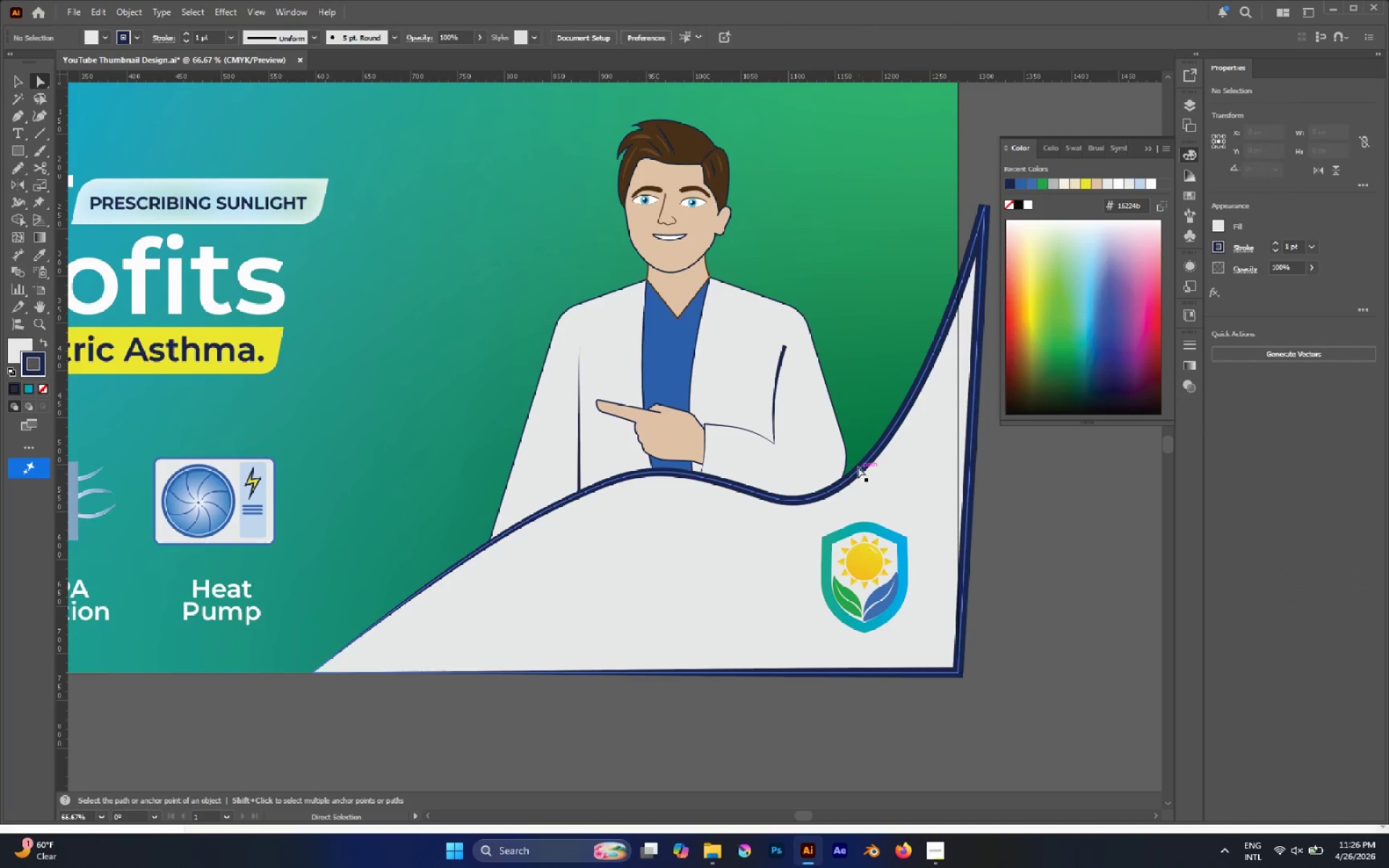 
hold_key(key=AltLeft, duration=0.61)
left_click([858, 467])
 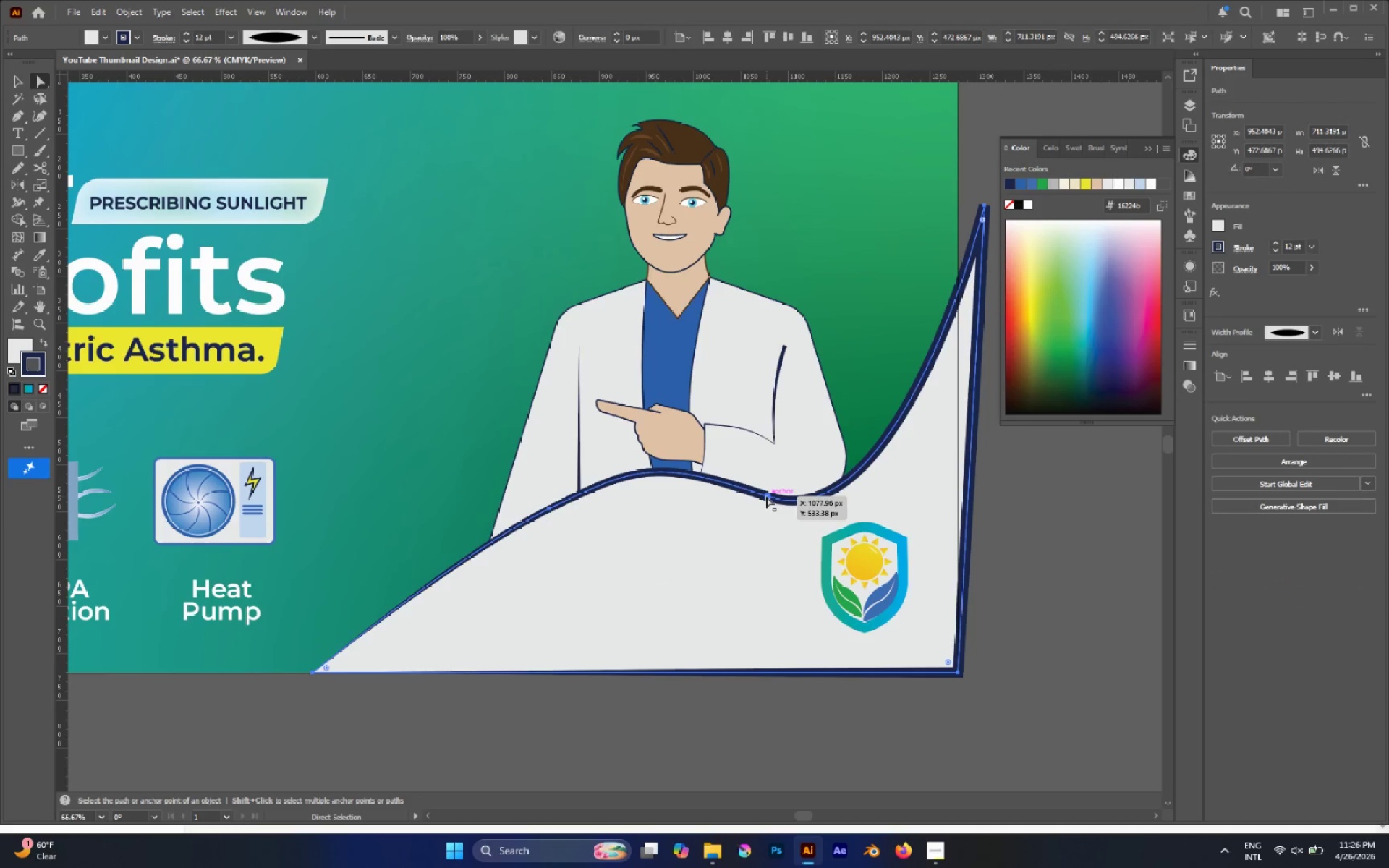 
left_click([766, 496])
 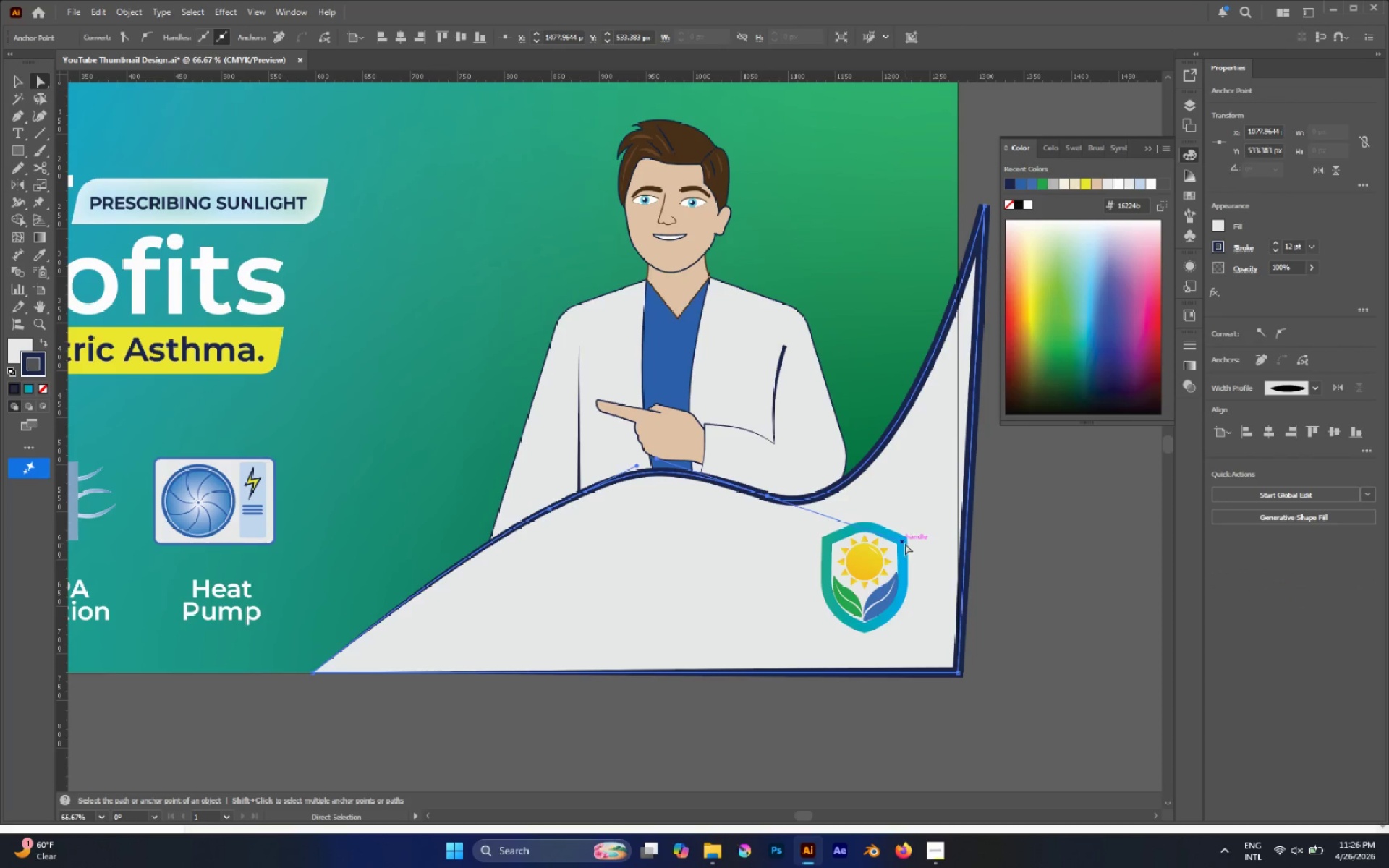 
left_click_drag(start_coordinate=[904, 542], to_coordinate=[904, 530])
 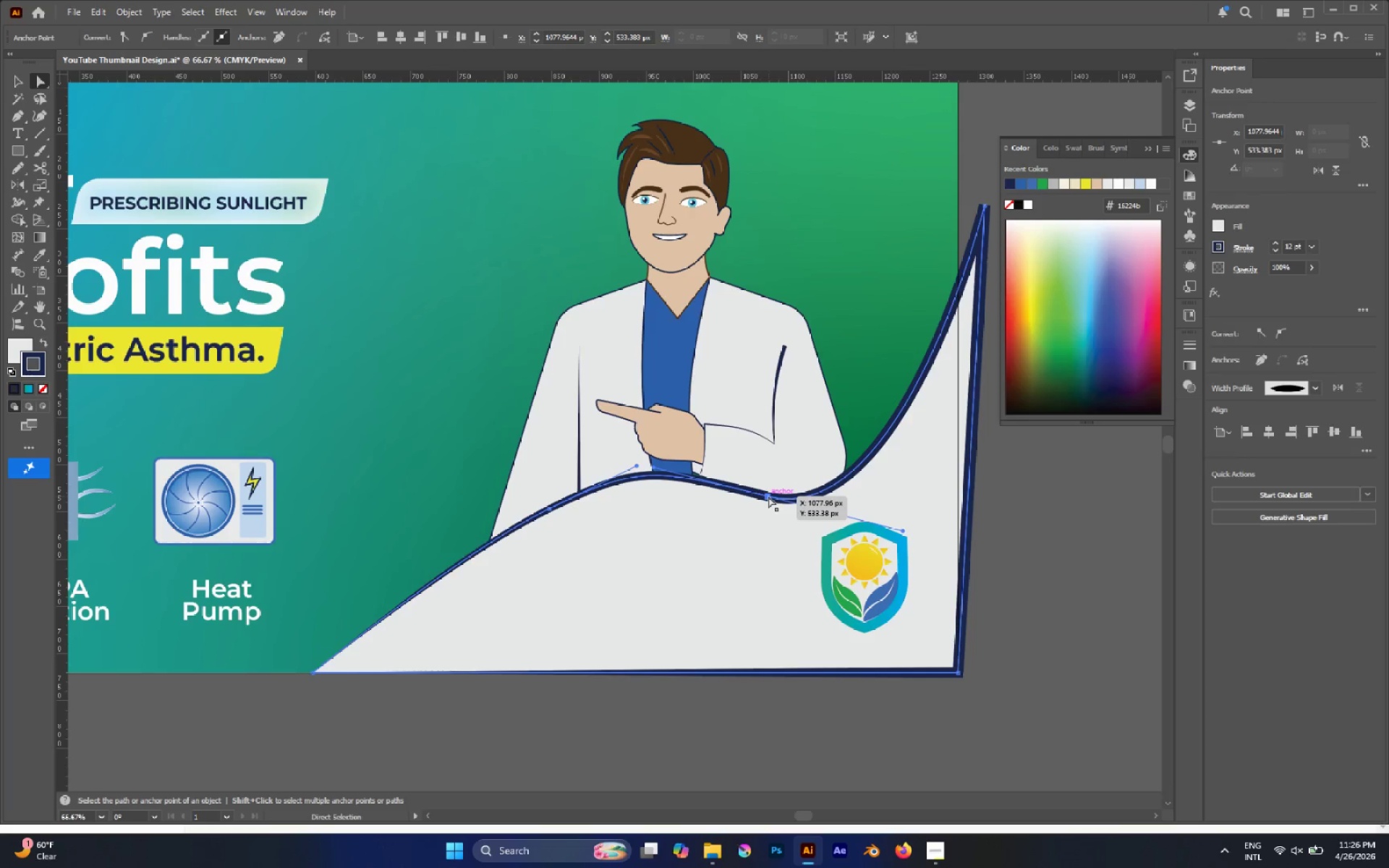 
left_click_drag(start_coordinate=[768, 496], to_coordinate=[779, 516])
 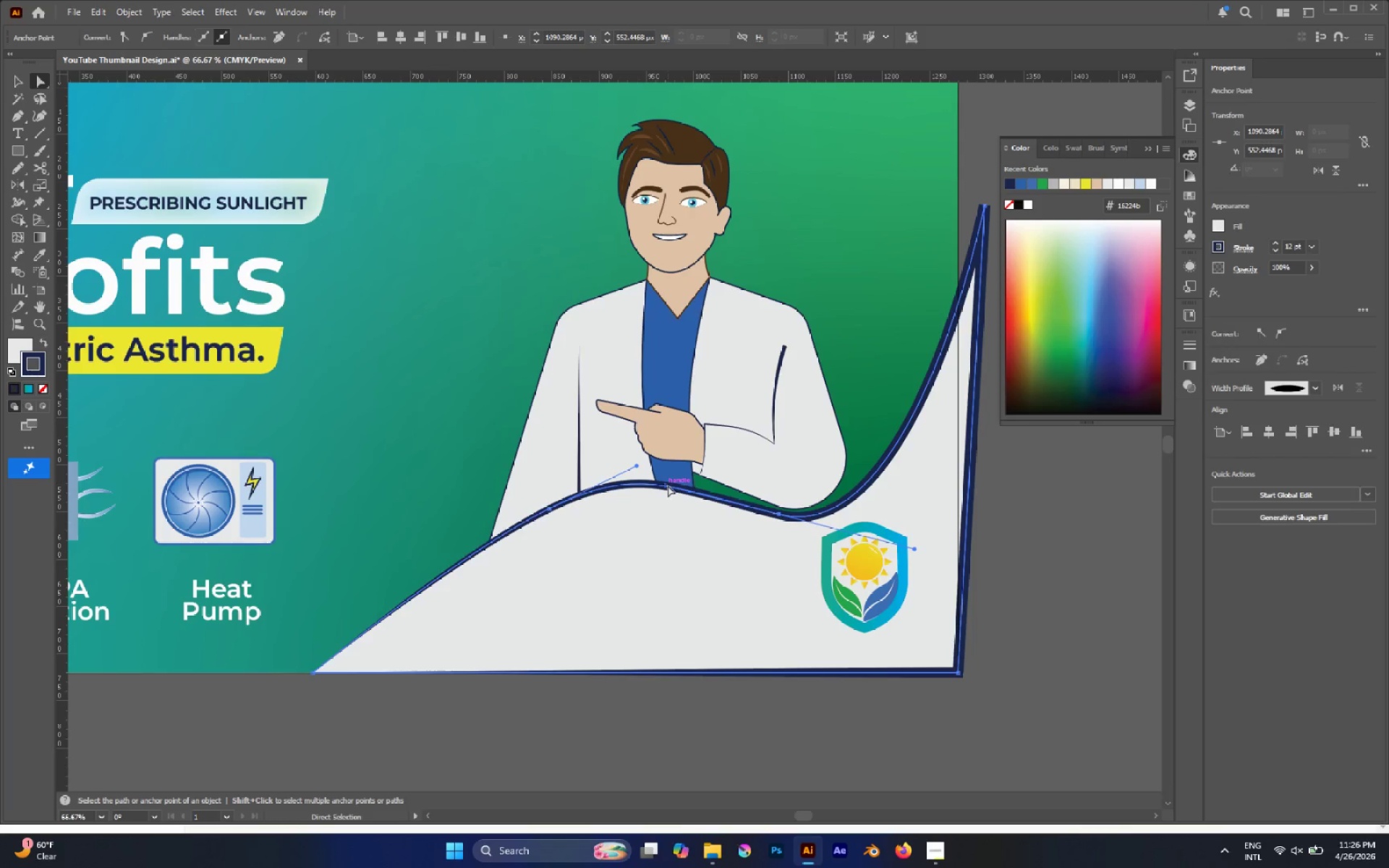 
left_click_drag(start_coordinate=[666, 487], to_coordinate=[667, 471])
 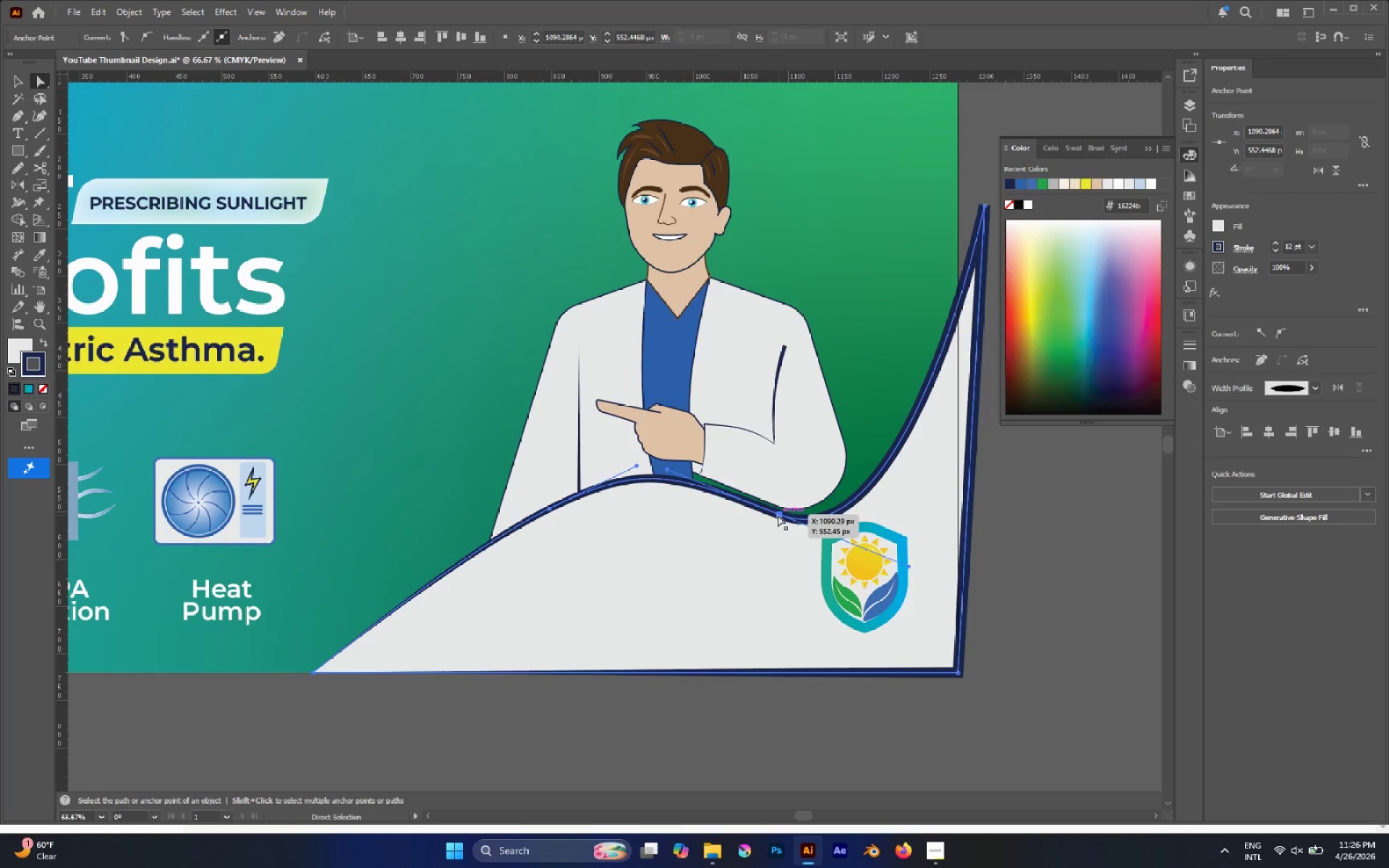 
left_click_drag(start_coordinate=[778, 515], to_coordinate=[768, 510])
 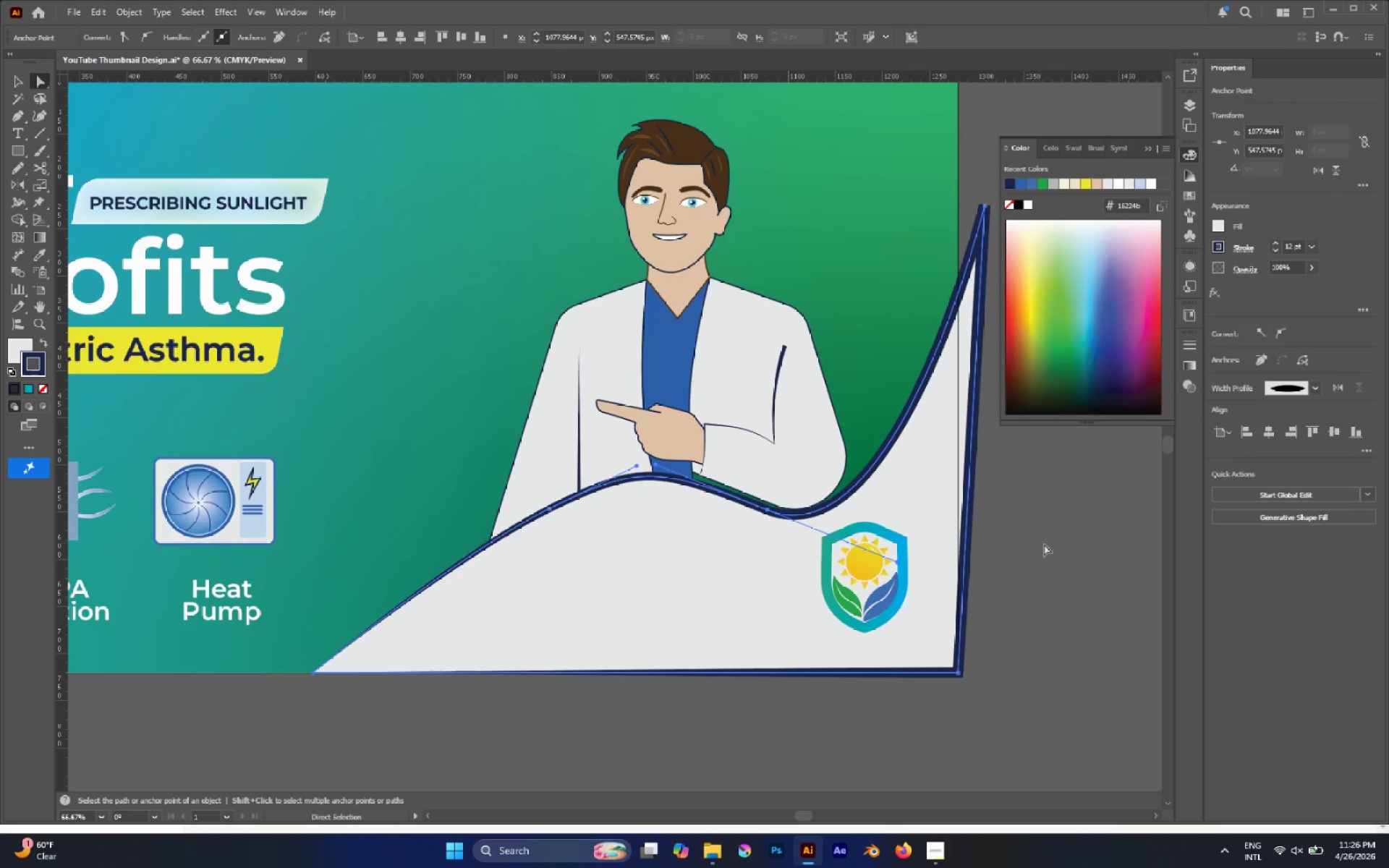 
left_click([1048, 544])
 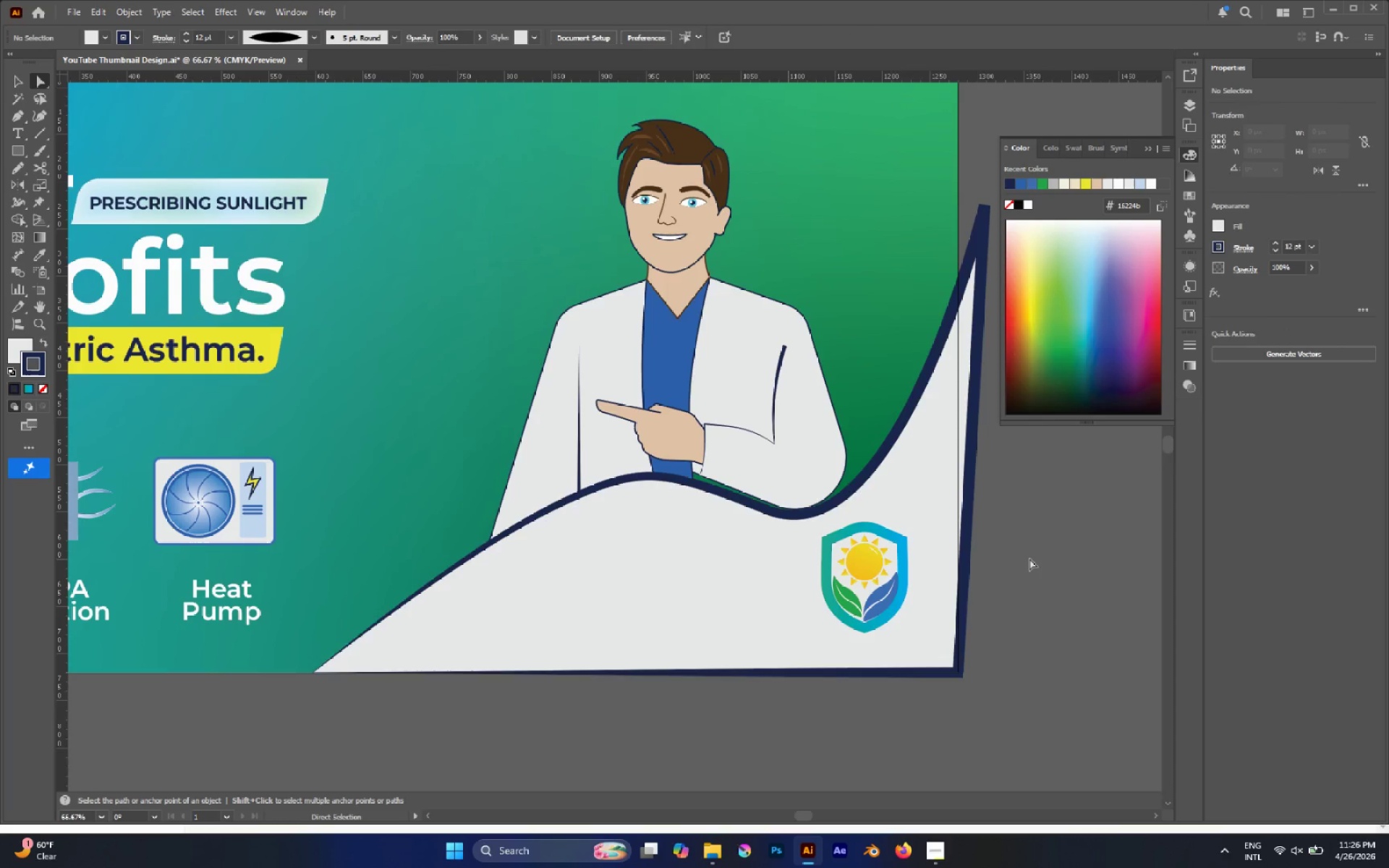 
scroll: coordinate [1029, 558], scroll_direction: up, amount: 1.0
 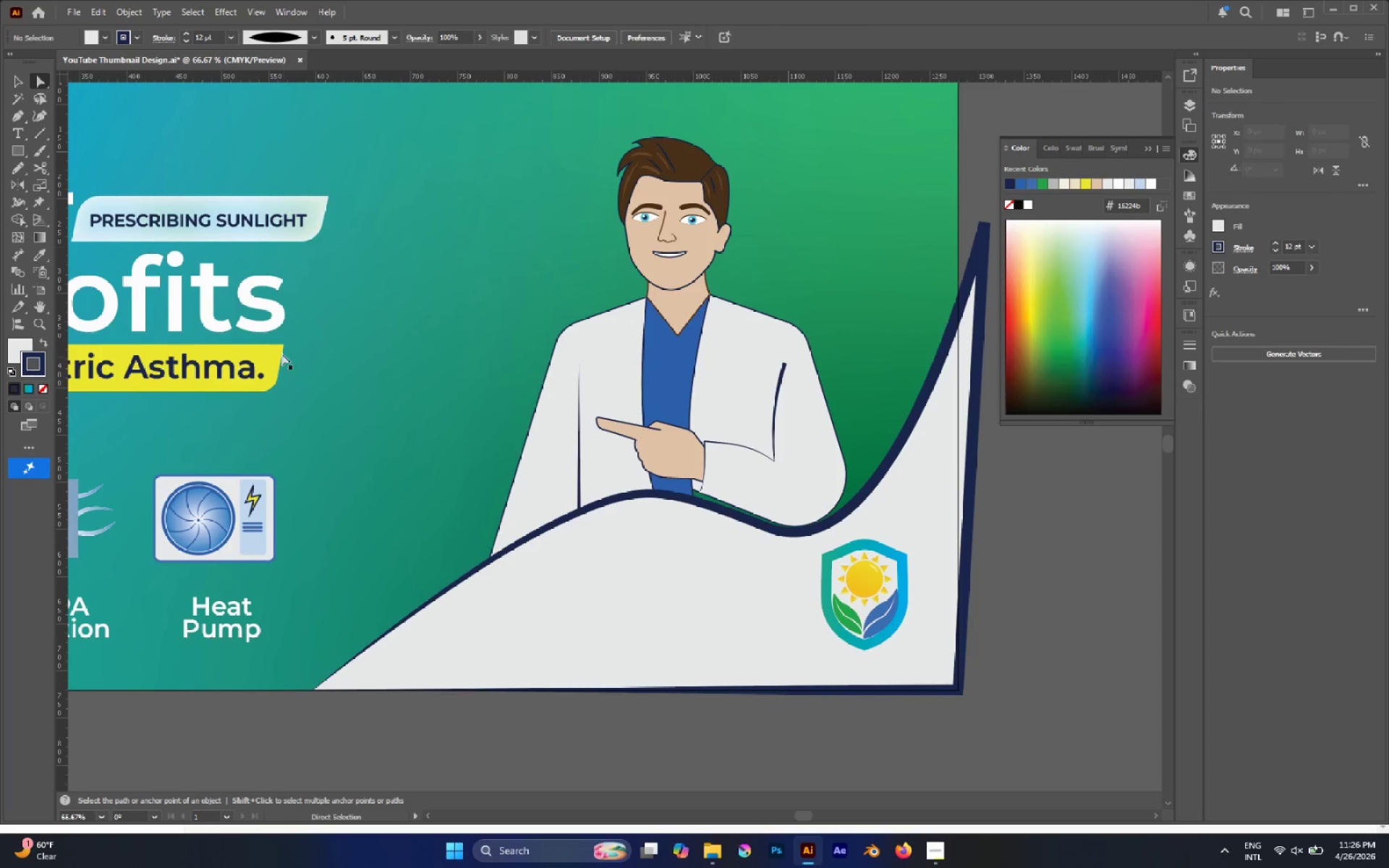 
hold_key(key=AltLeft, duration=0.44)
 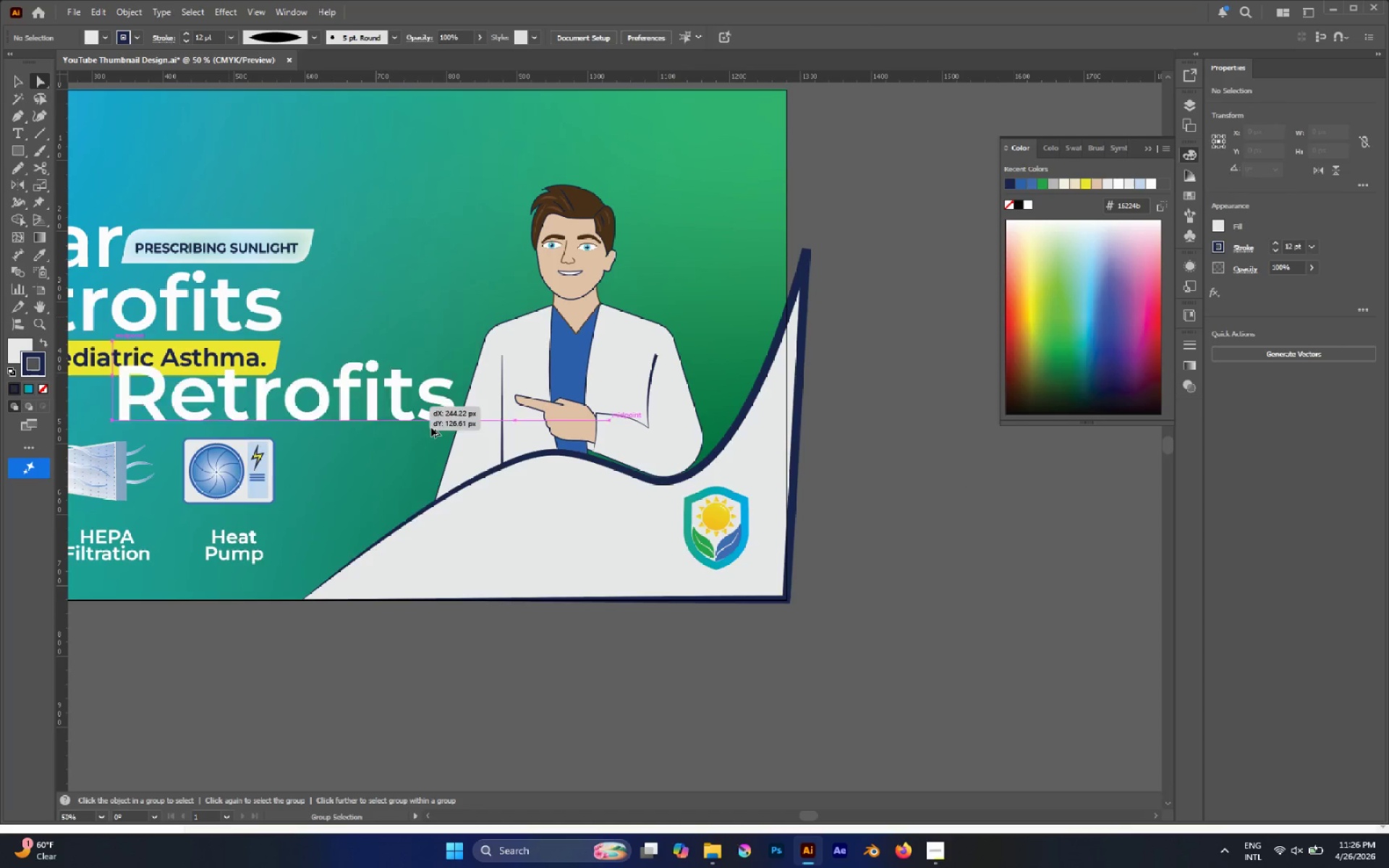 
hold_key(key=AltLeft, duration=1.16)
 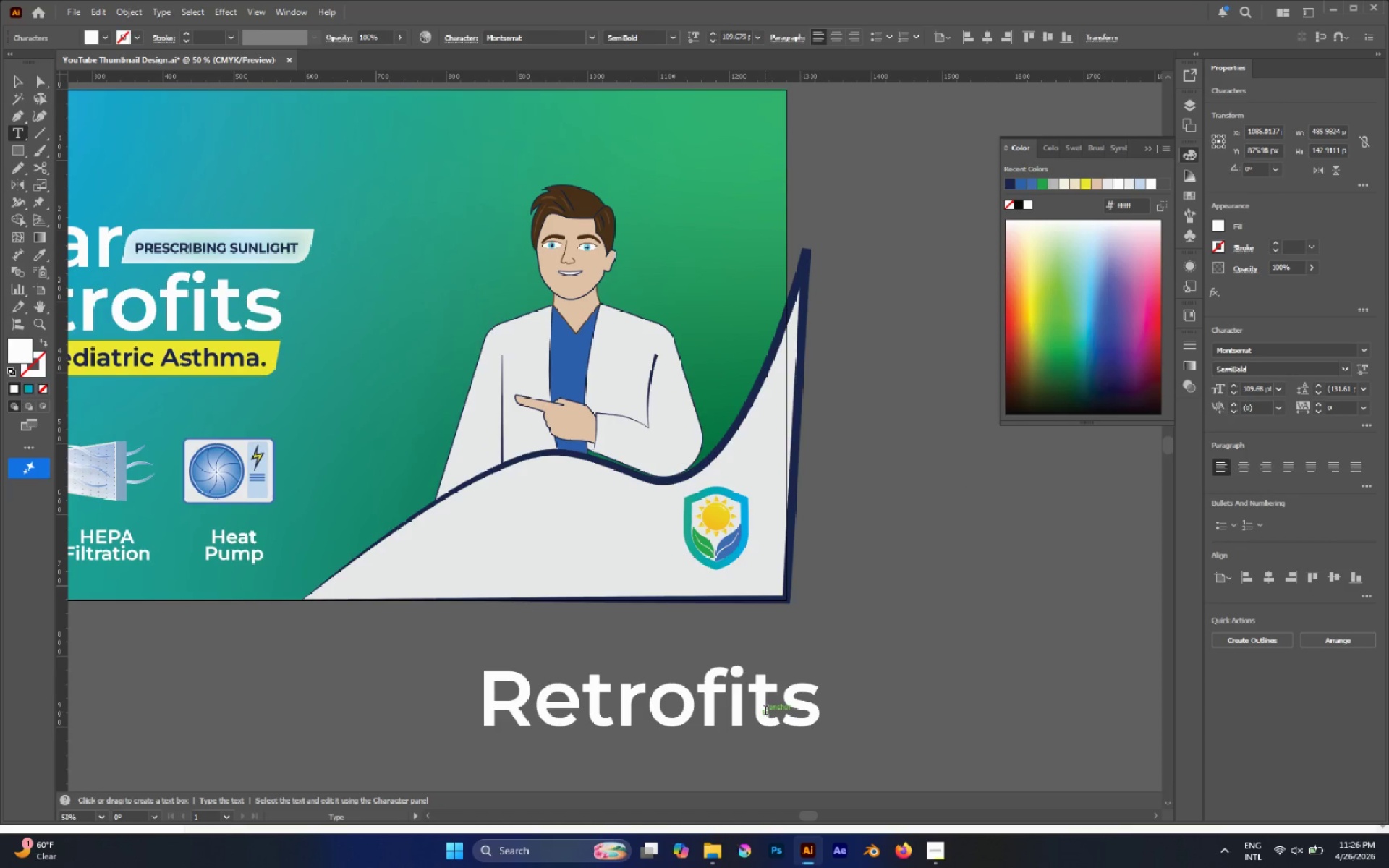 
scroll: coordinate [273, 327], scroll_direction: down, amount: 1.0
 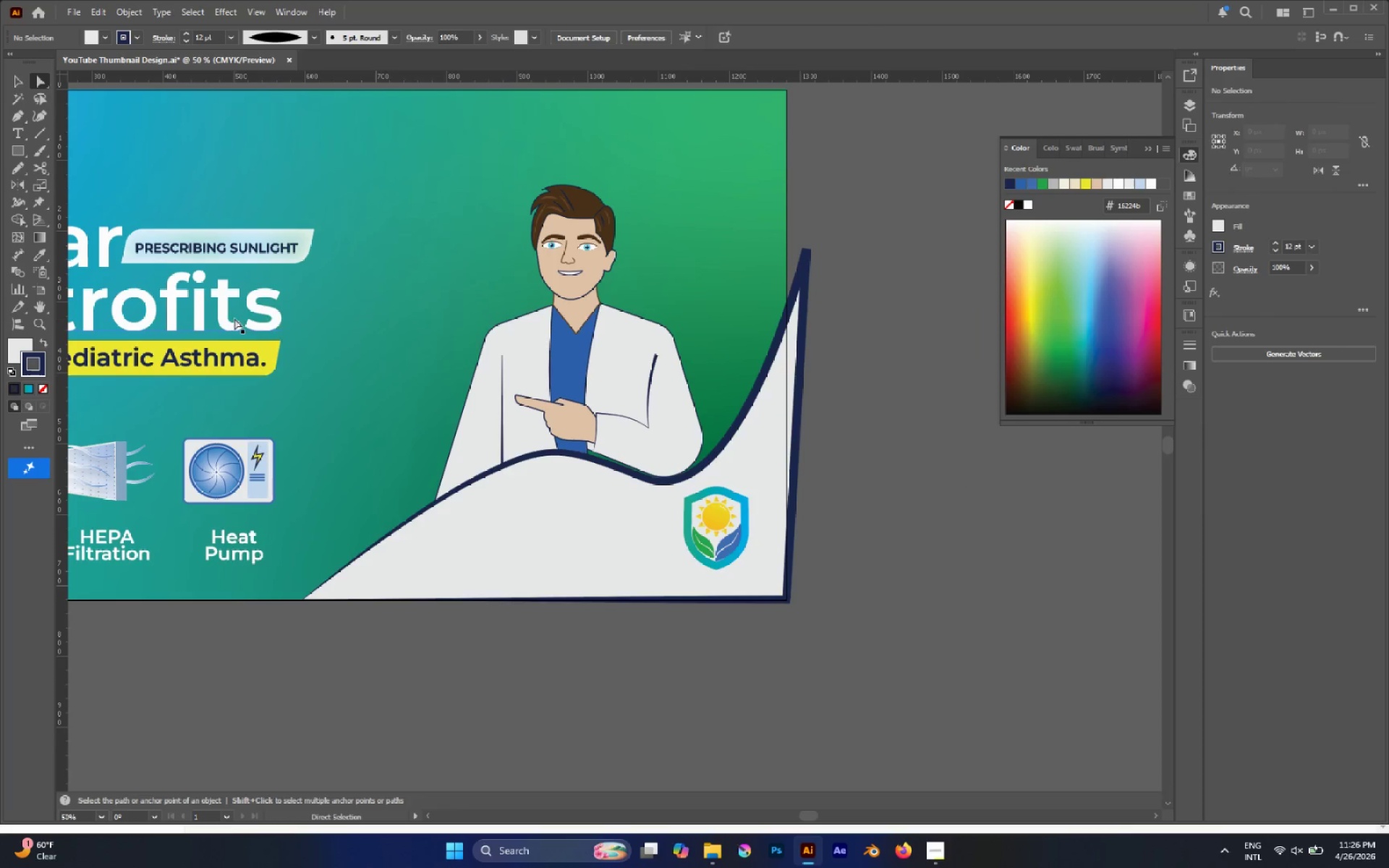 
left_click_drag(start_coordinate=[229, 317], to_coordinate=[767, 712])
 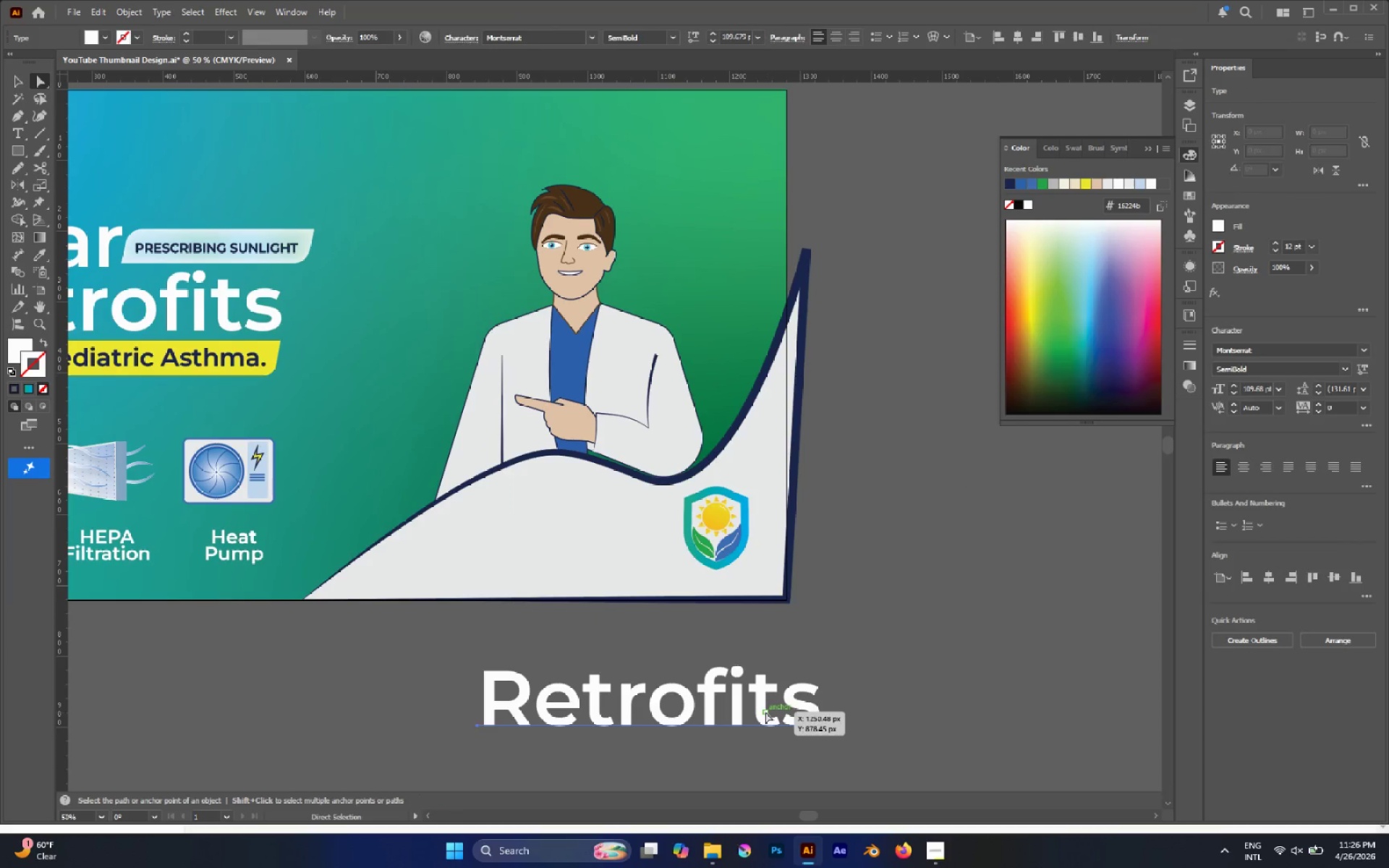 
double_click([765, 712])
 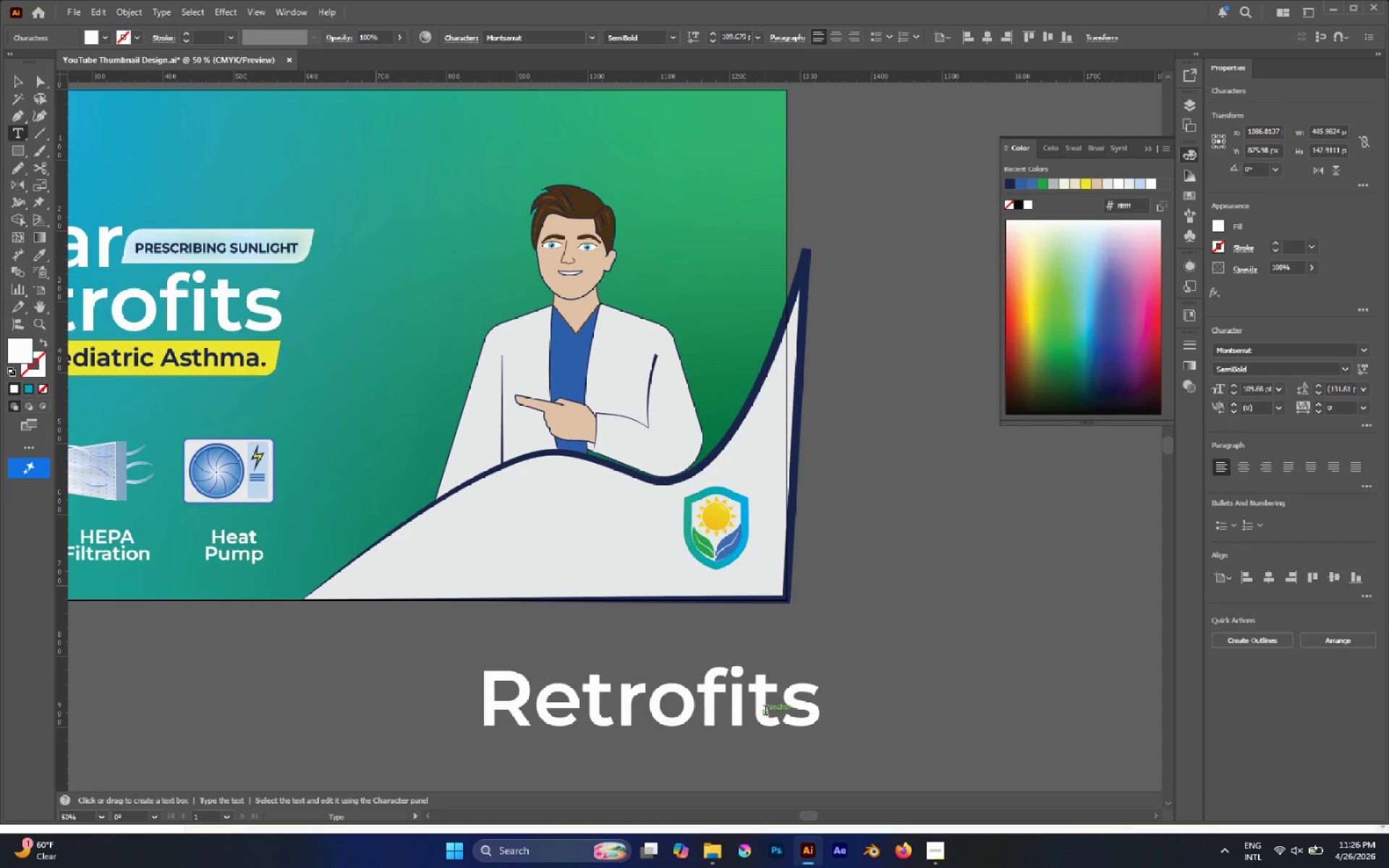 
triple_click([765, 712])
 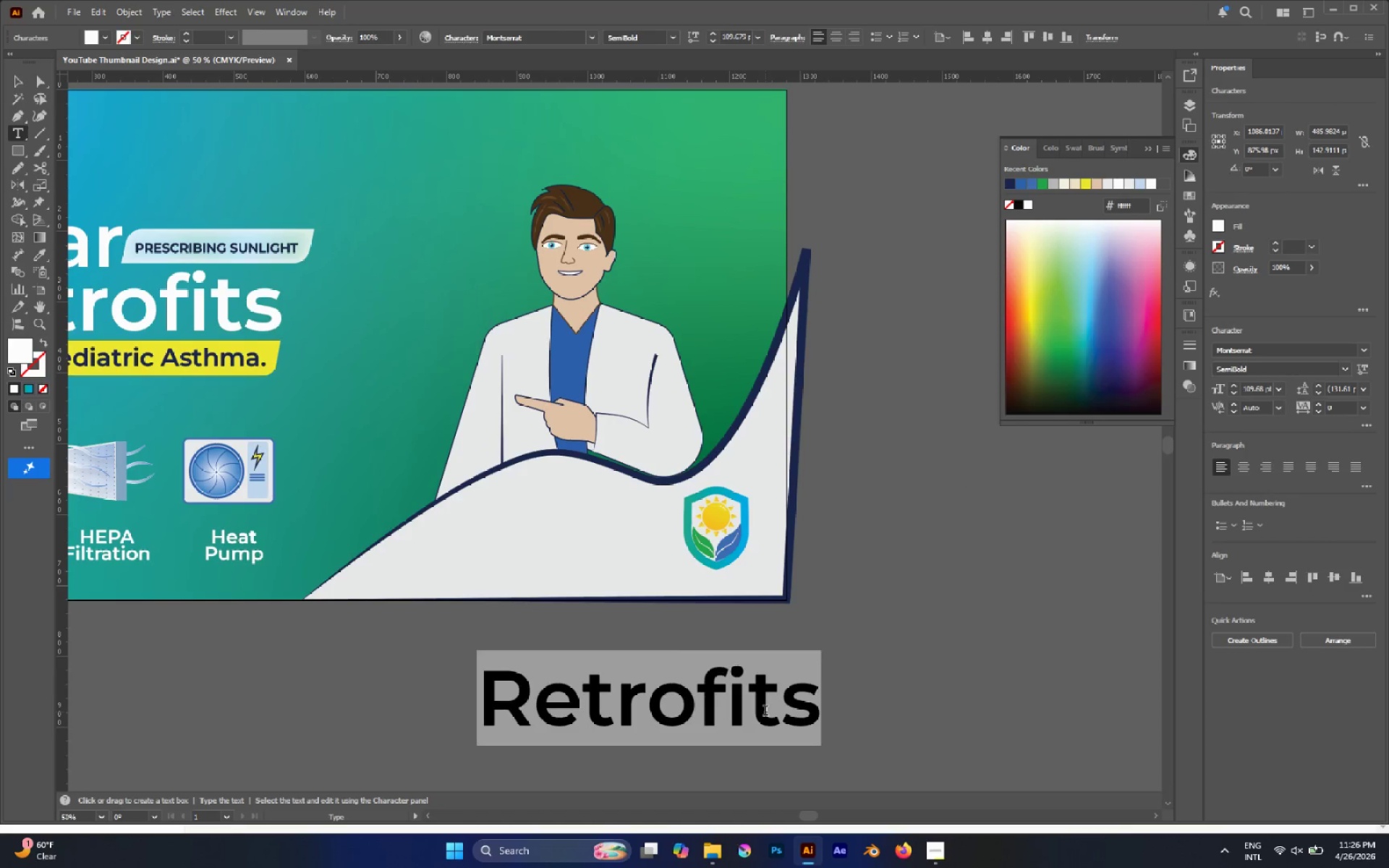 
type(Heal)
key(Backspace)
key(Backspace)
key(Backspace)
type(EALTHY )
key(Backspace)
 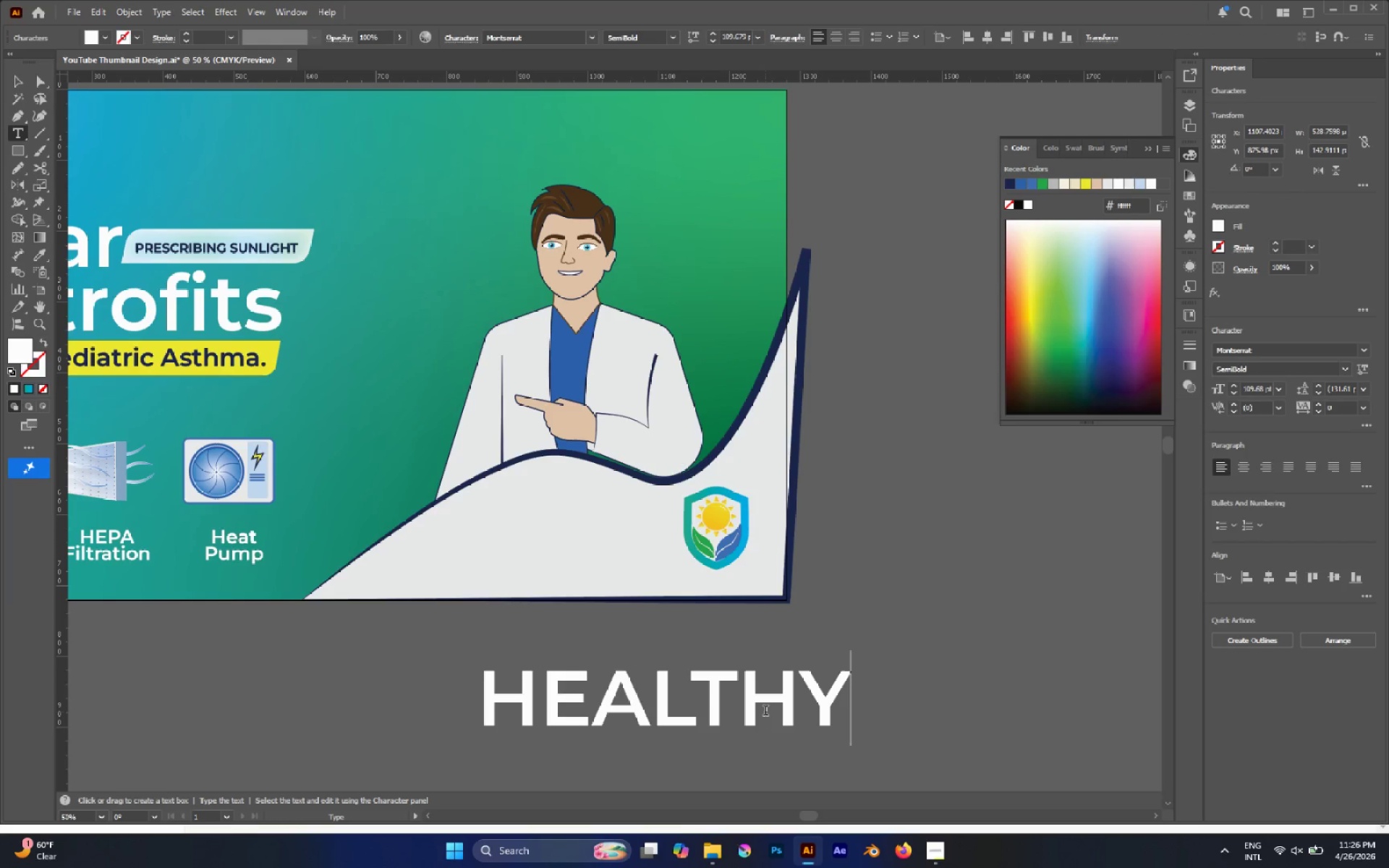 
key(Enter)
 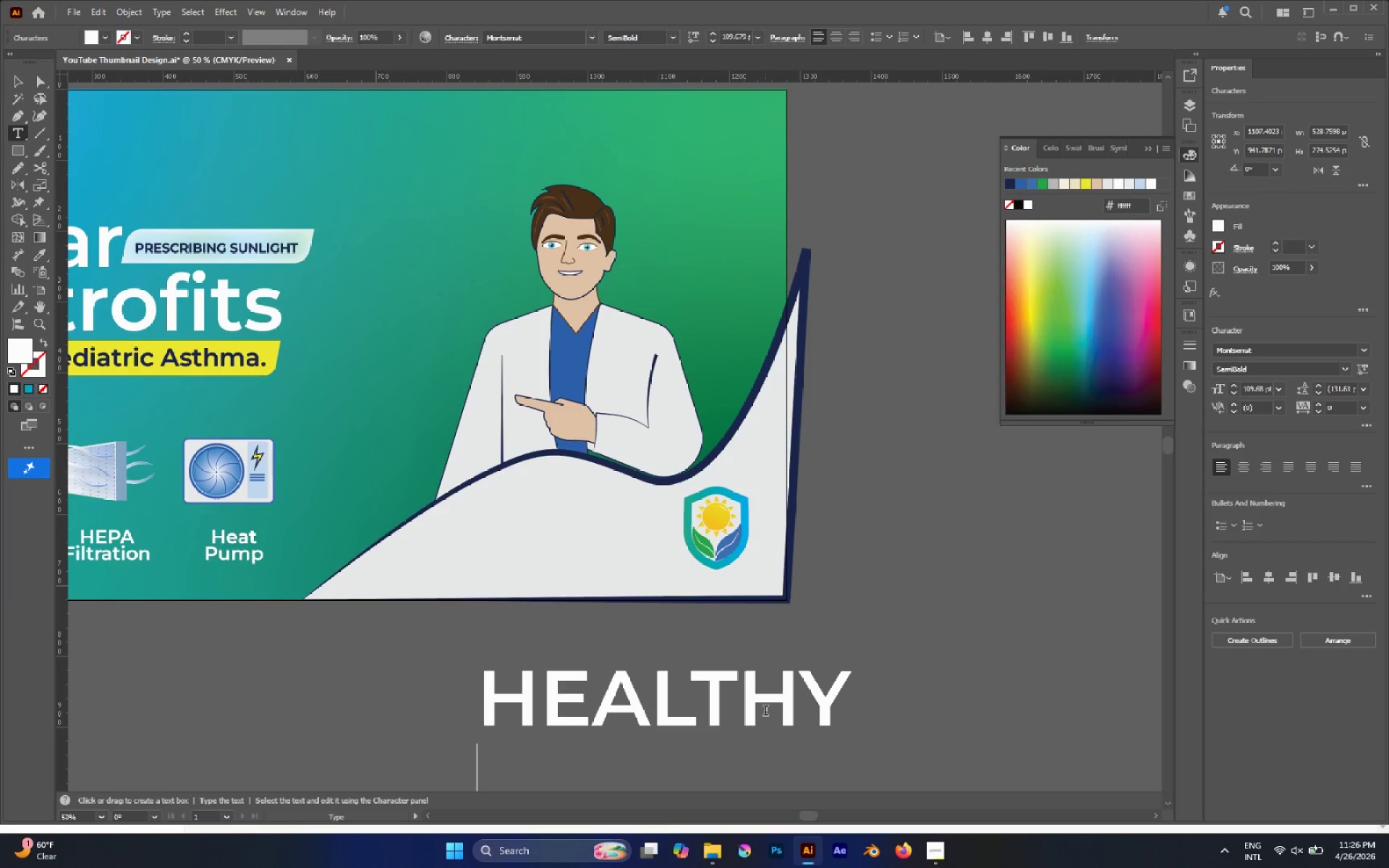 
type(Ener)
key(Backspace)
key(Backspace)
key(Backspace)
key(Backspace)
type(ENER)
key(Backspace)
key(Backspace)
key(Backspace)
key(Backspace)
type(energy)
key(Escape)
 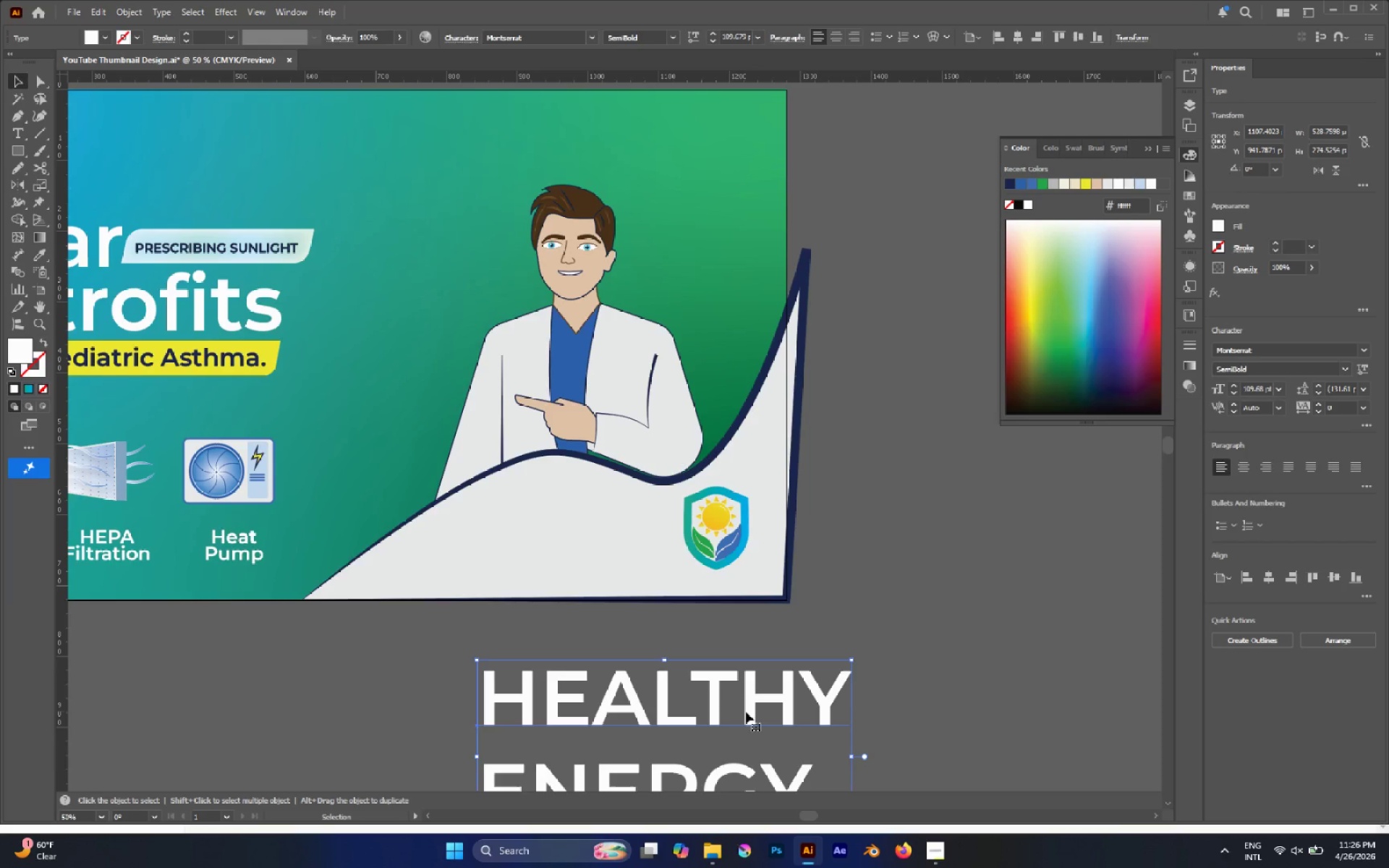 
scroll: coordinate [727, 678], scroll_direction: down, amount: 4.0
 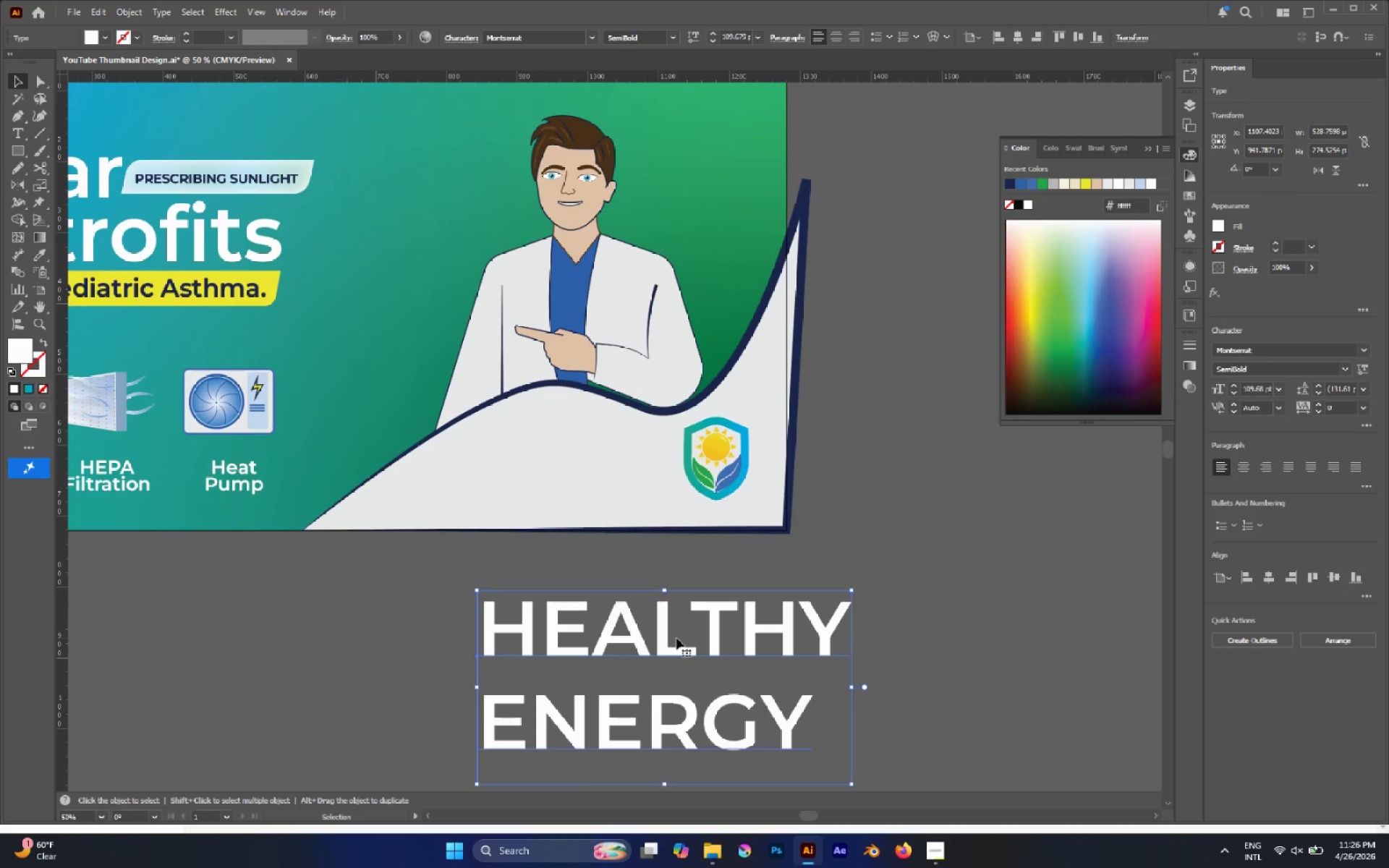 
scroll: coordinate [676, 638], scroll_direction: up, amount: 1.0
 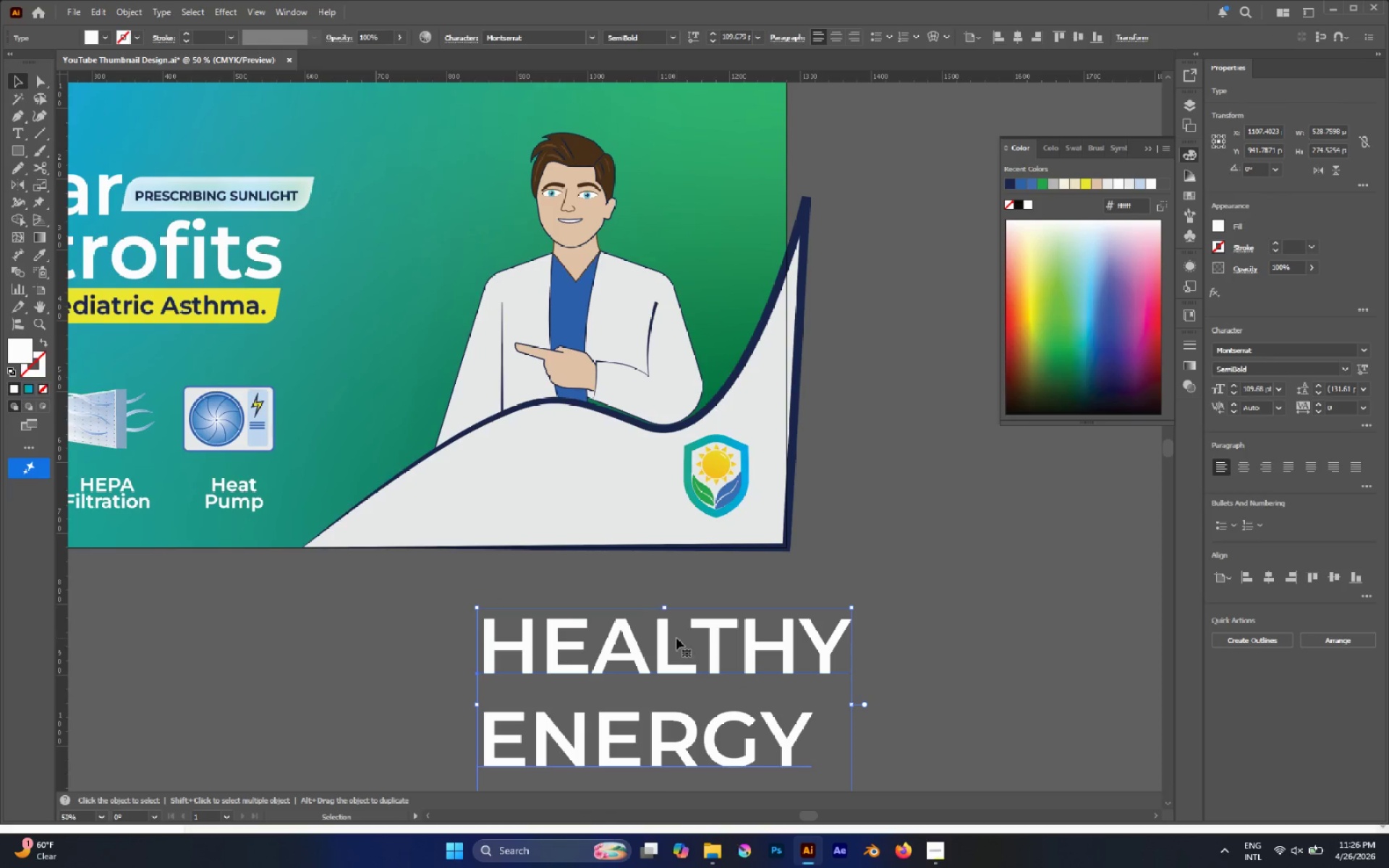 
left_click([674, 639])
 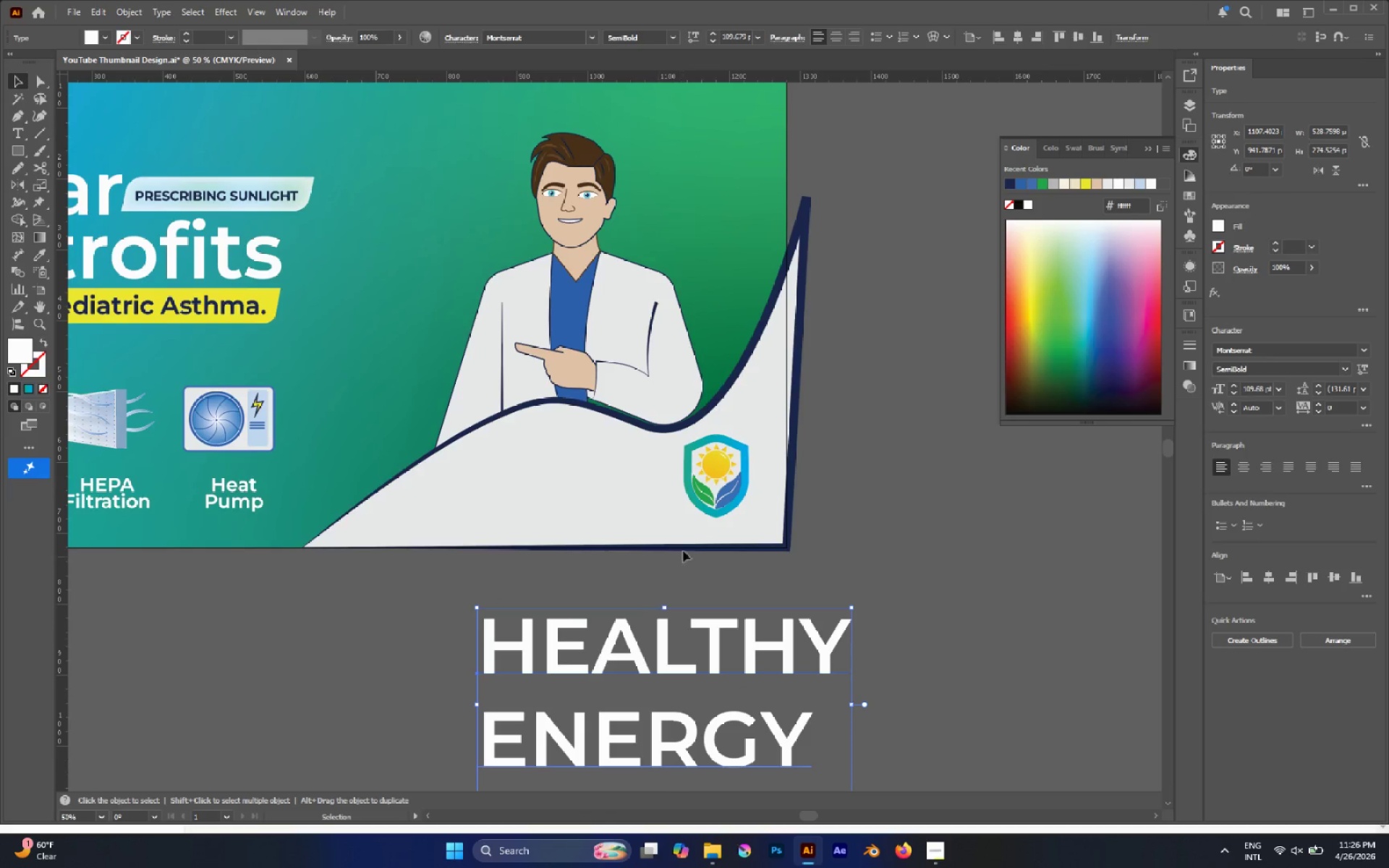 
scroll: coordinate [660, 498], scroll_direction: up, amount: 4.0
 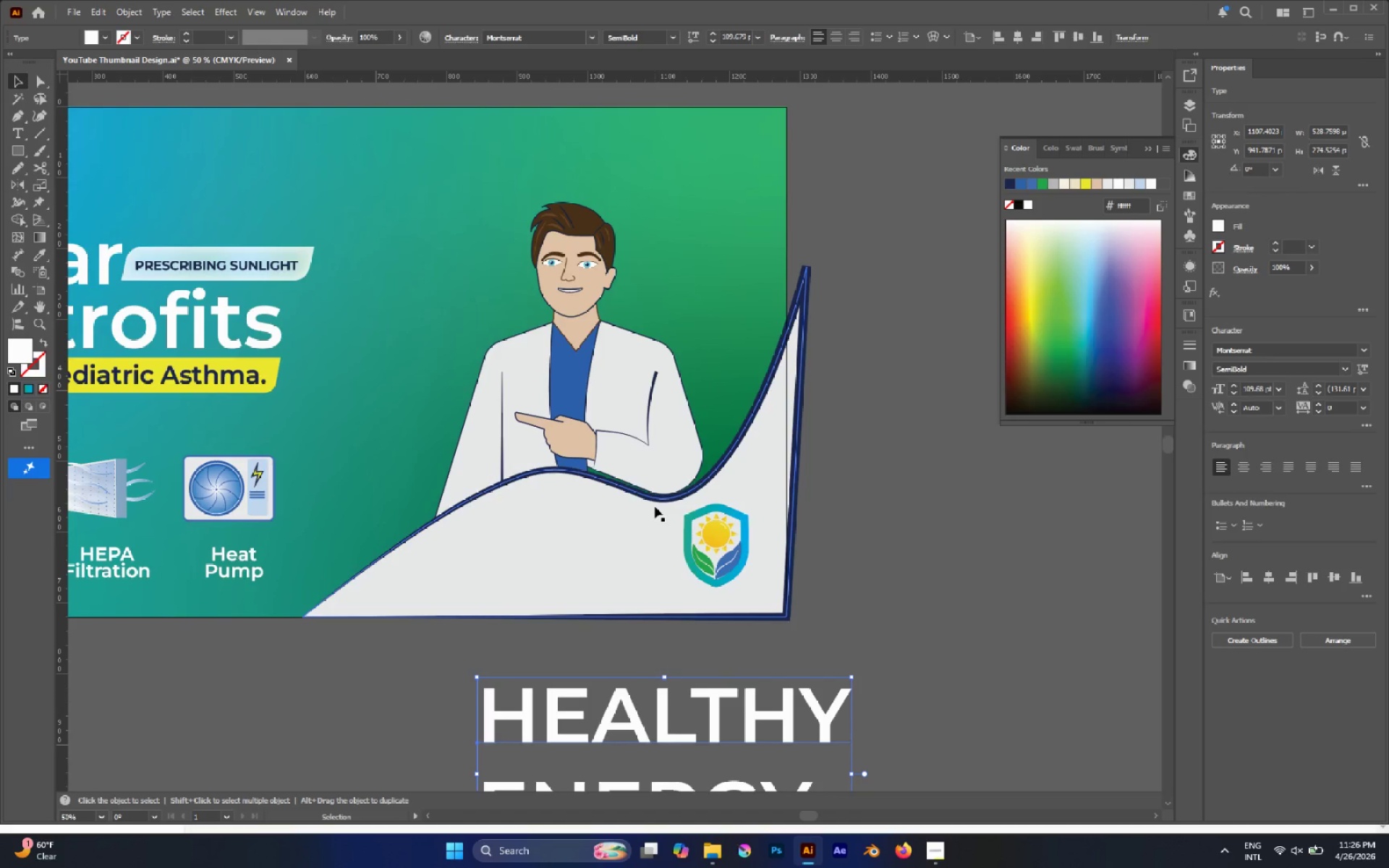 
key(I)
 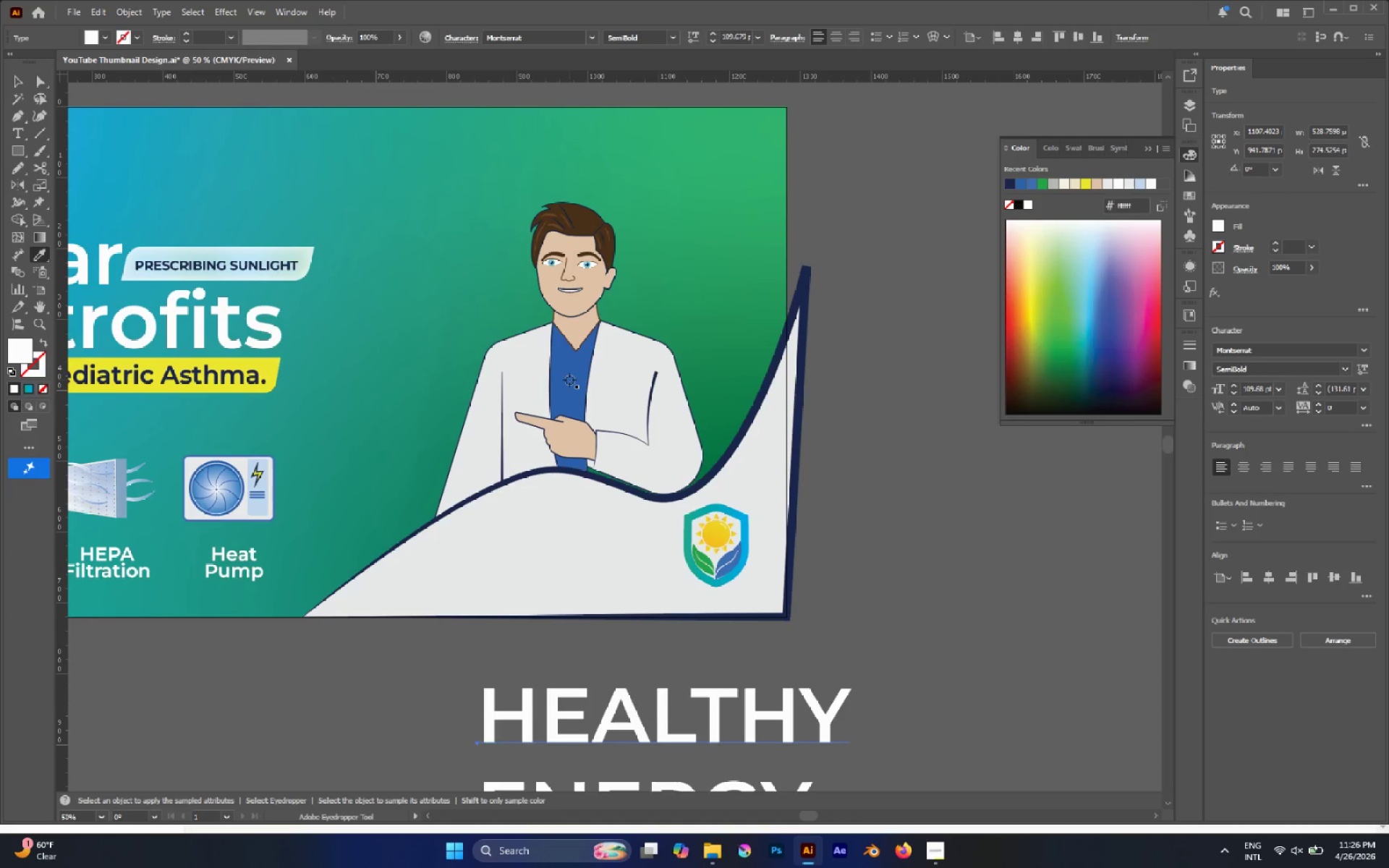 
left_click([569, 380])
 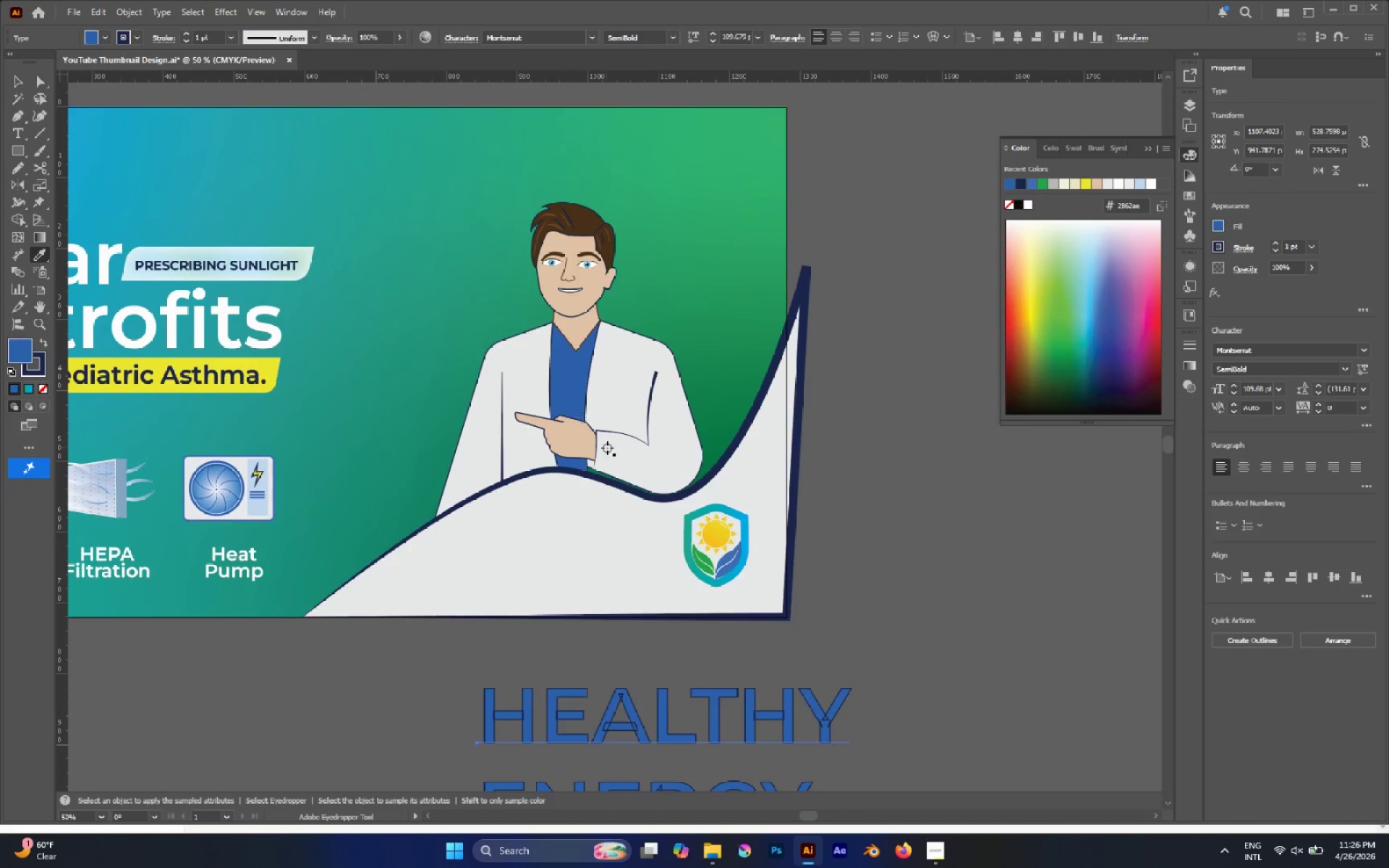 
scroll: coordinate [608, 452], scroll_direction: down, amount: 4.0
 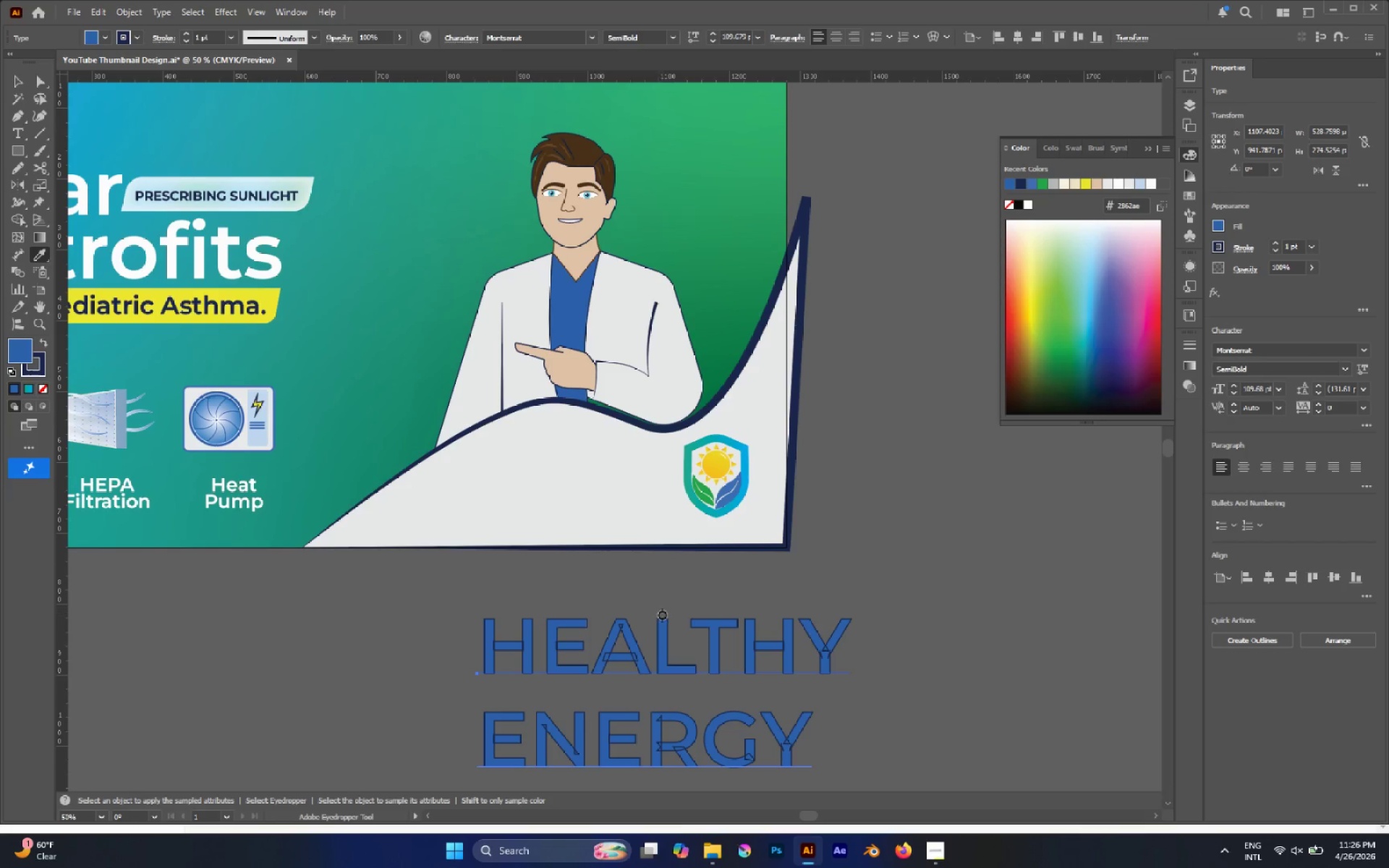 
key(T)
 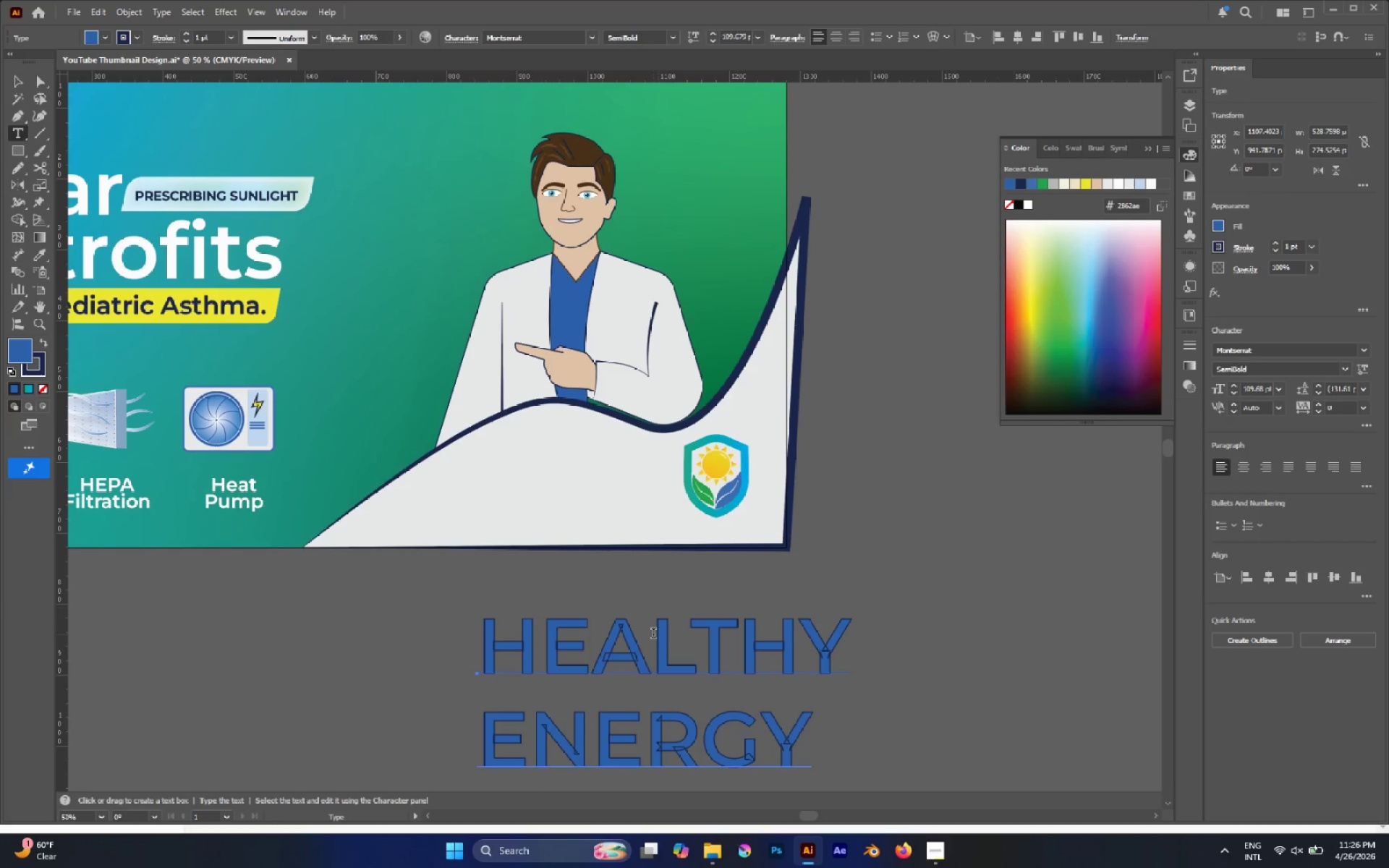 
double_click([653, 634])
 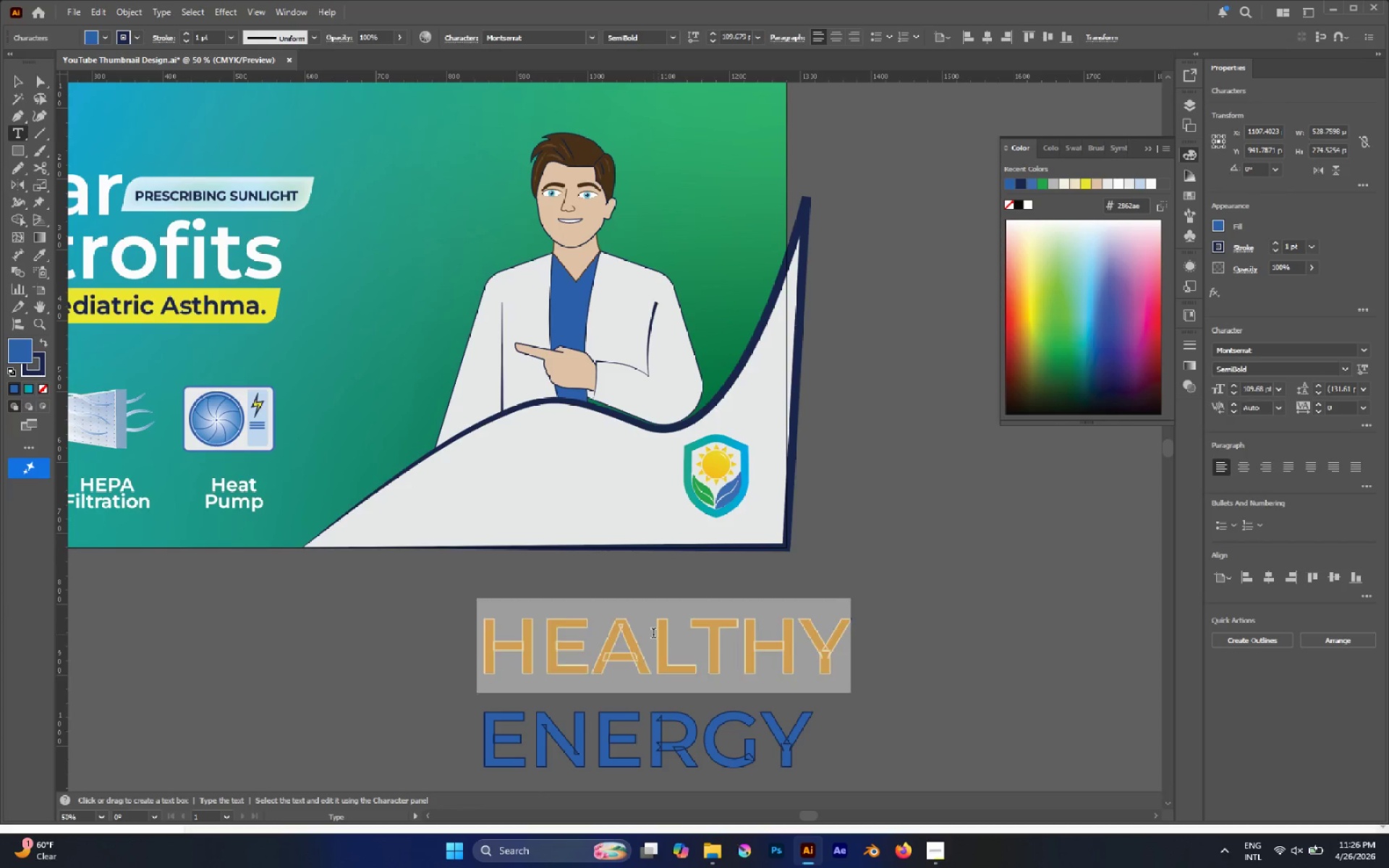 
triple_click([653, 634])
 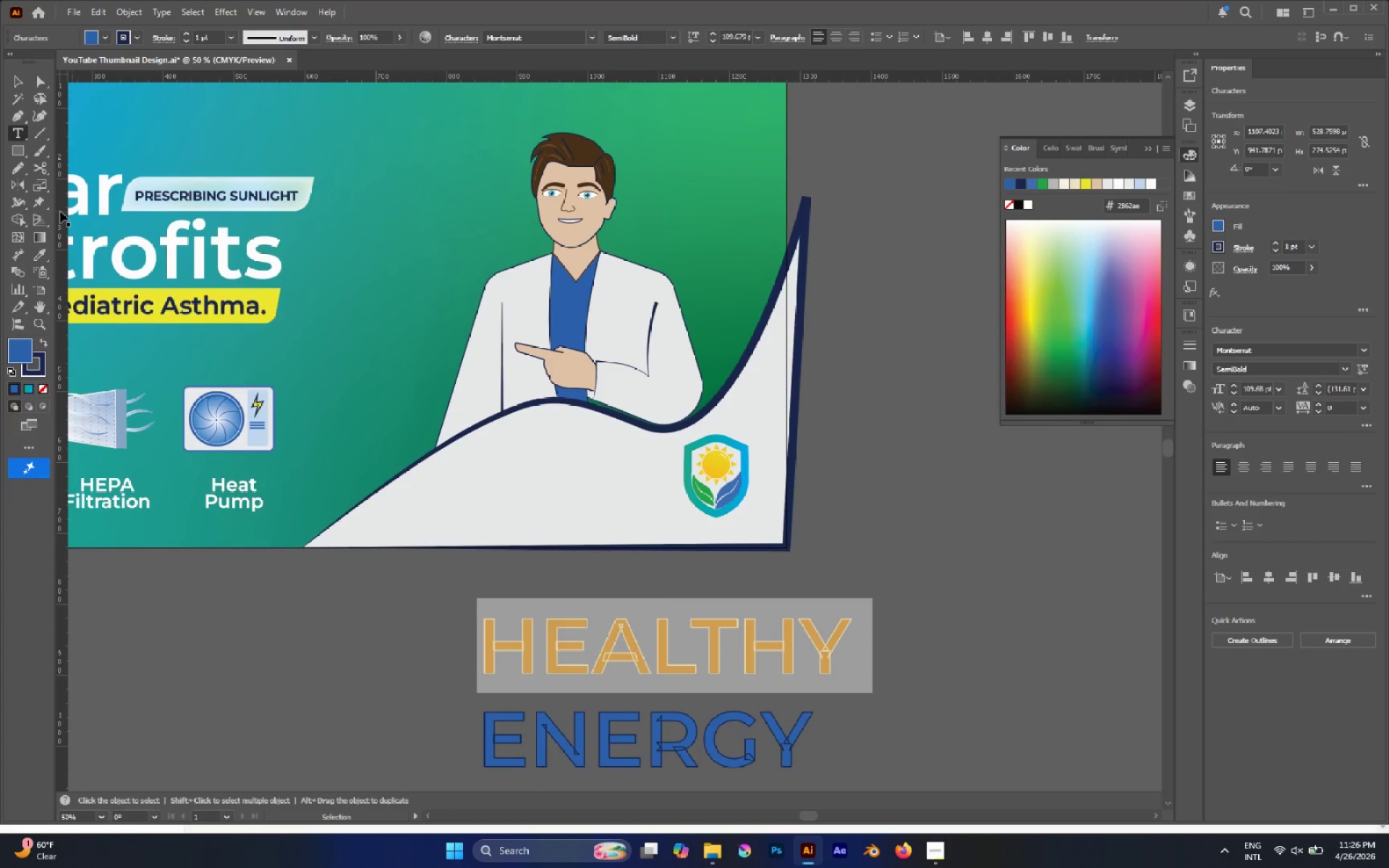 
mouse_move([48, 272])
 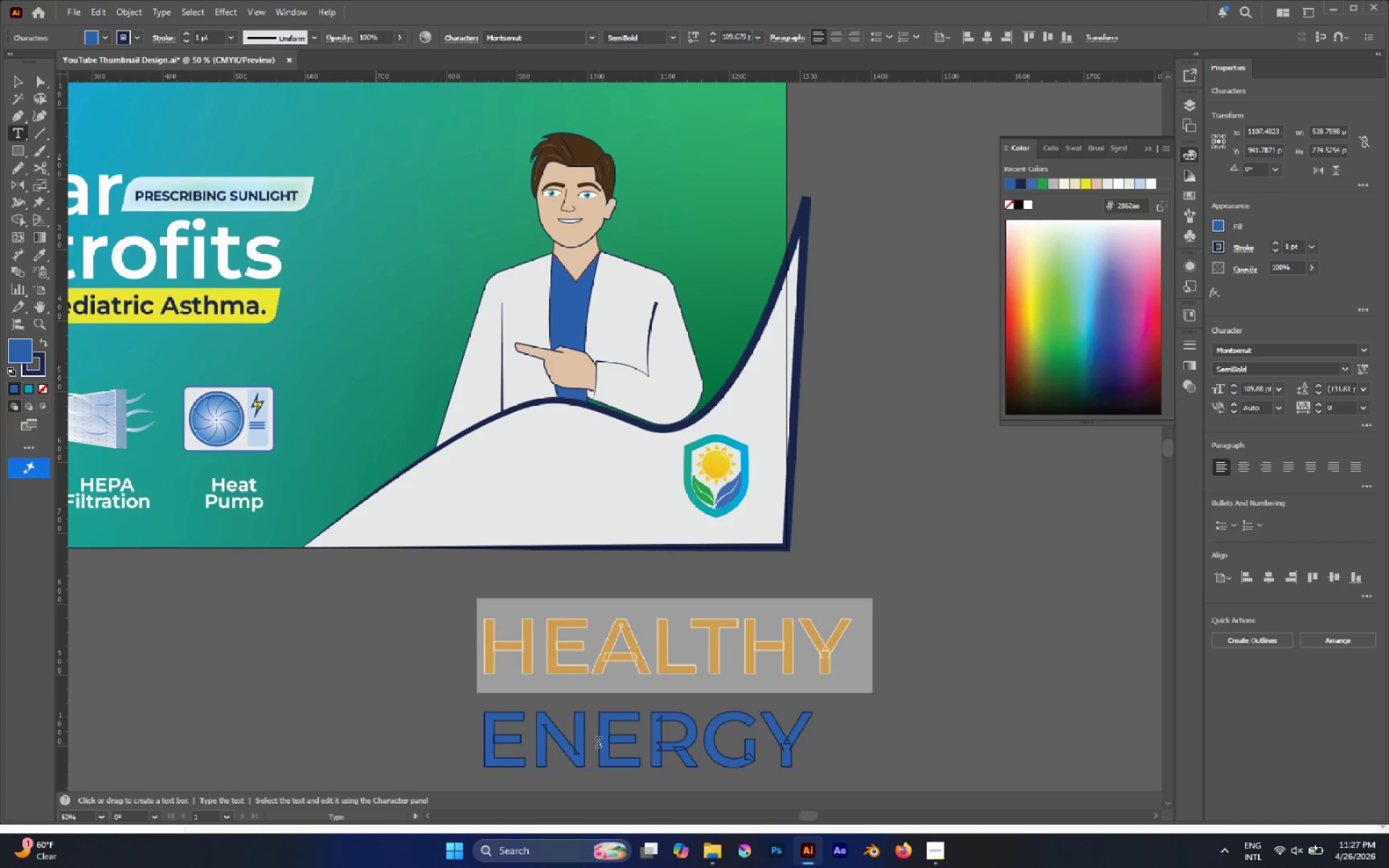 
double_click([598, 744])
 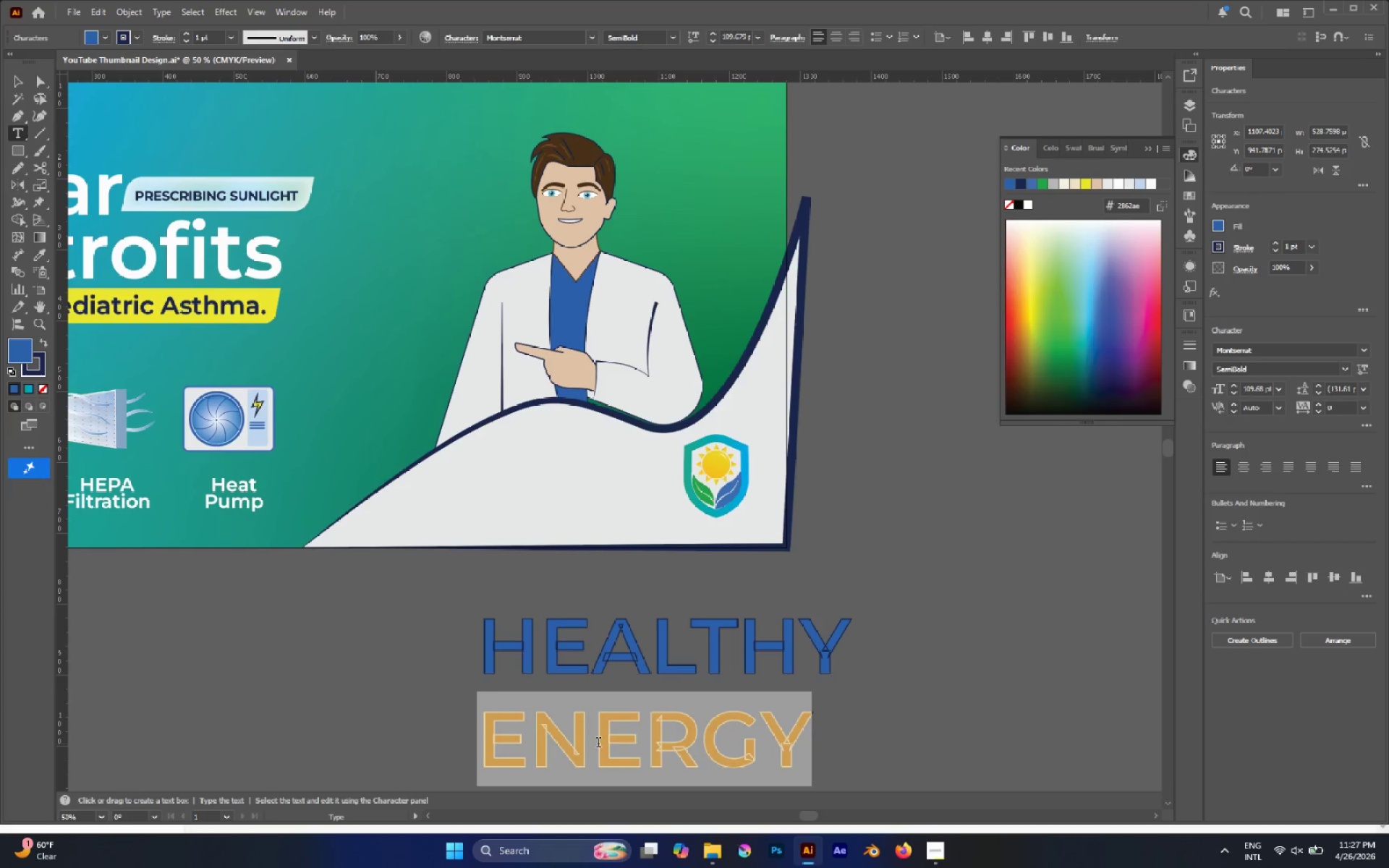 
triple_click([598, 744])
 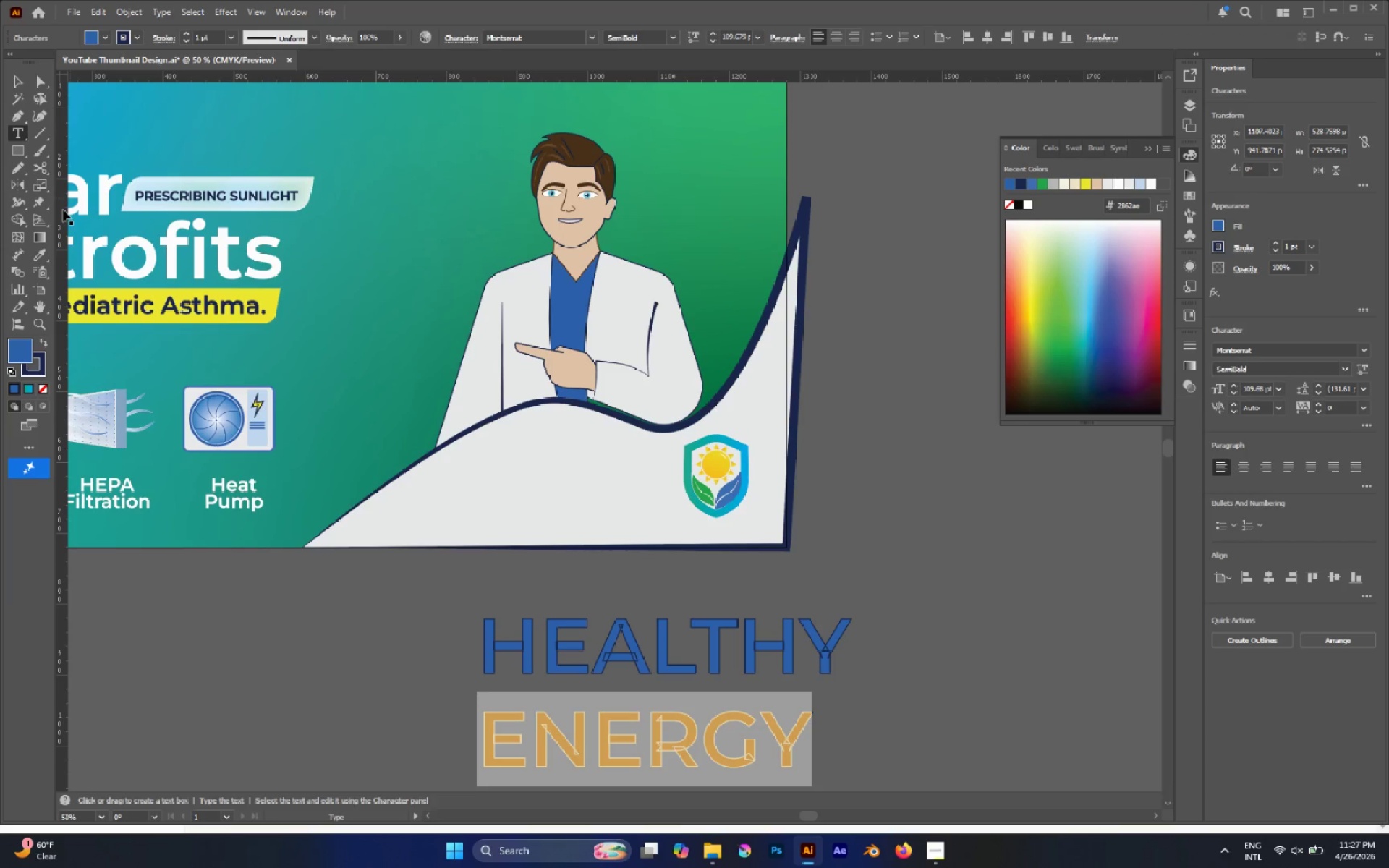 
left_click([44, 255])
 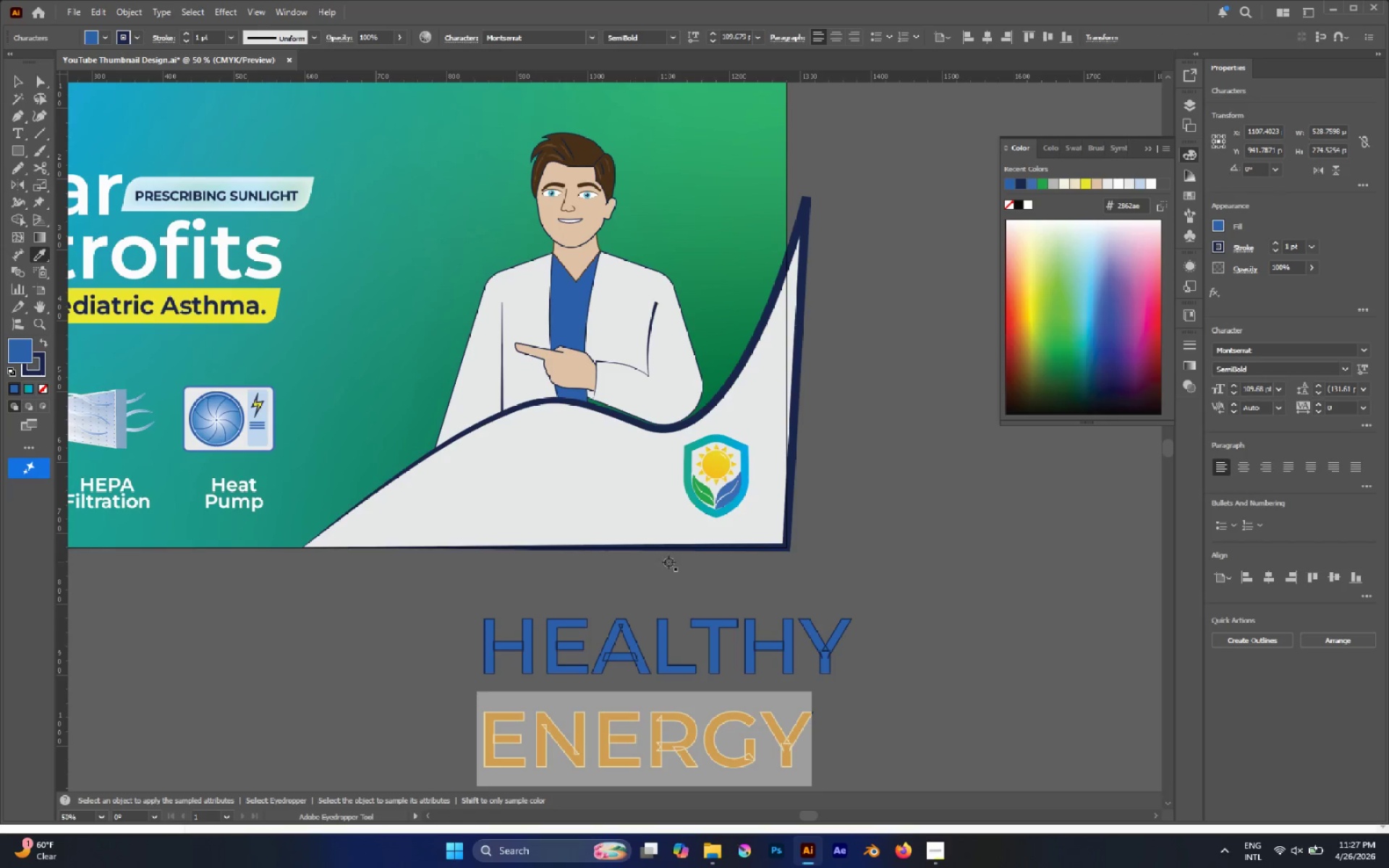 
hold_key(key=ShiftLeft, duration=2.05)
left_click([702, 490])
 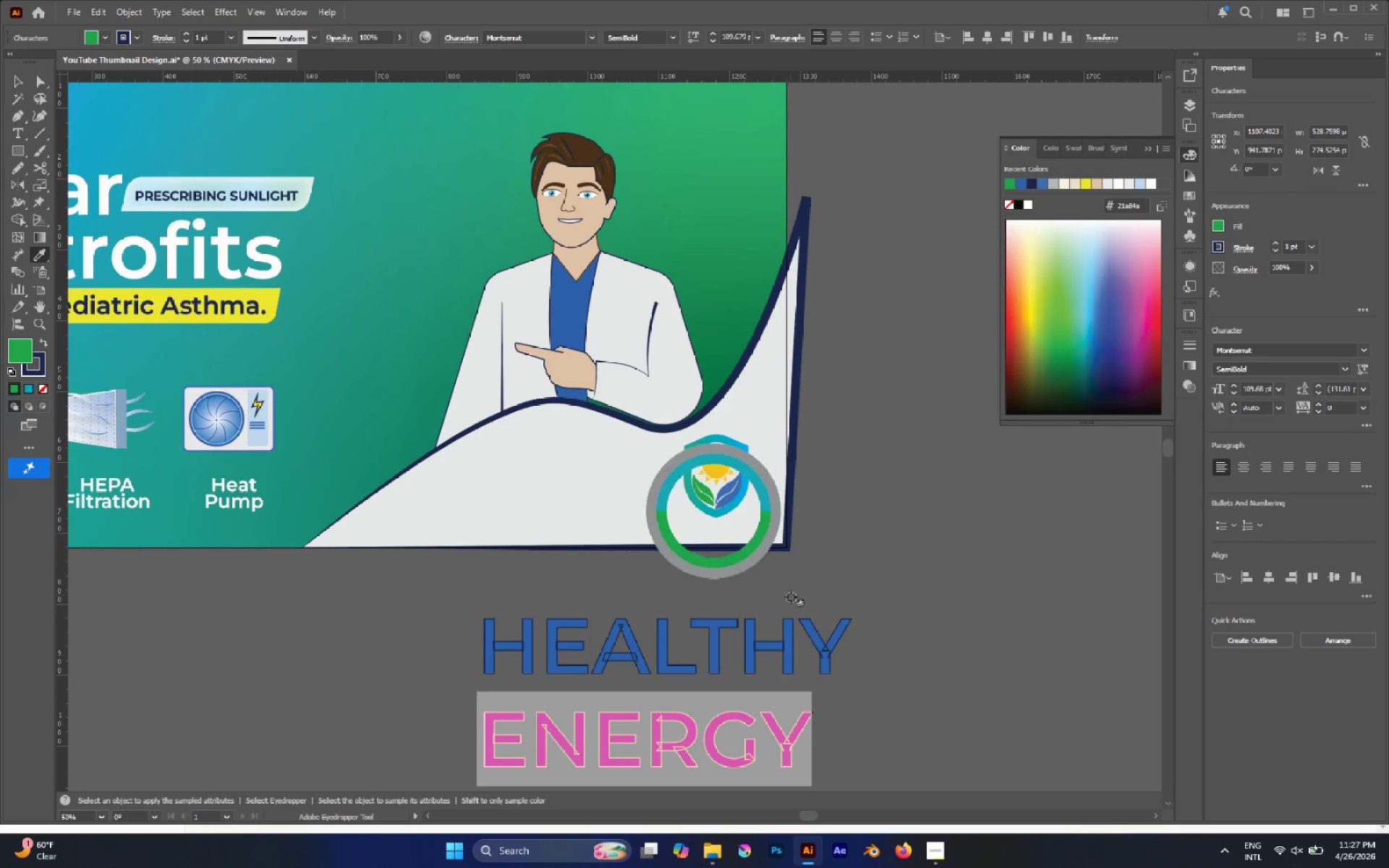 
key(A)
 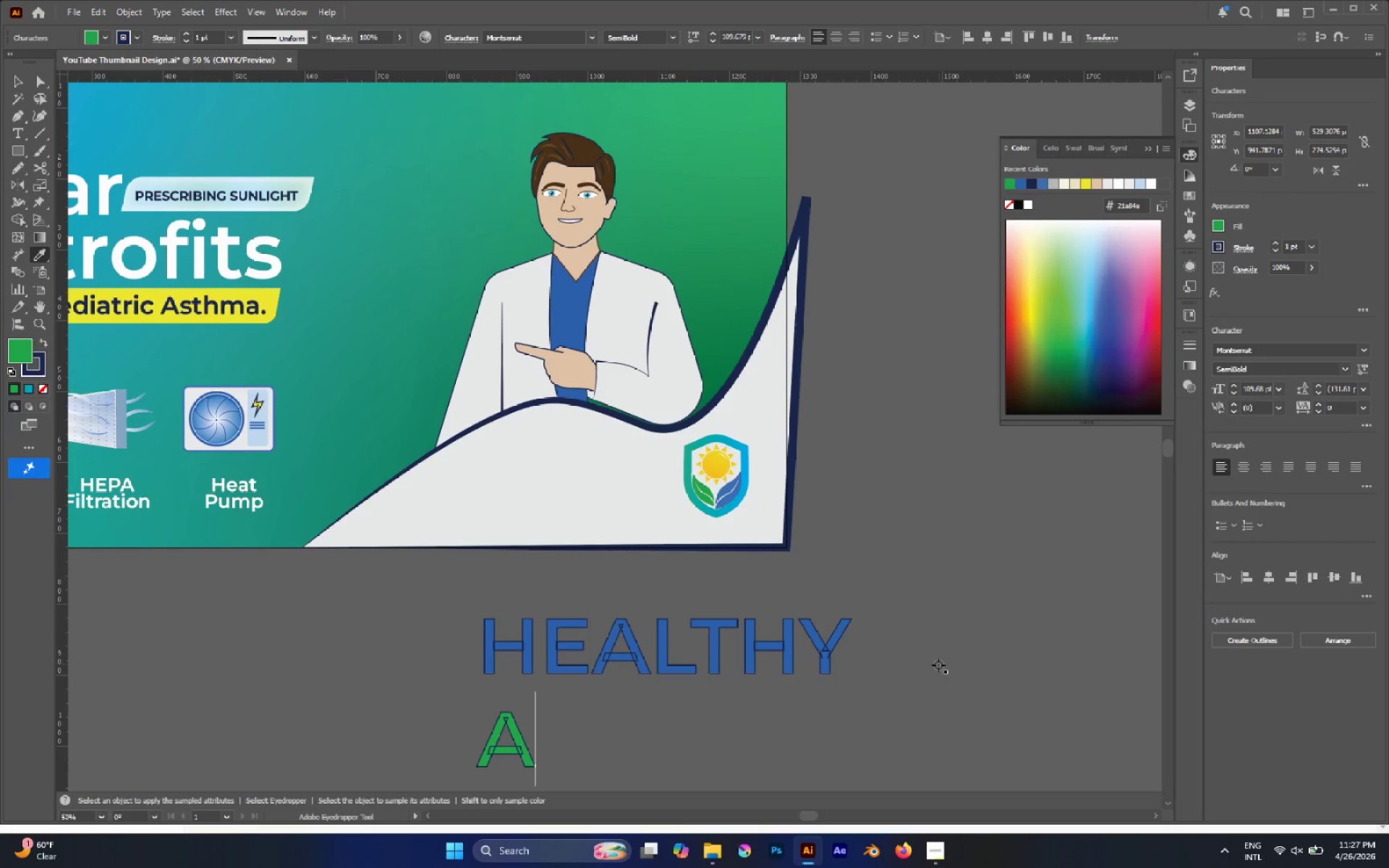 
key(Control+ControlLeft)
 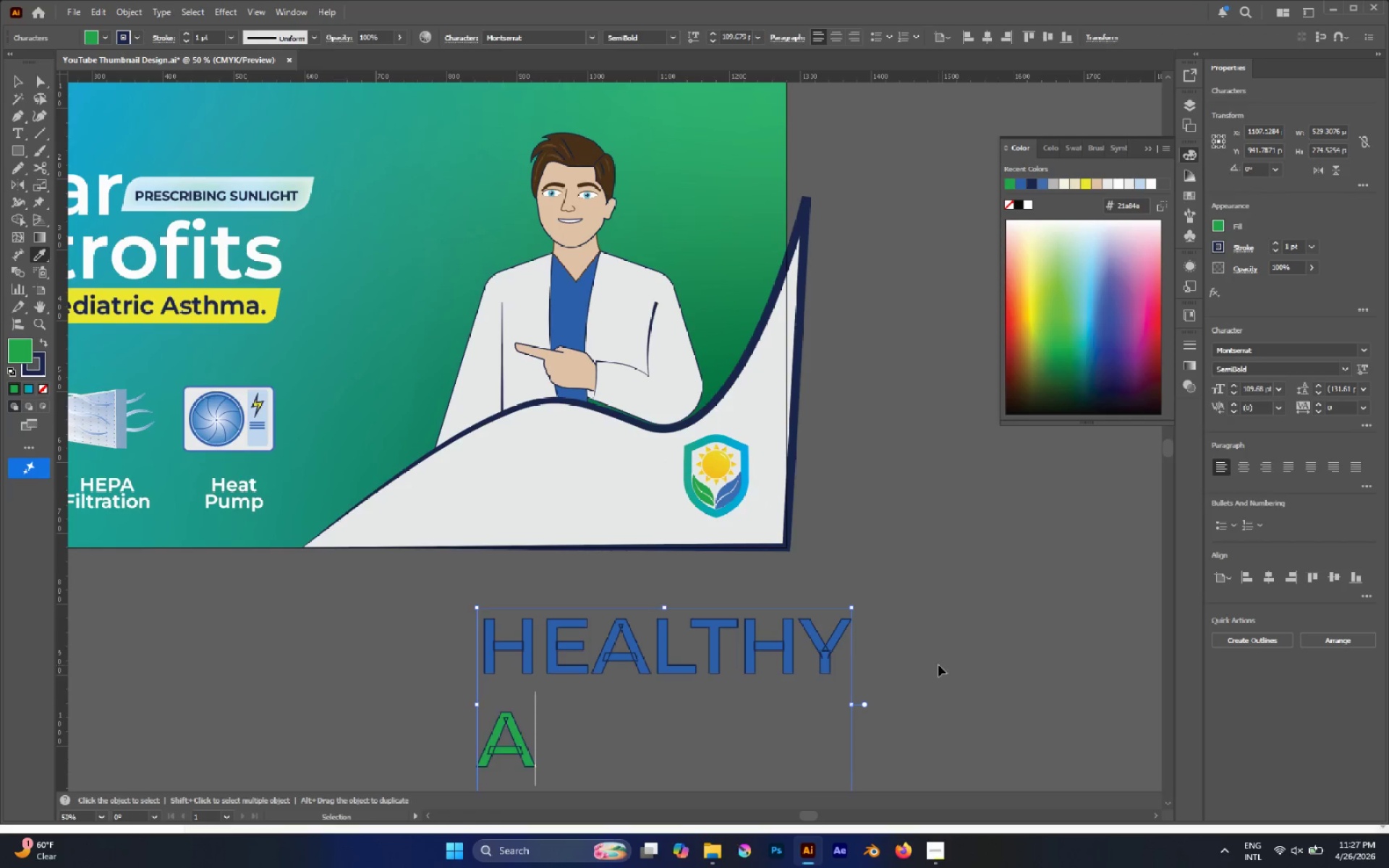 
key(Control+Z)
 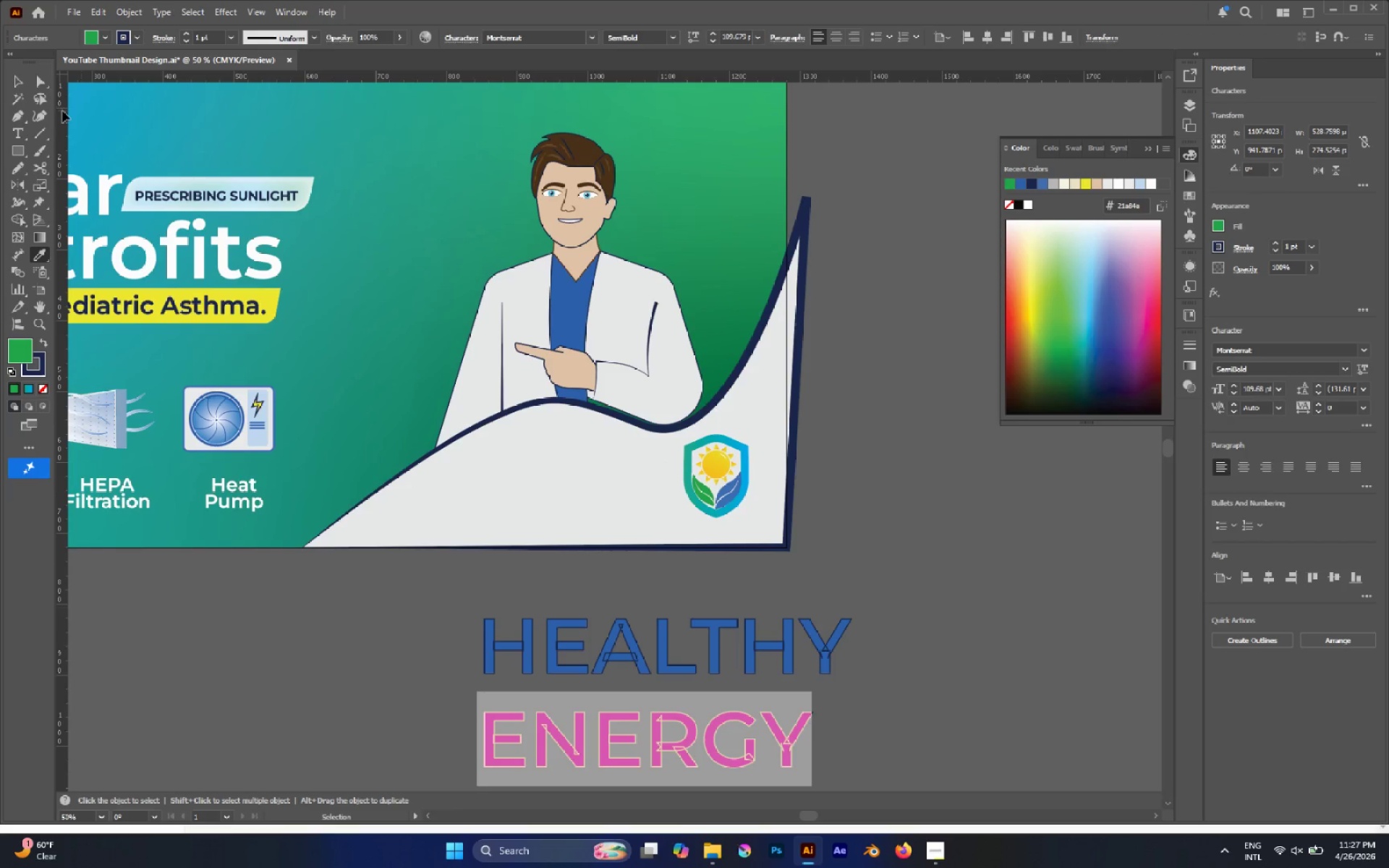 
key(Escape)
 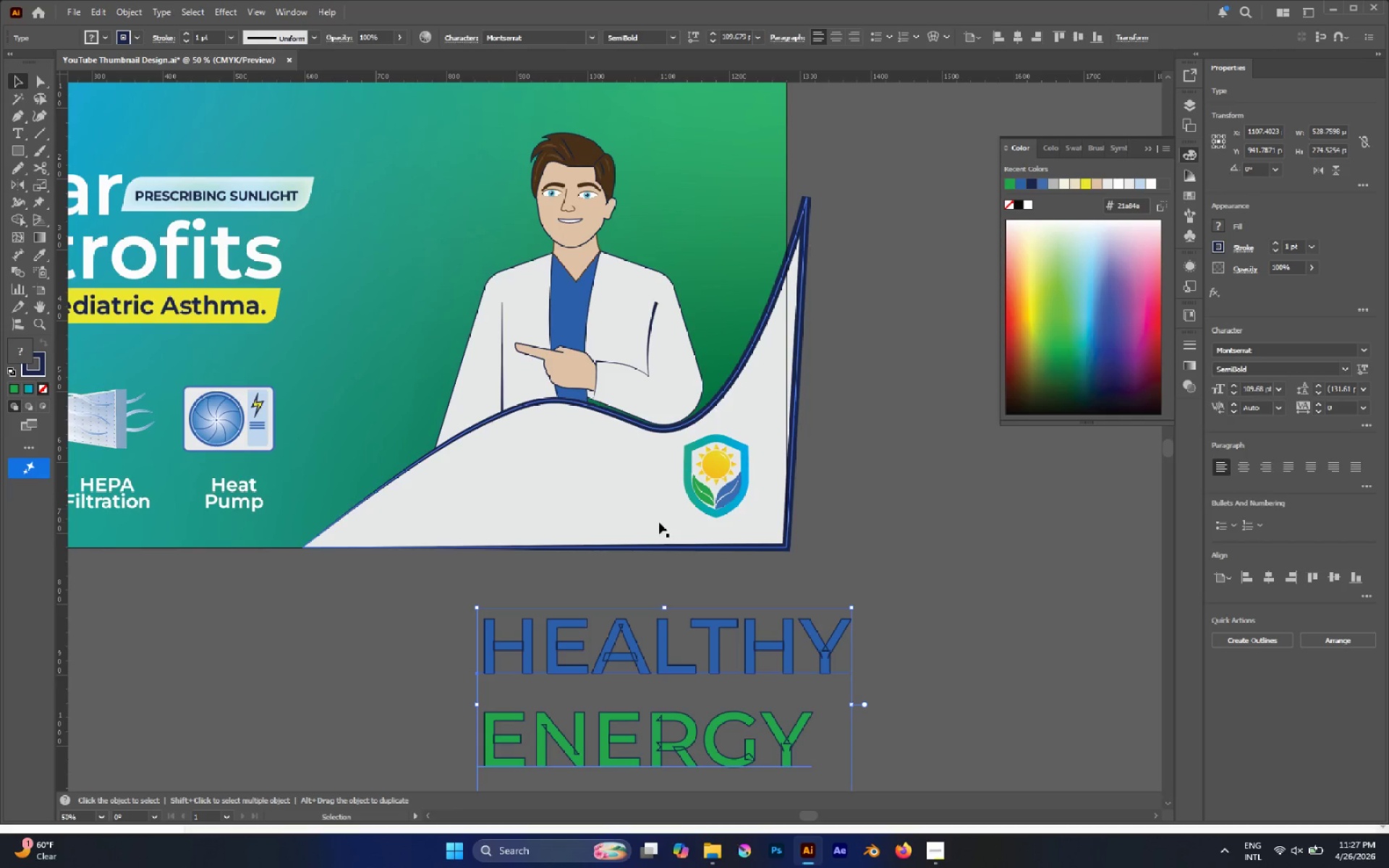 
key(V)
 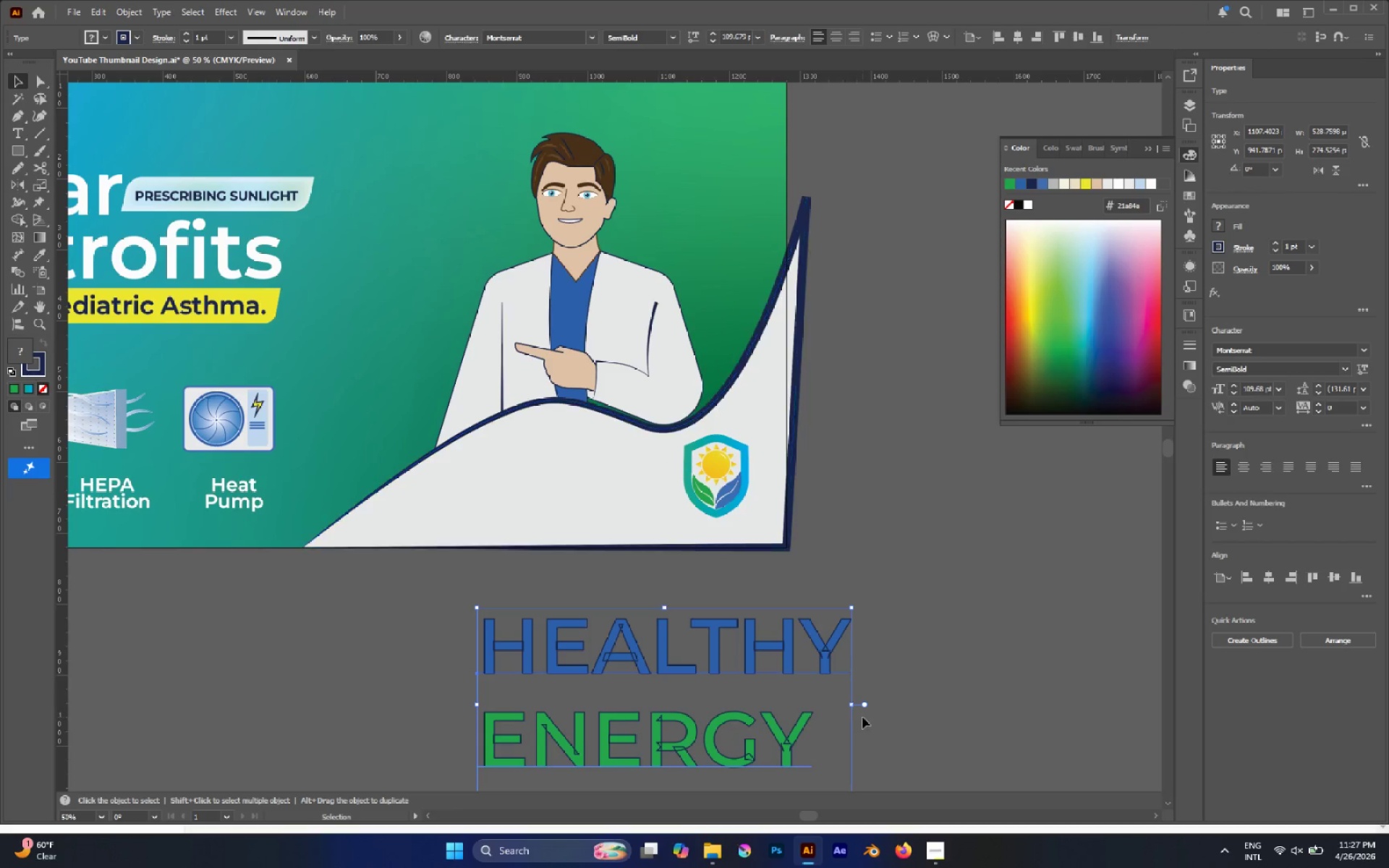 
hold_key(key=ShiftLeft, duration=1.55)
left_click_drag(start_coordinate=[854, 702], to_coordinate=[634, 665])
 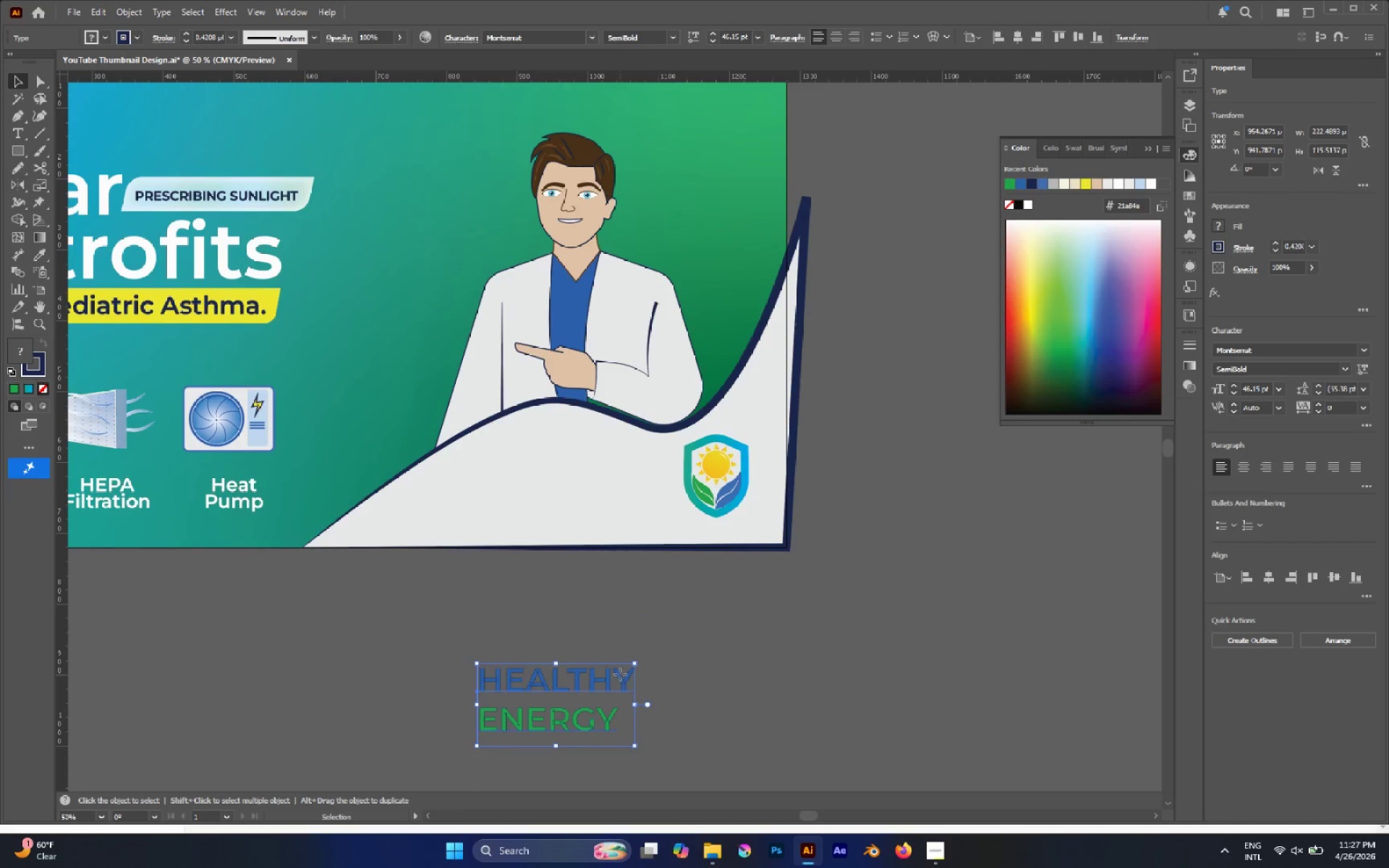 
left_click_drag(start_coordinate=[620, 674], to_coordinate=[631, 469])
 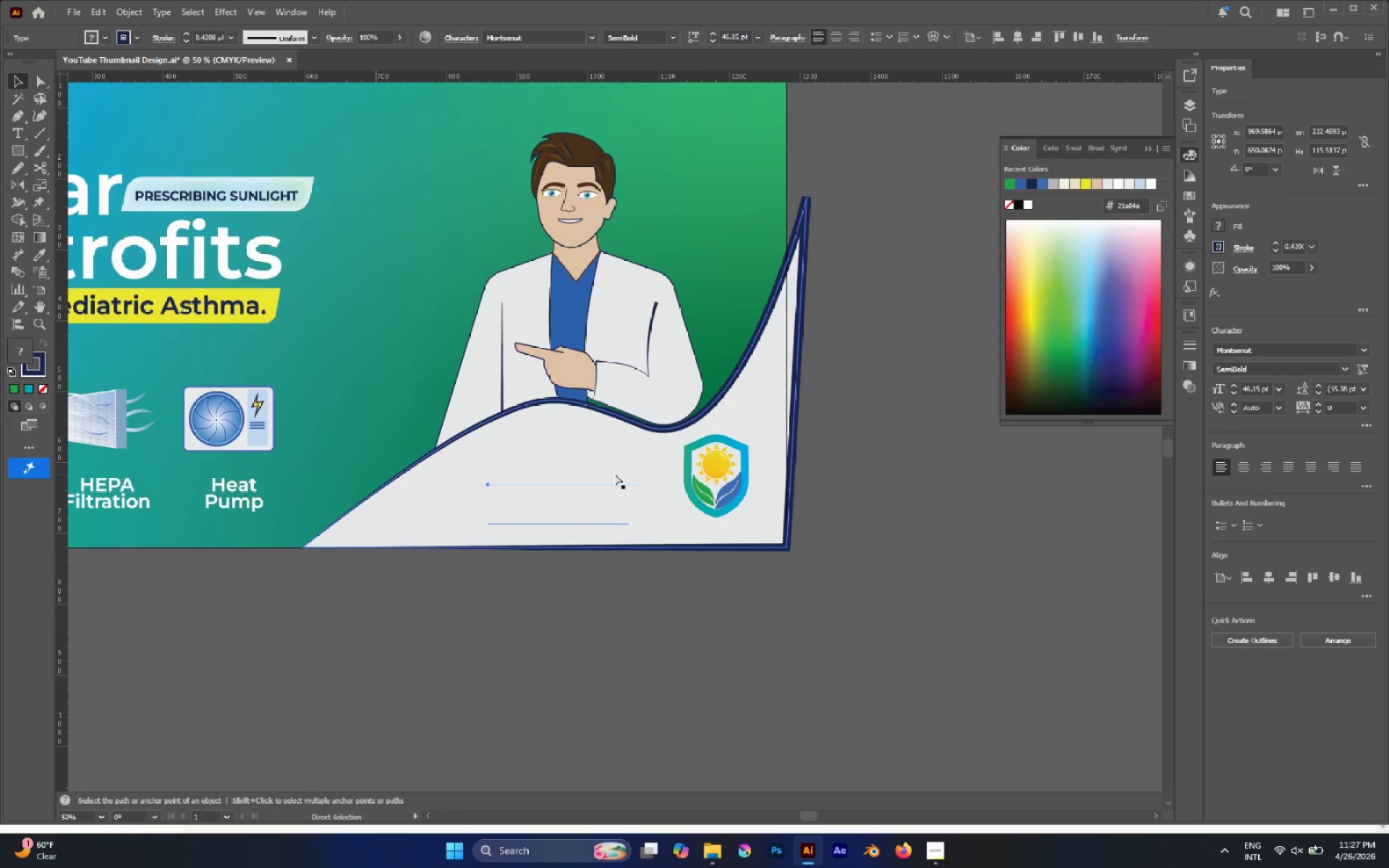 
key(Control+Shift+BracketRight)
 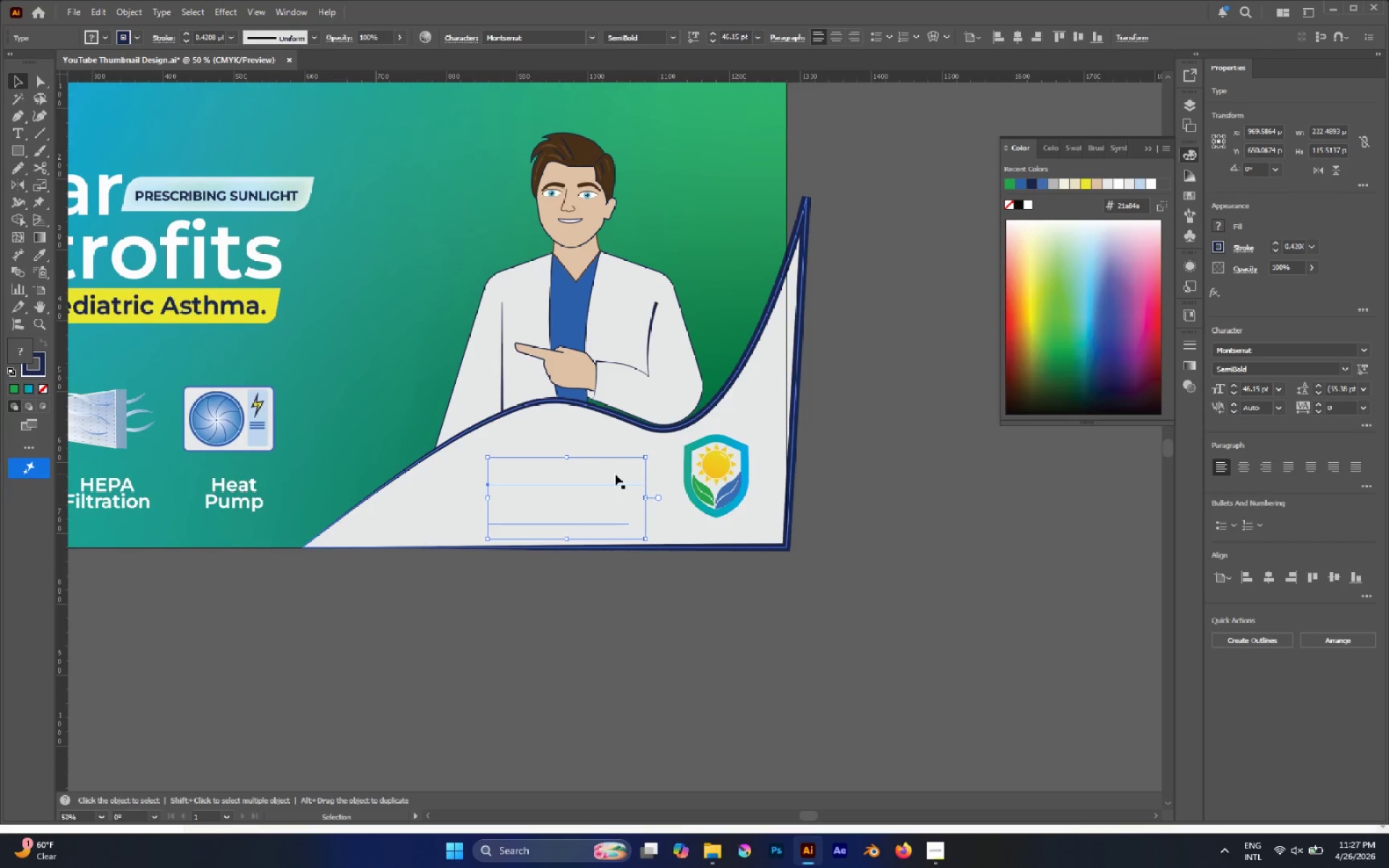 
key(Control+Shift+BracketRight)
 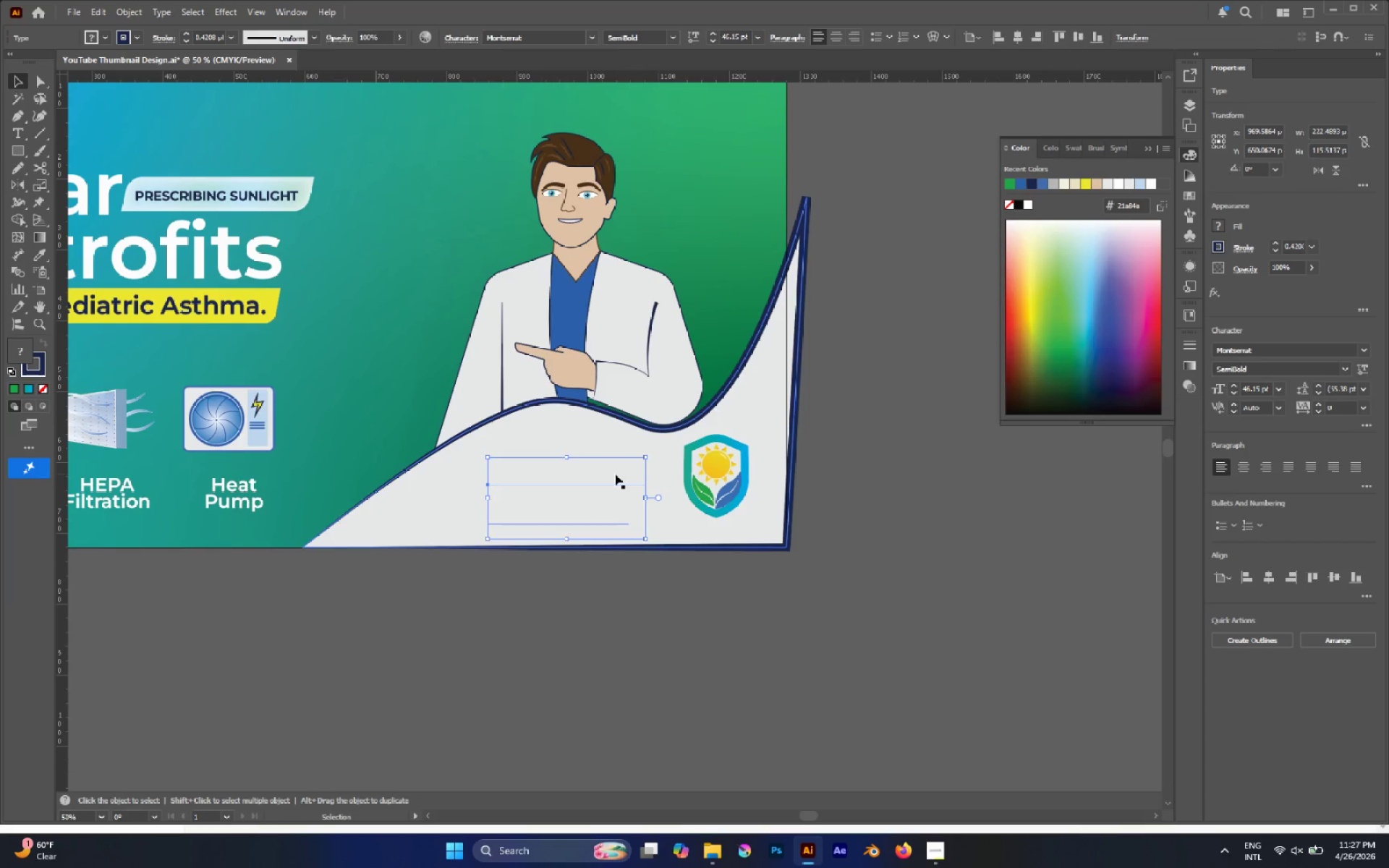 
key(Control+X)
 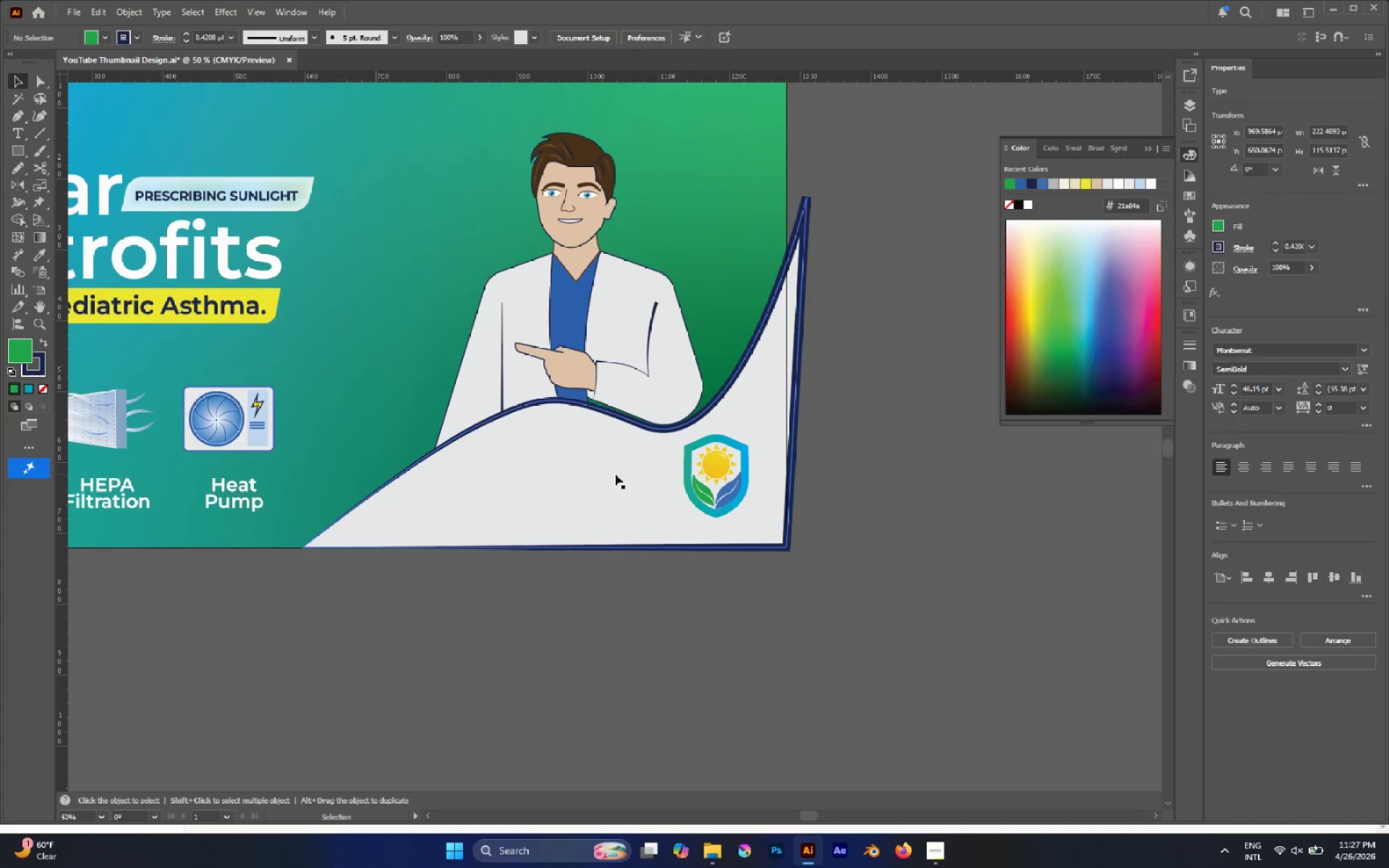 
key(Control+Shift+V)
 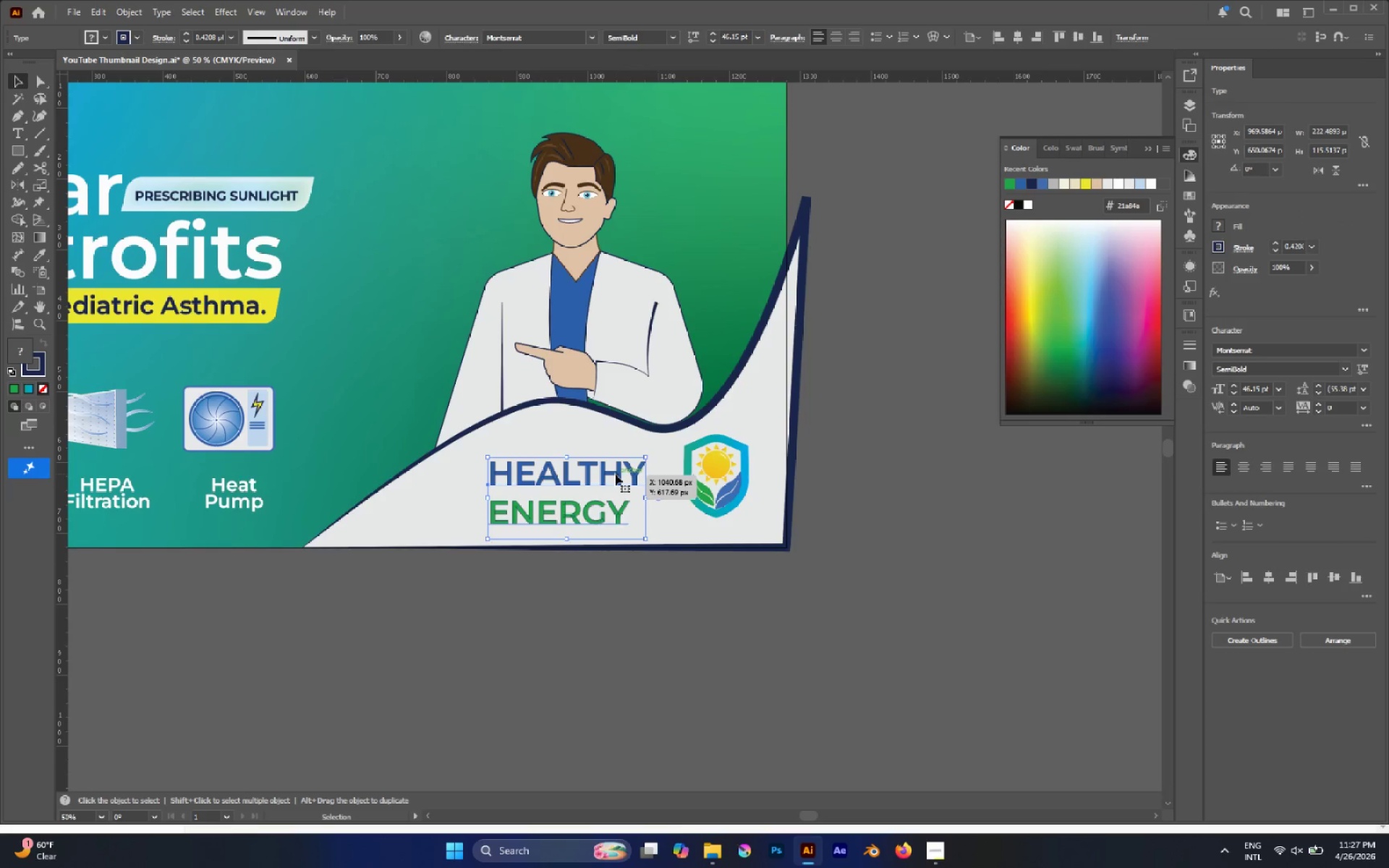 
hold_key(key=AltLeft, duration=0.44)
scroll: coordinate [614, 474], scroll_direction: up, amount: 1.0
 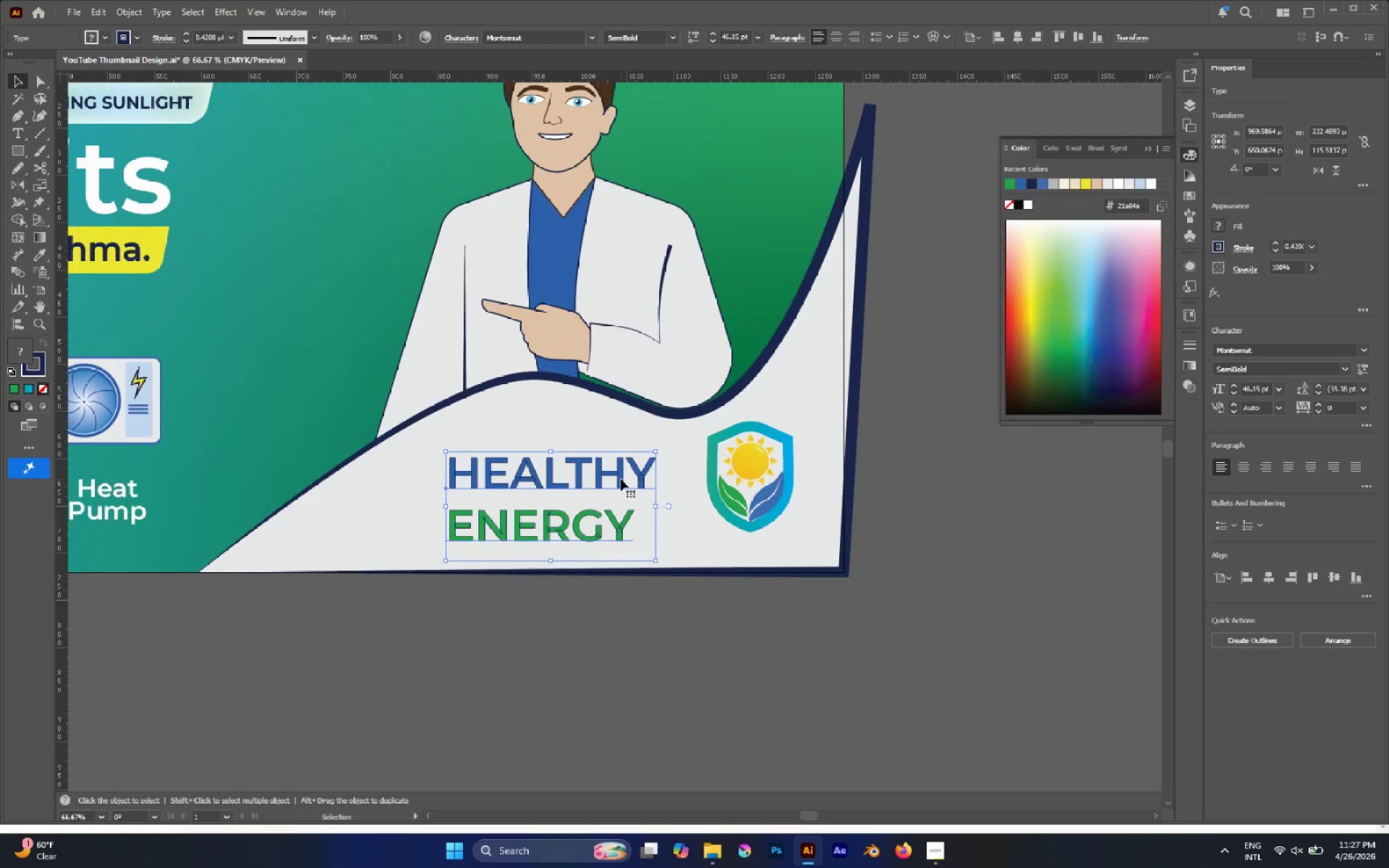 
left_click_drag(start_coordinate=[619, 479], to_coordinate=[603, 474])
 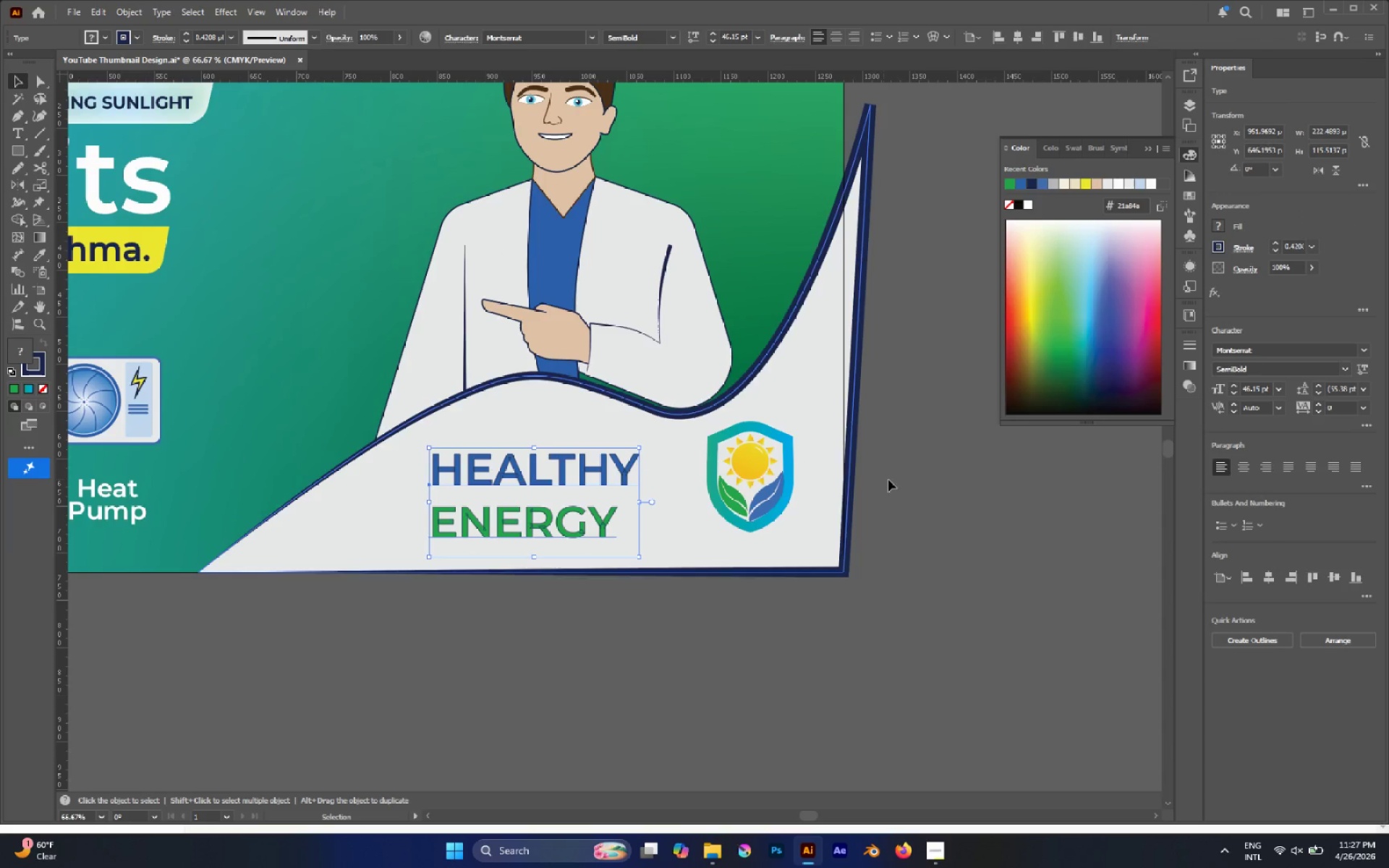 
left_click([917, 480])
 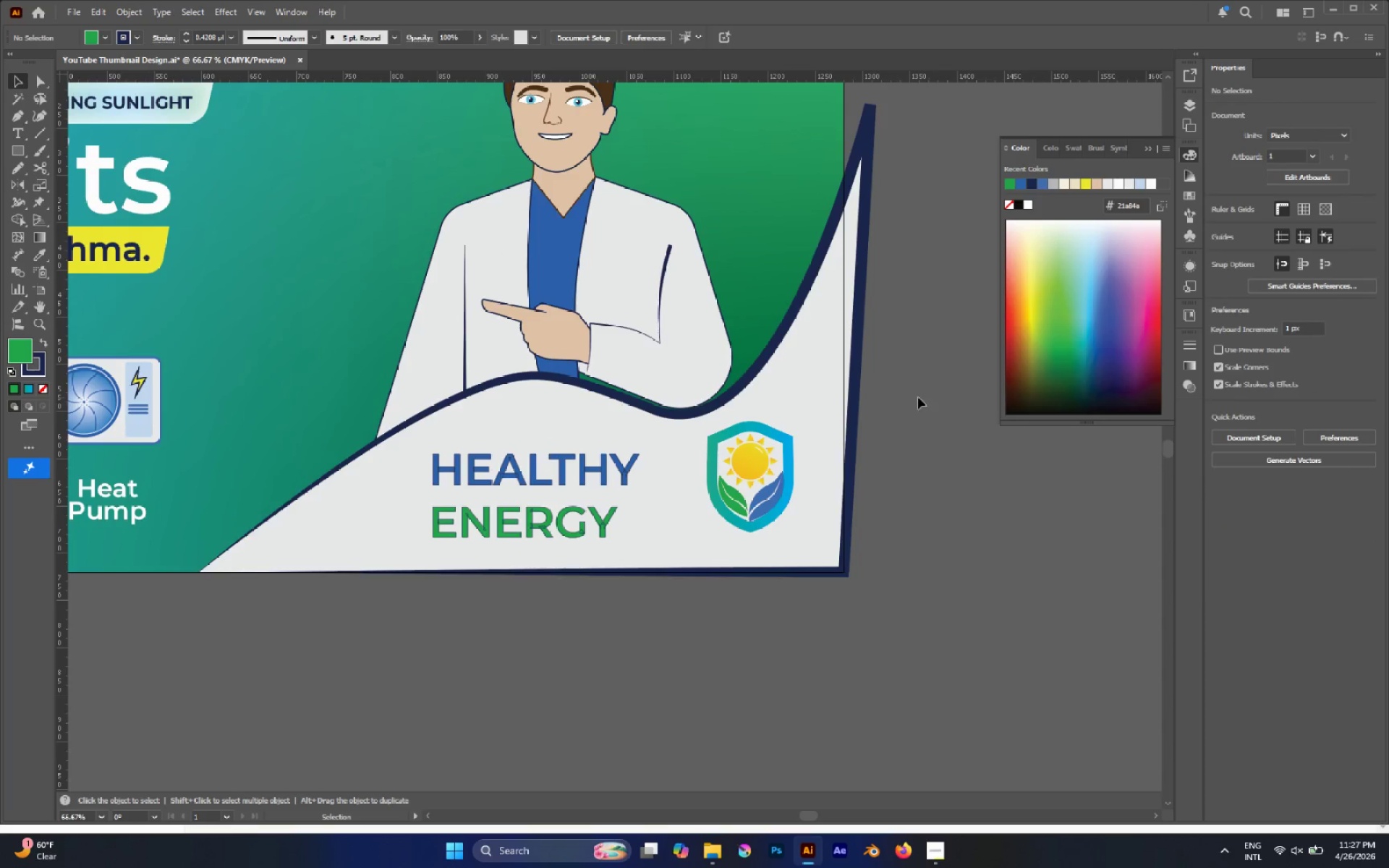 
hold_key(key=AltLeft, duration=0.55)
scroll: coordinate [761, 391], scroll_direction: down, amount: 1.0
 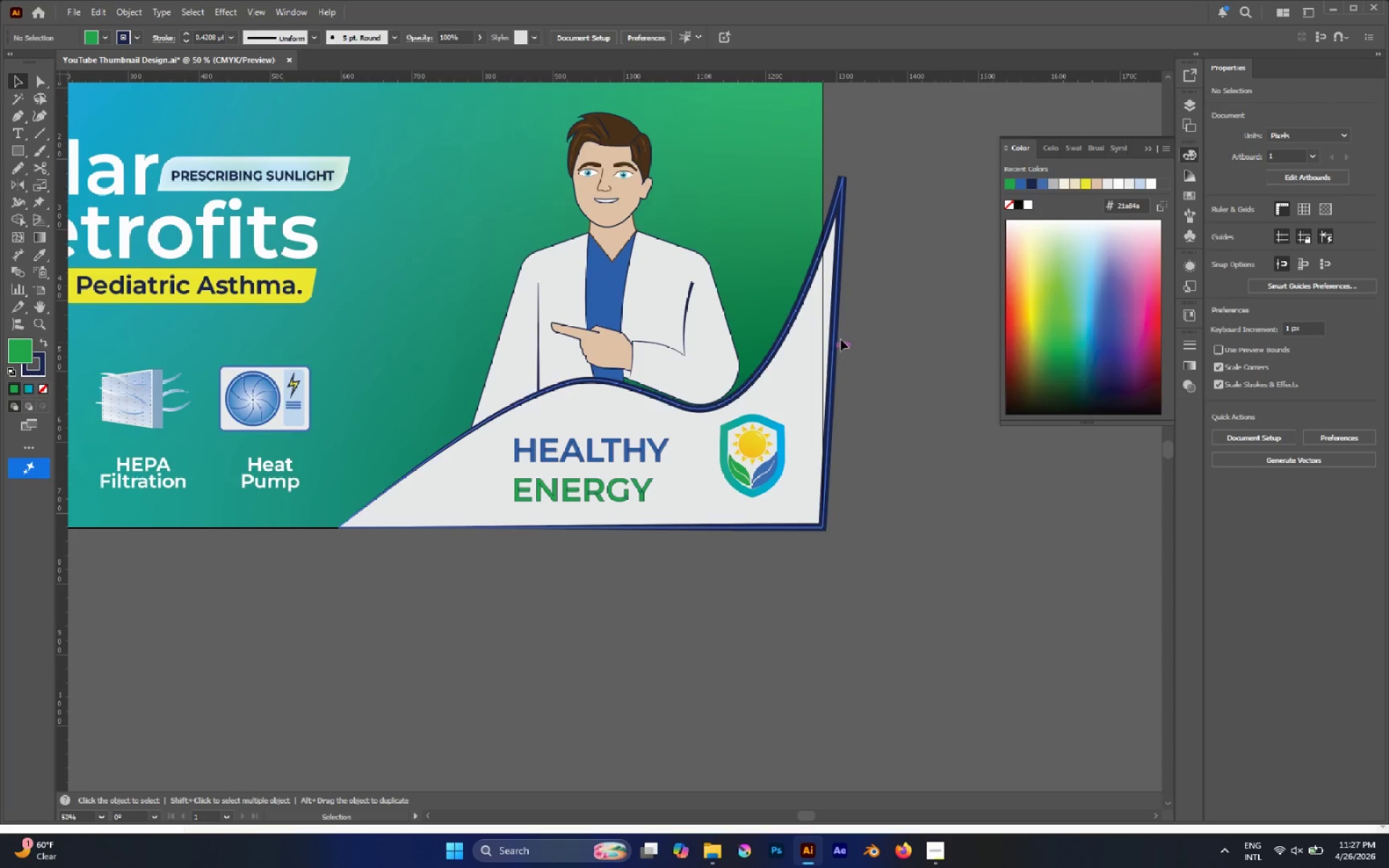 
key(A)
 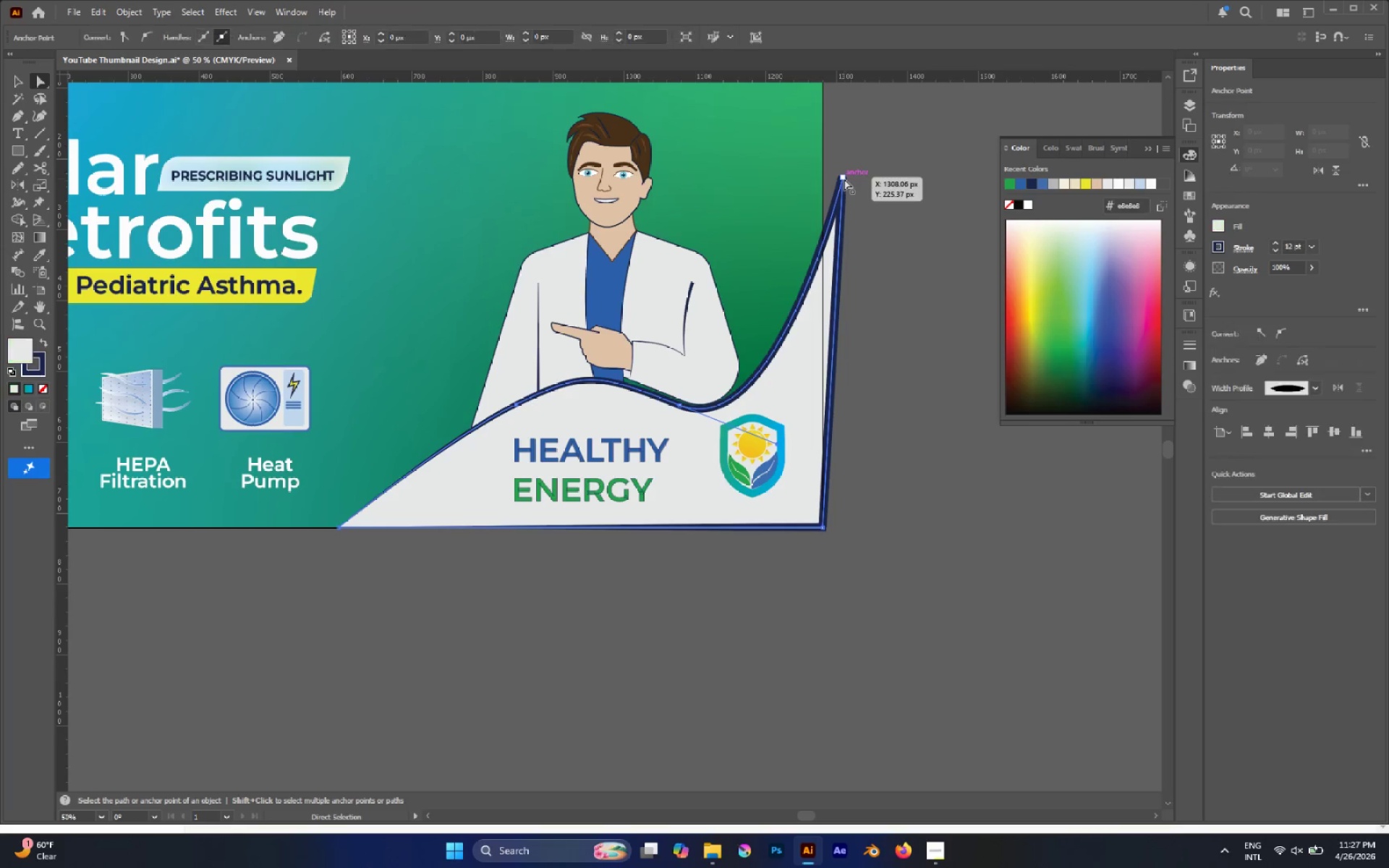 
double_click([844, 177])
 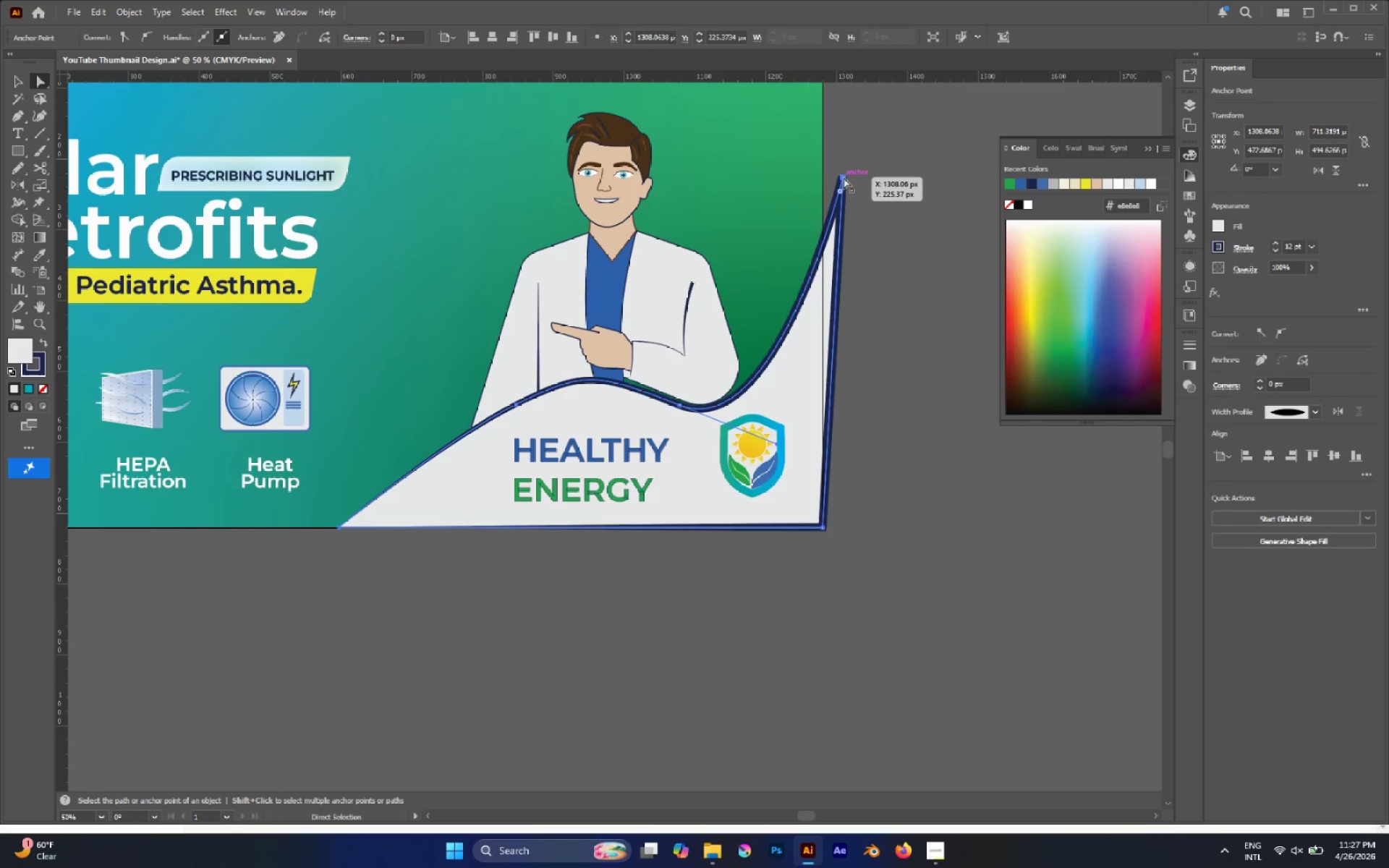 
left_click_drag(start_coordinate=[844, 177], to_coordinate=[933, 122])
 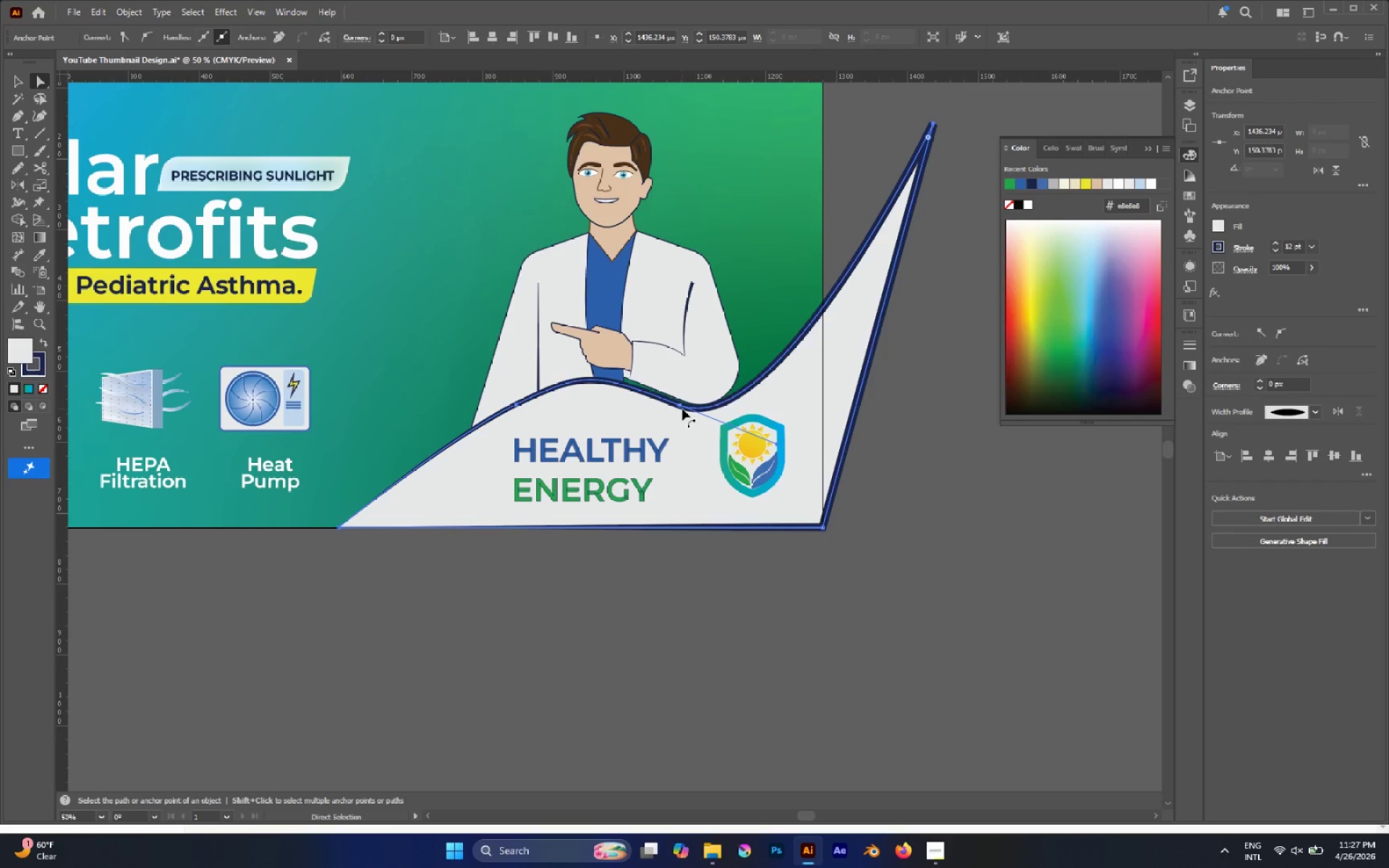 
left_click_drag(start_coordinate=[681, 408], to_coordinate=[694, 409])
 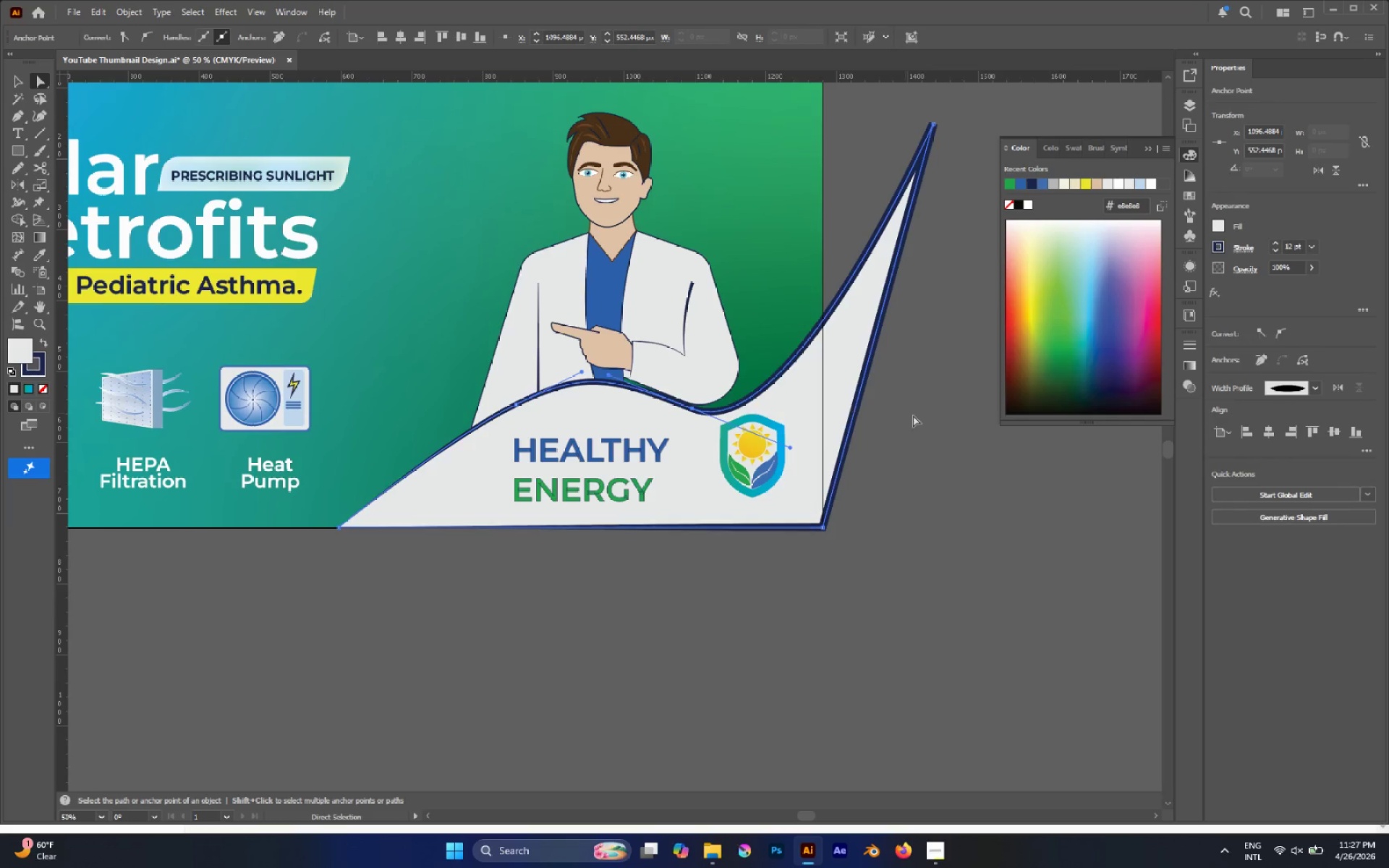 
left_click([921, 420])
 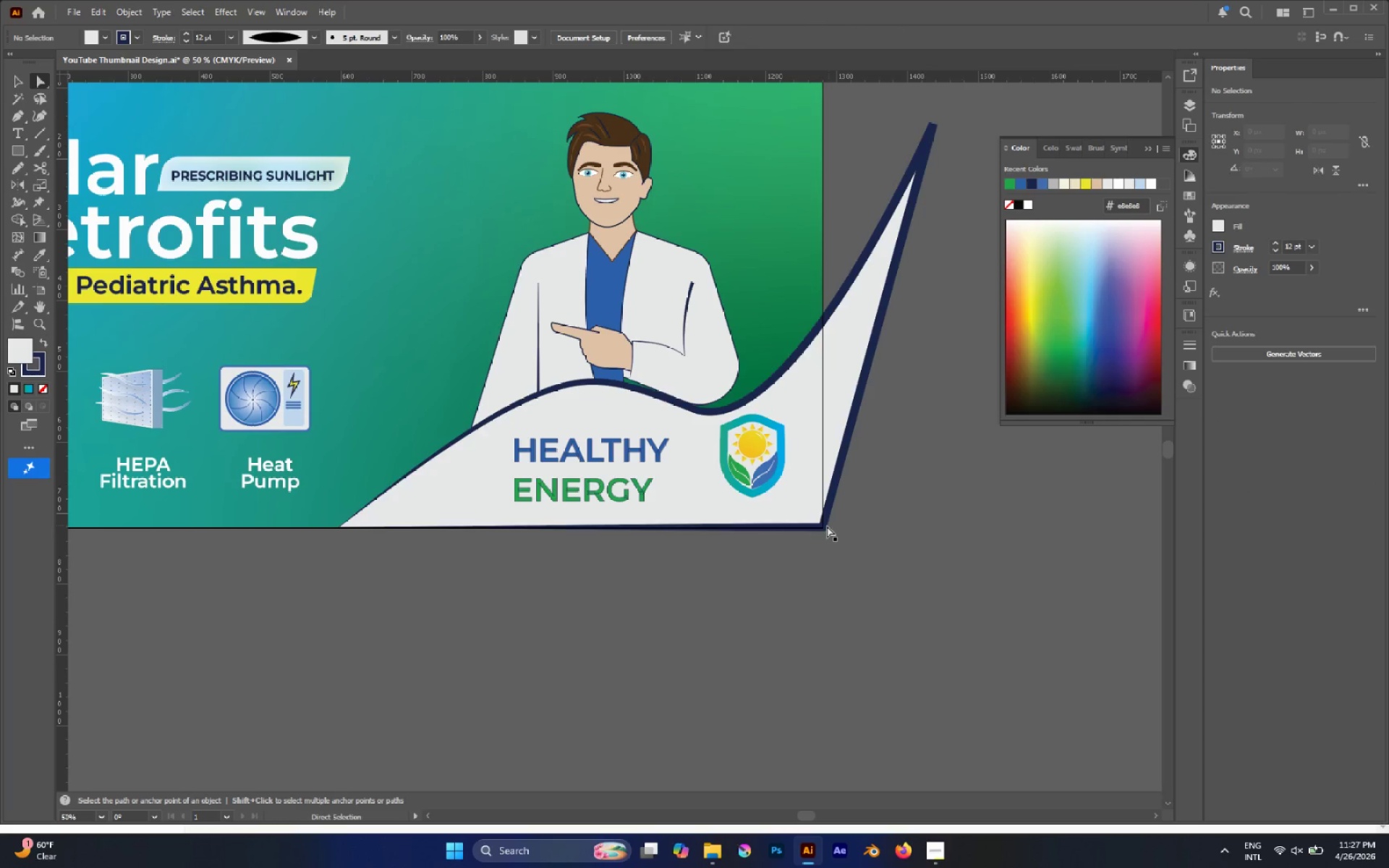 
left_click([824, 529])
 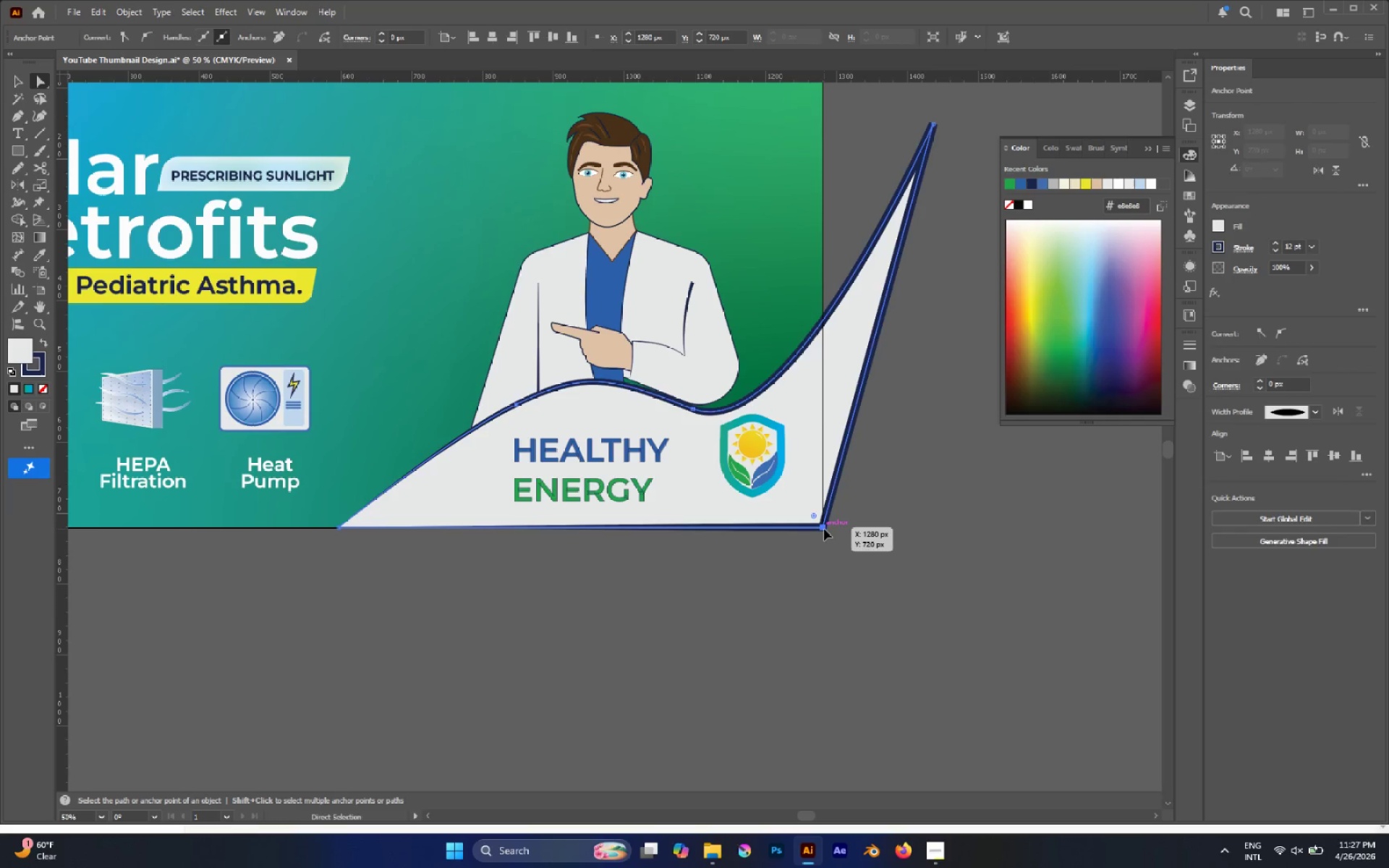 
left_click_drag(start_coordinate=[824, 529], to_coordinate=[933, 529])
 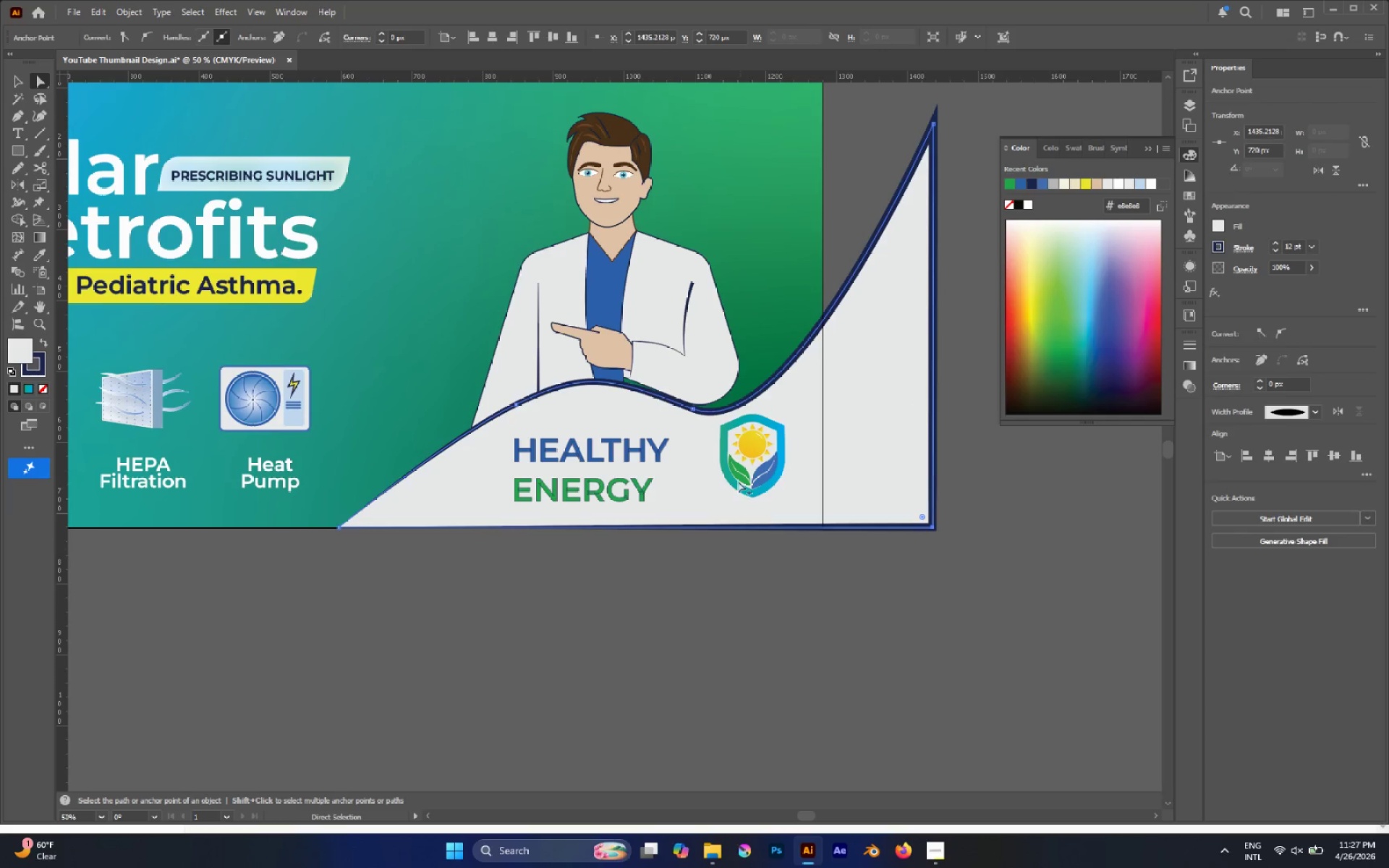 
hold_key(key=AltLeft, duration=0.39)
scroll: coordinate [735, 475], scroll_direction: up, amount: 2.0
 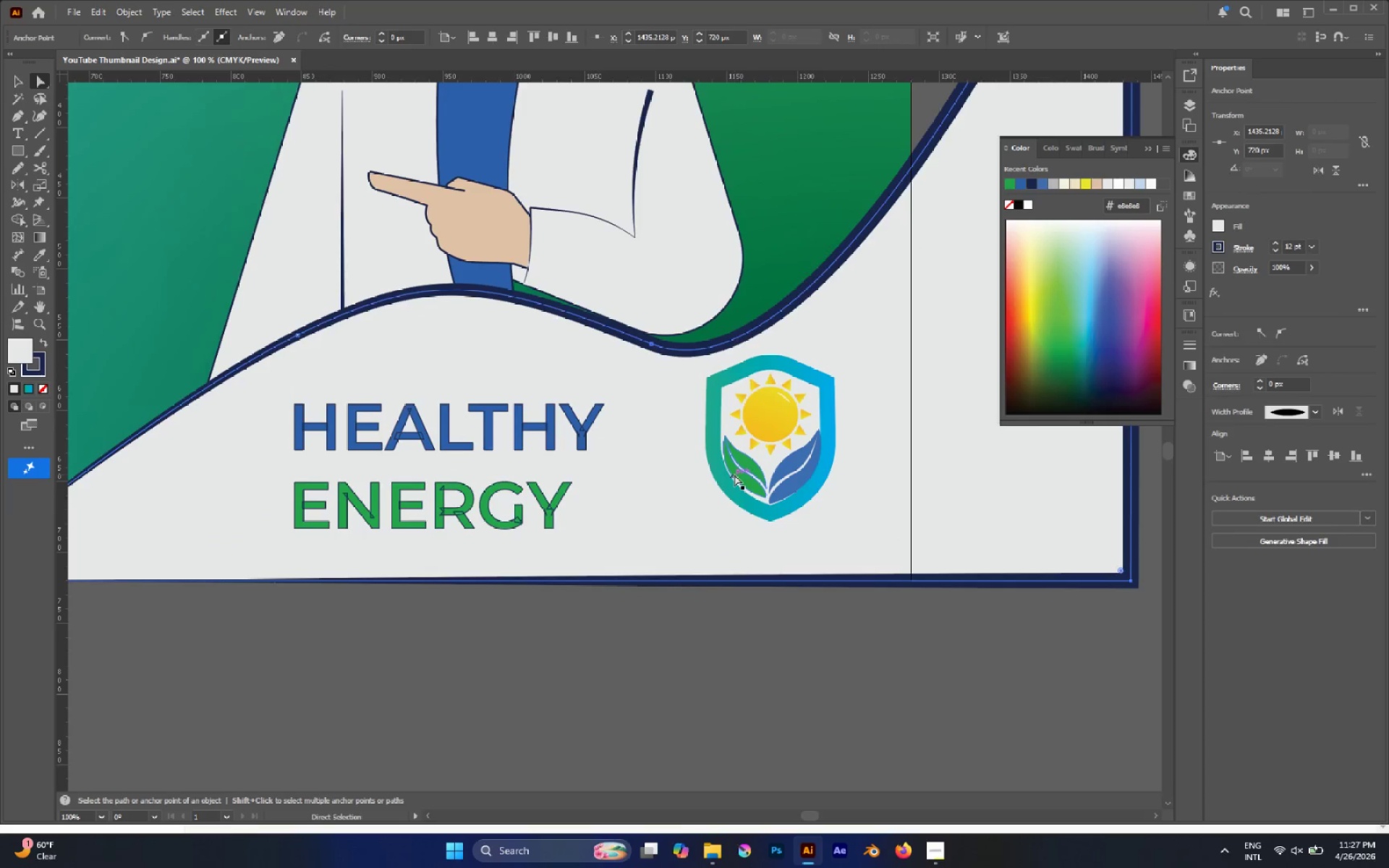 
key(V)
 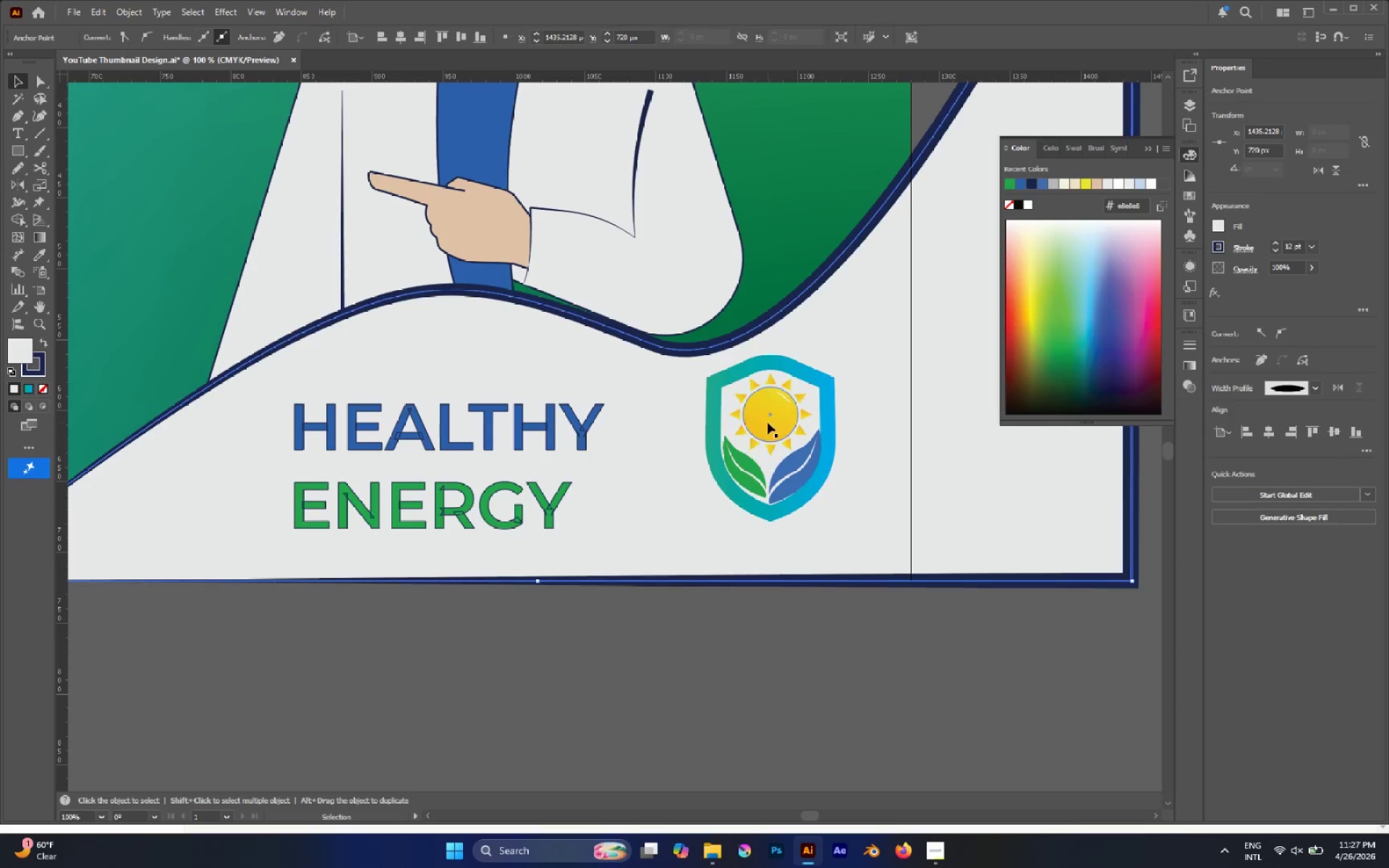 
left_click([768, 422])
 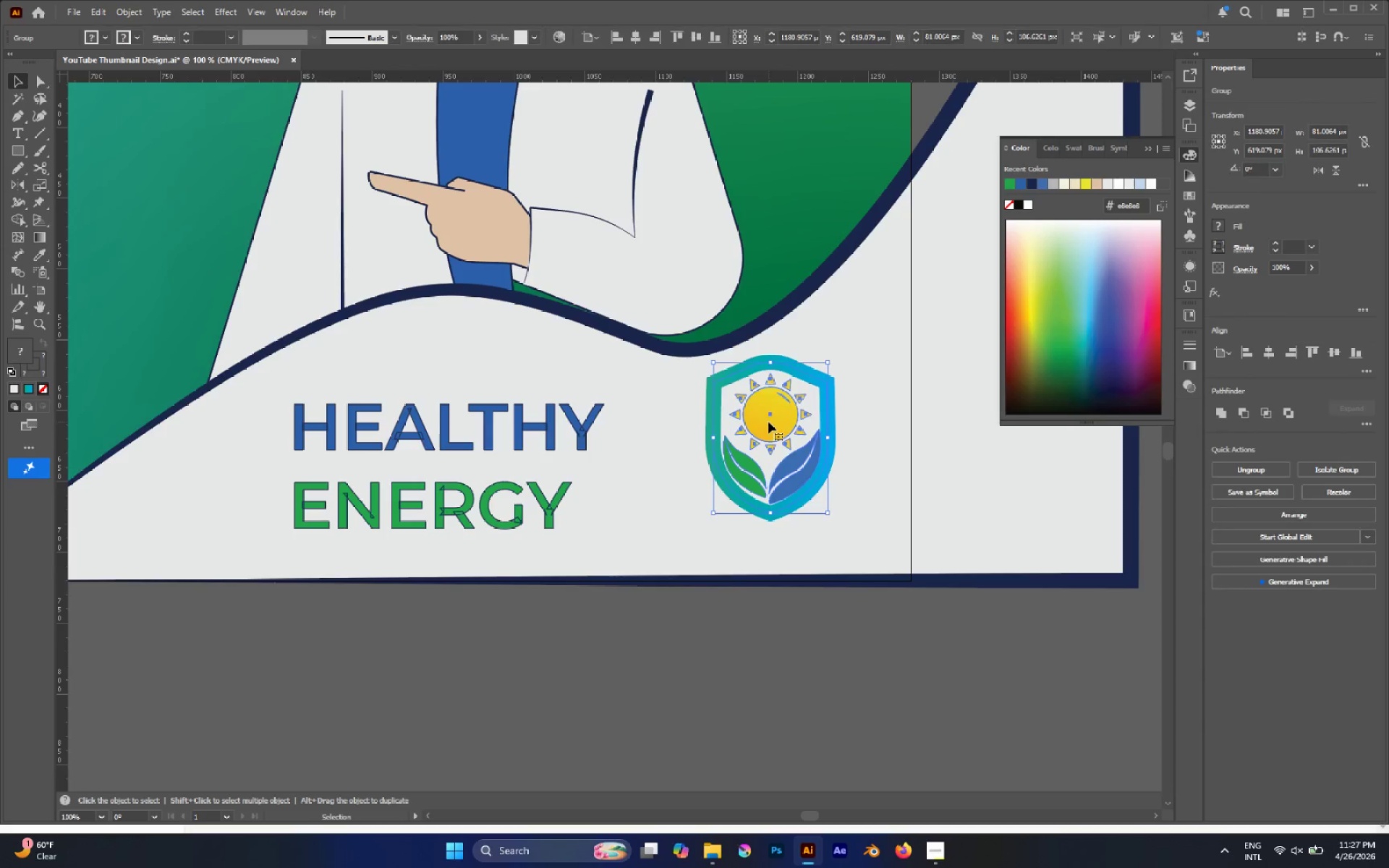 
left_click_drag(start_coordinate=[769, 422], to_coordinate=[770, 441])
 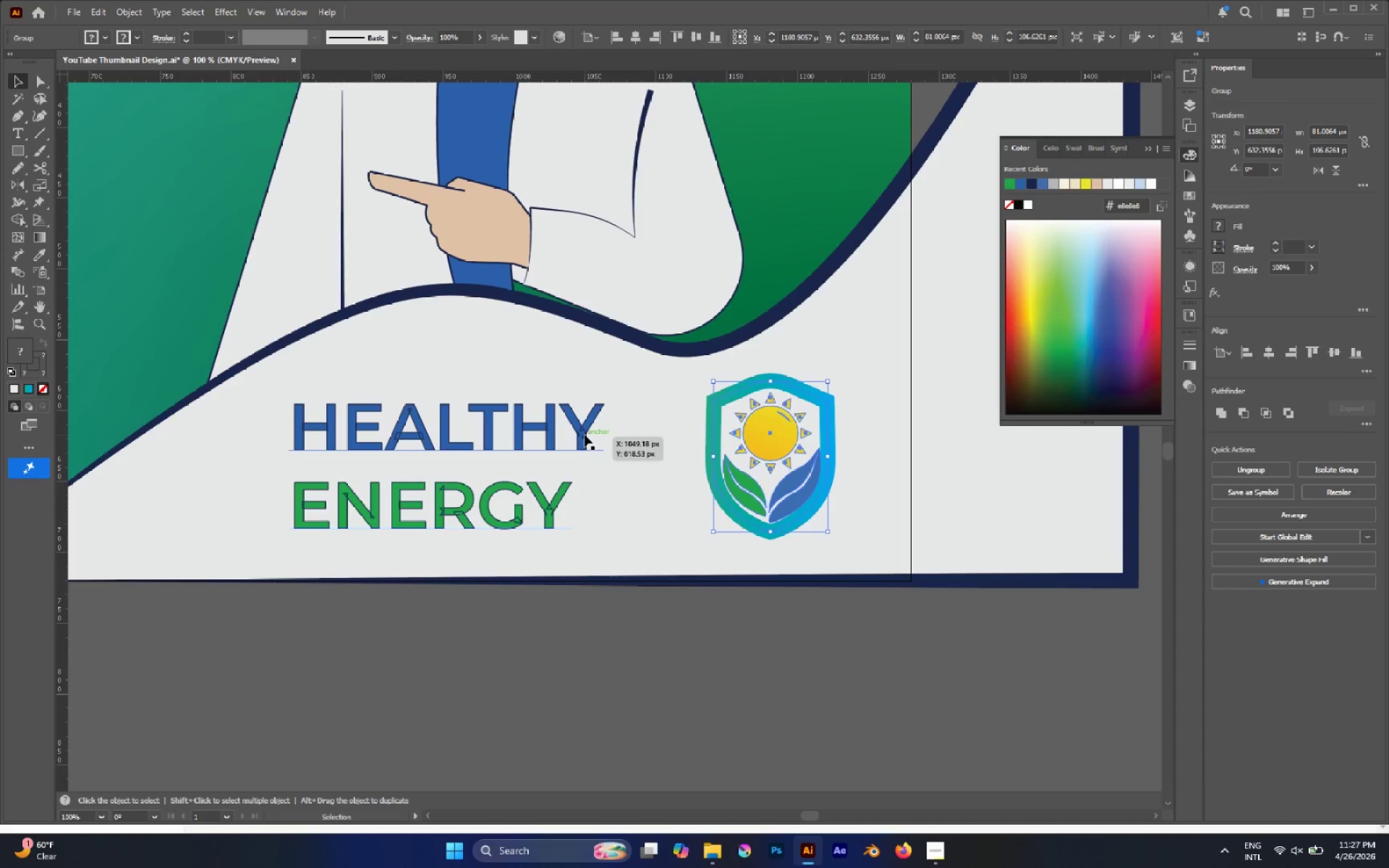 
left_click_drag(start_coordinate=[583, 434], to_coordinate=[618, 431])
 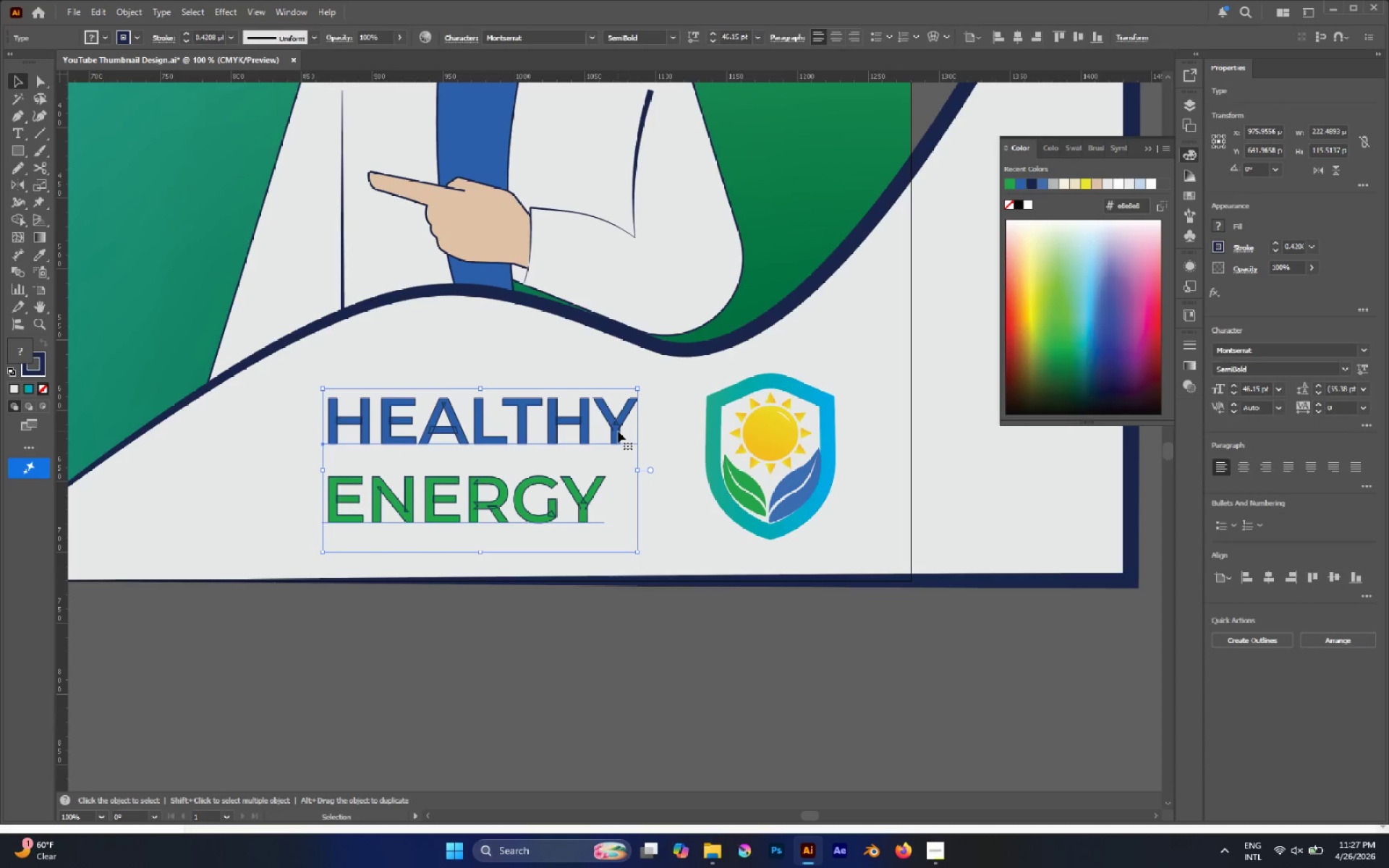 
key(X)
 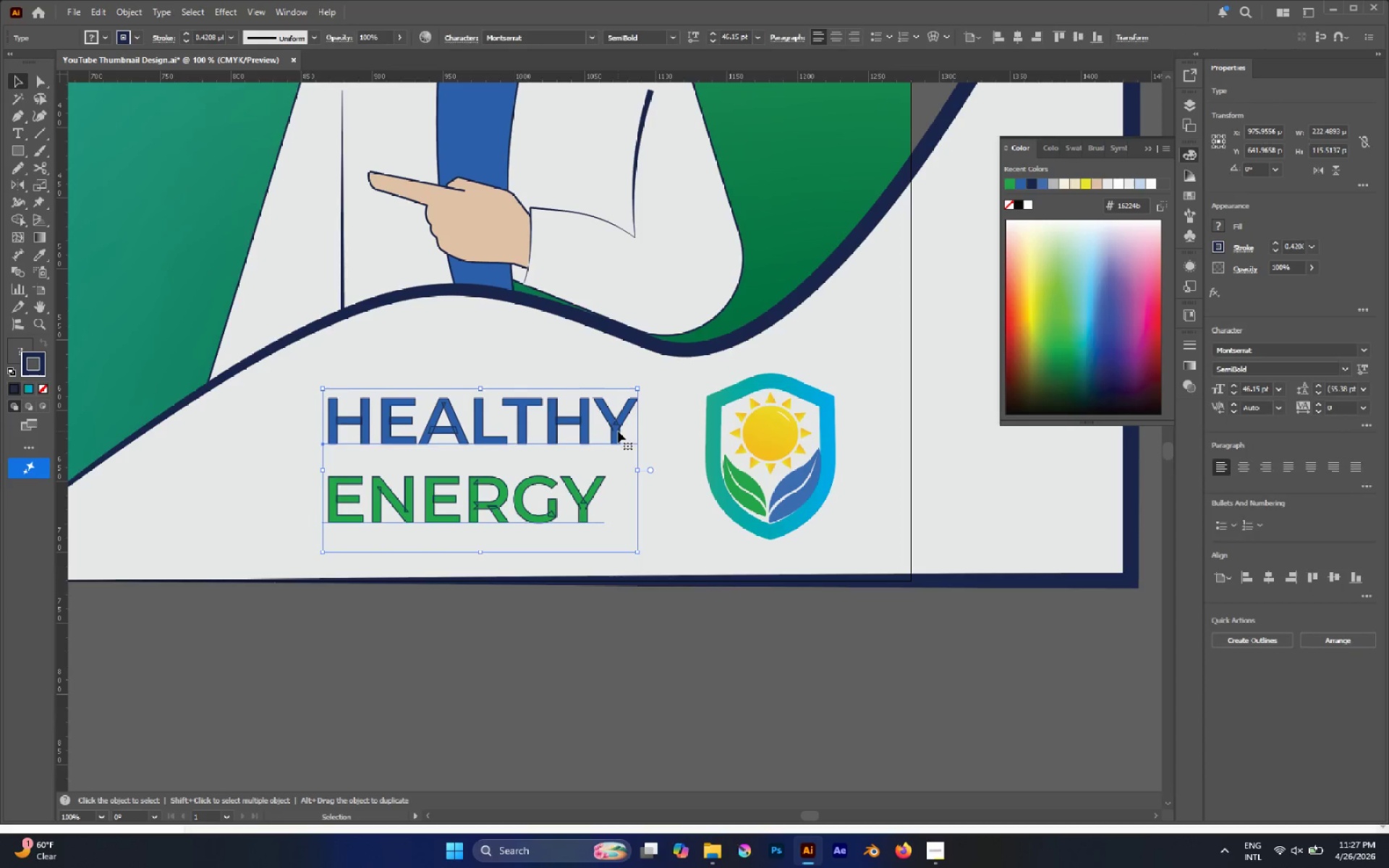 
key(Slash)
 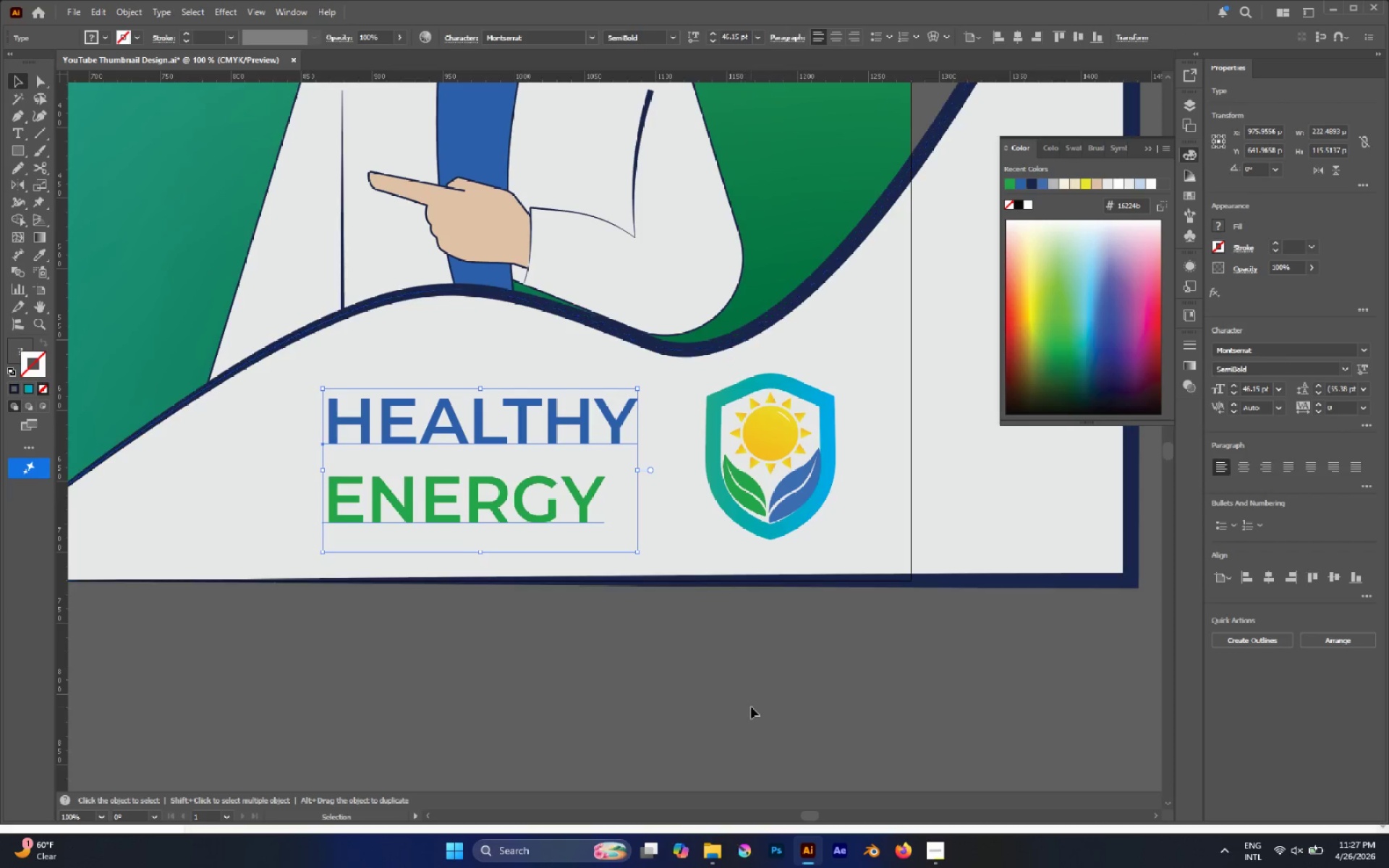 
left_click([751, 707])
 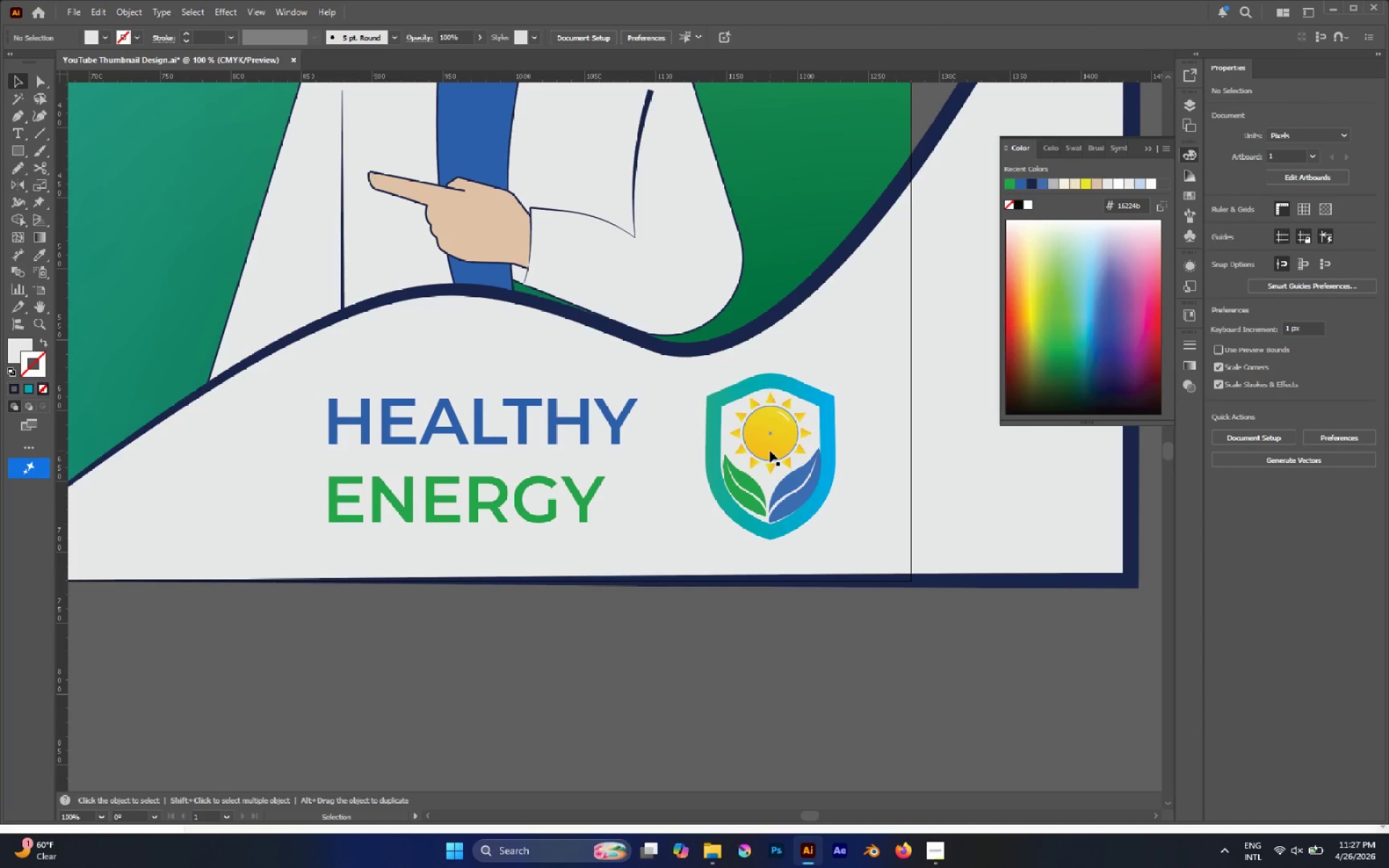 
left_click_drag(start_coordinate=[770, 451], to_coordinate=[236, 443])
 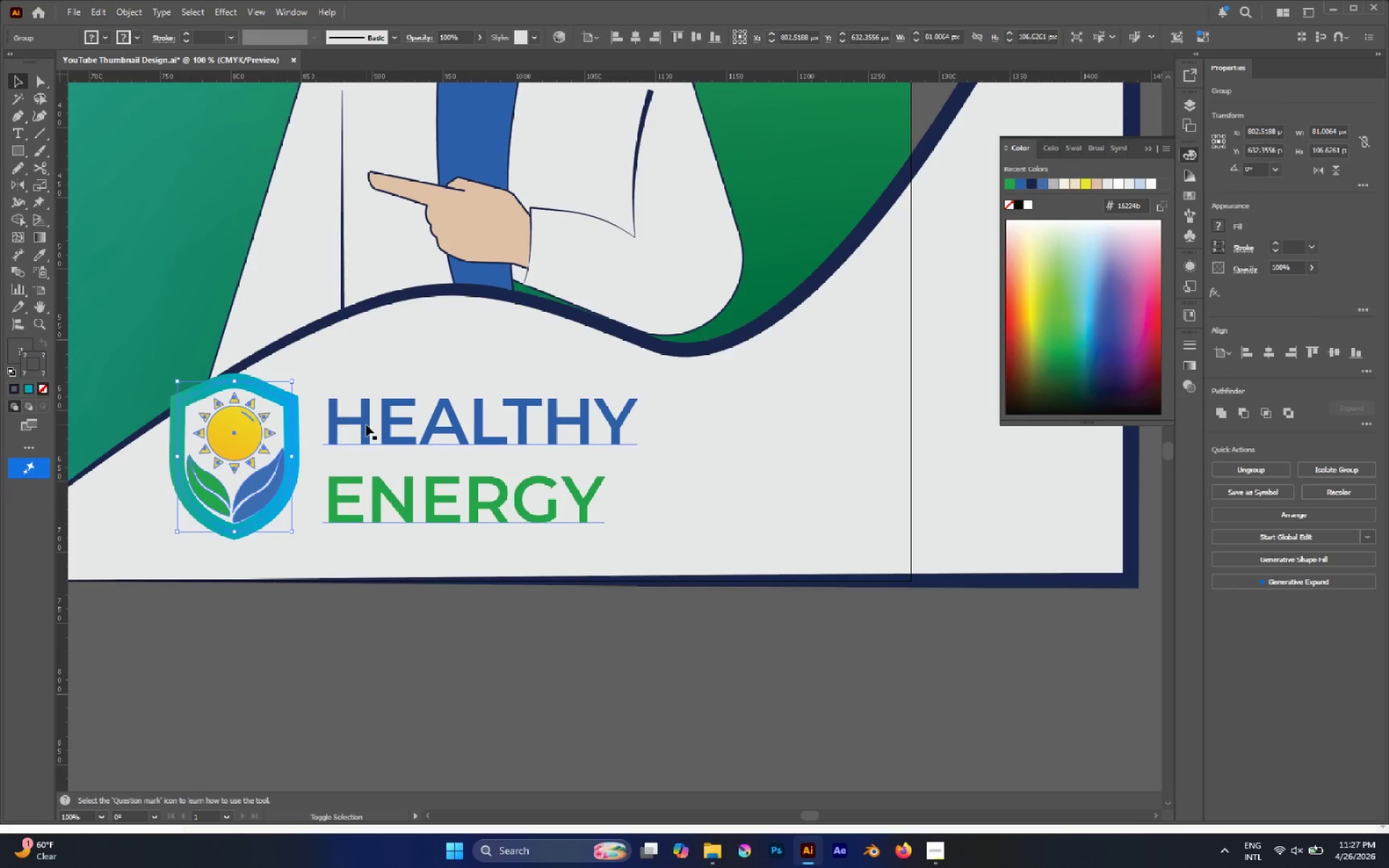 
hold_key(key=ShiftLeft, duration=4.2)
 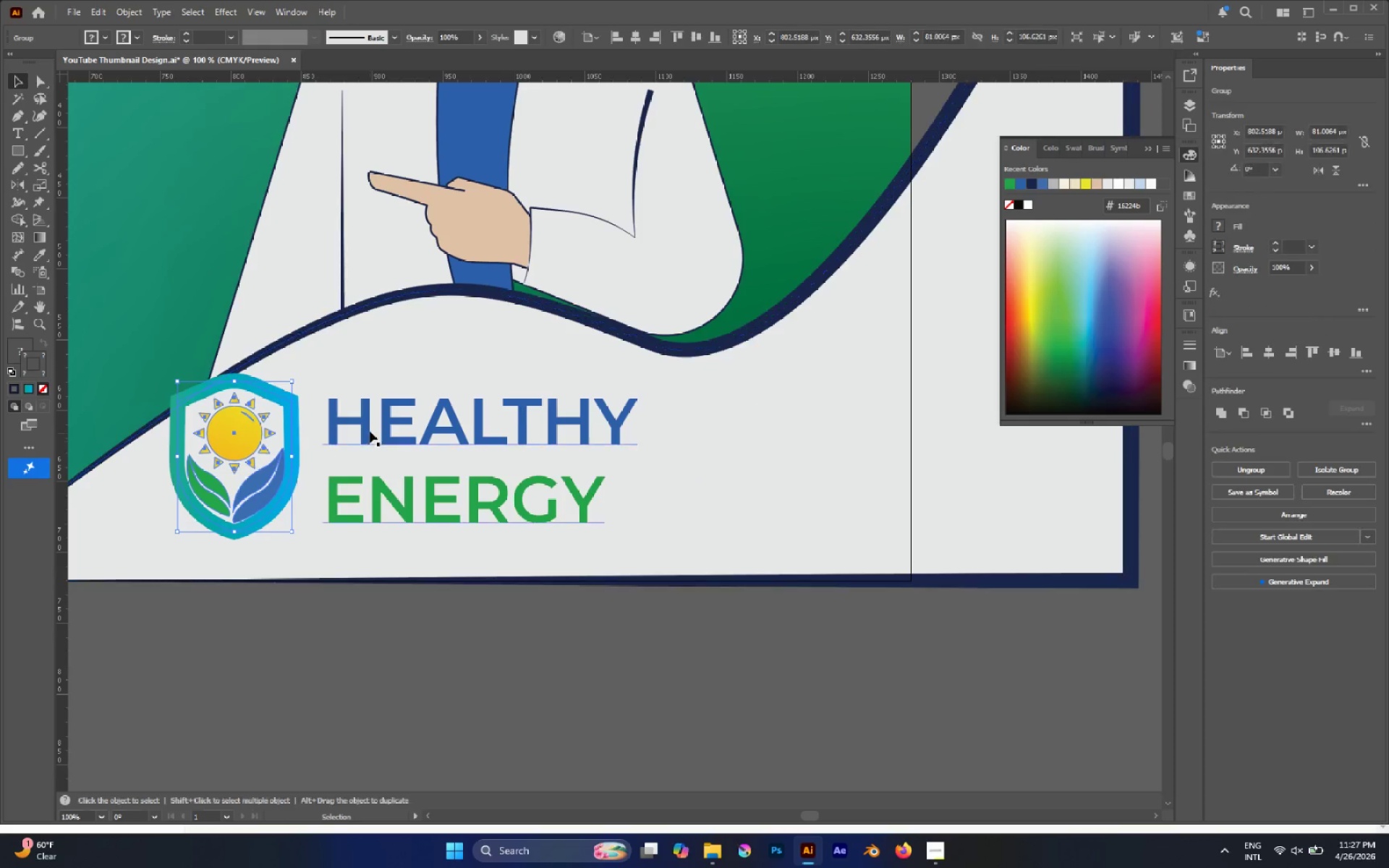 
hold_key(key=ShiftLeft, duration=0.59)
left_click([366, 425])
 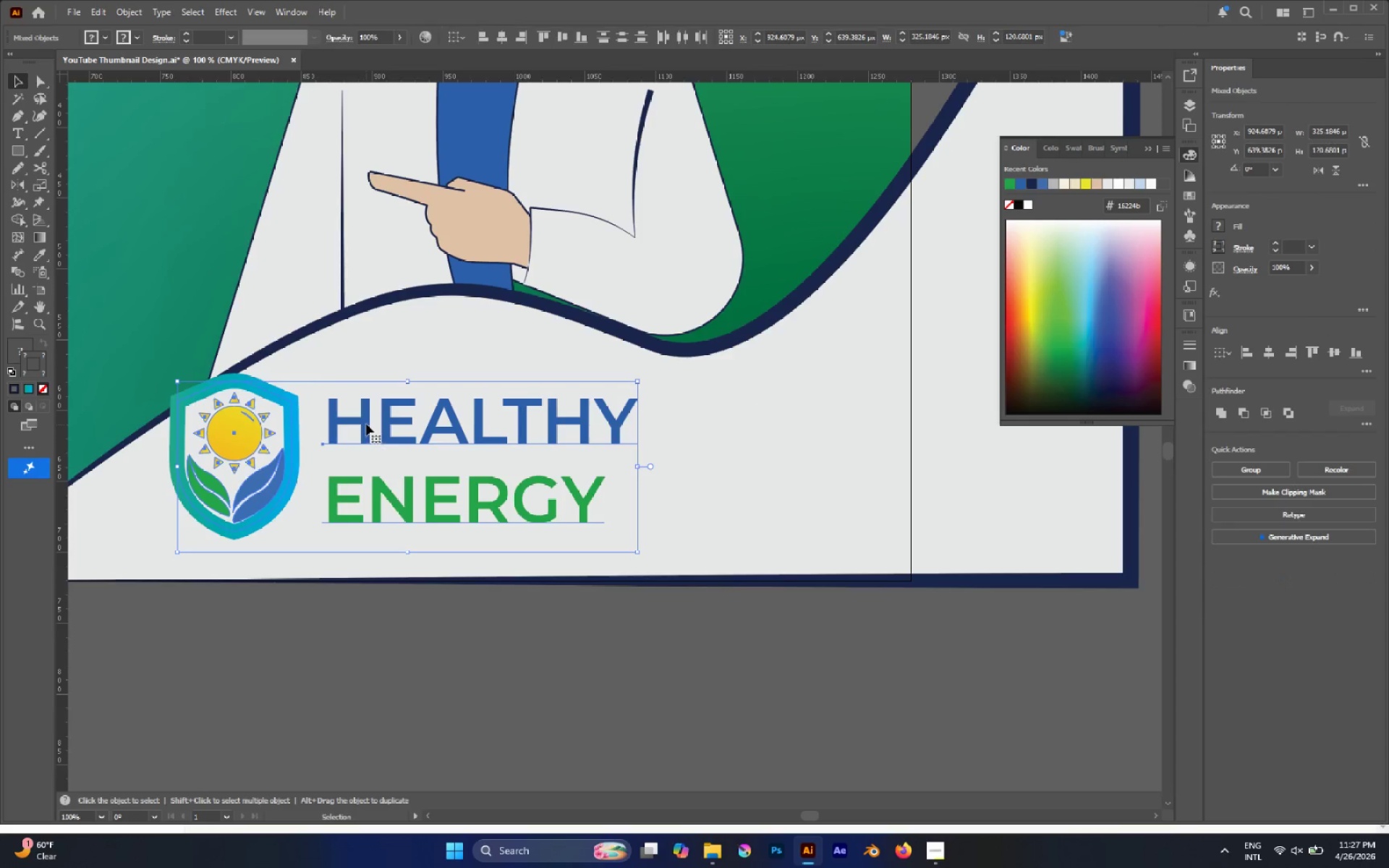 
left_click_drag(start_coordinate=[366, 424], to_coordinate=[571, 427])
 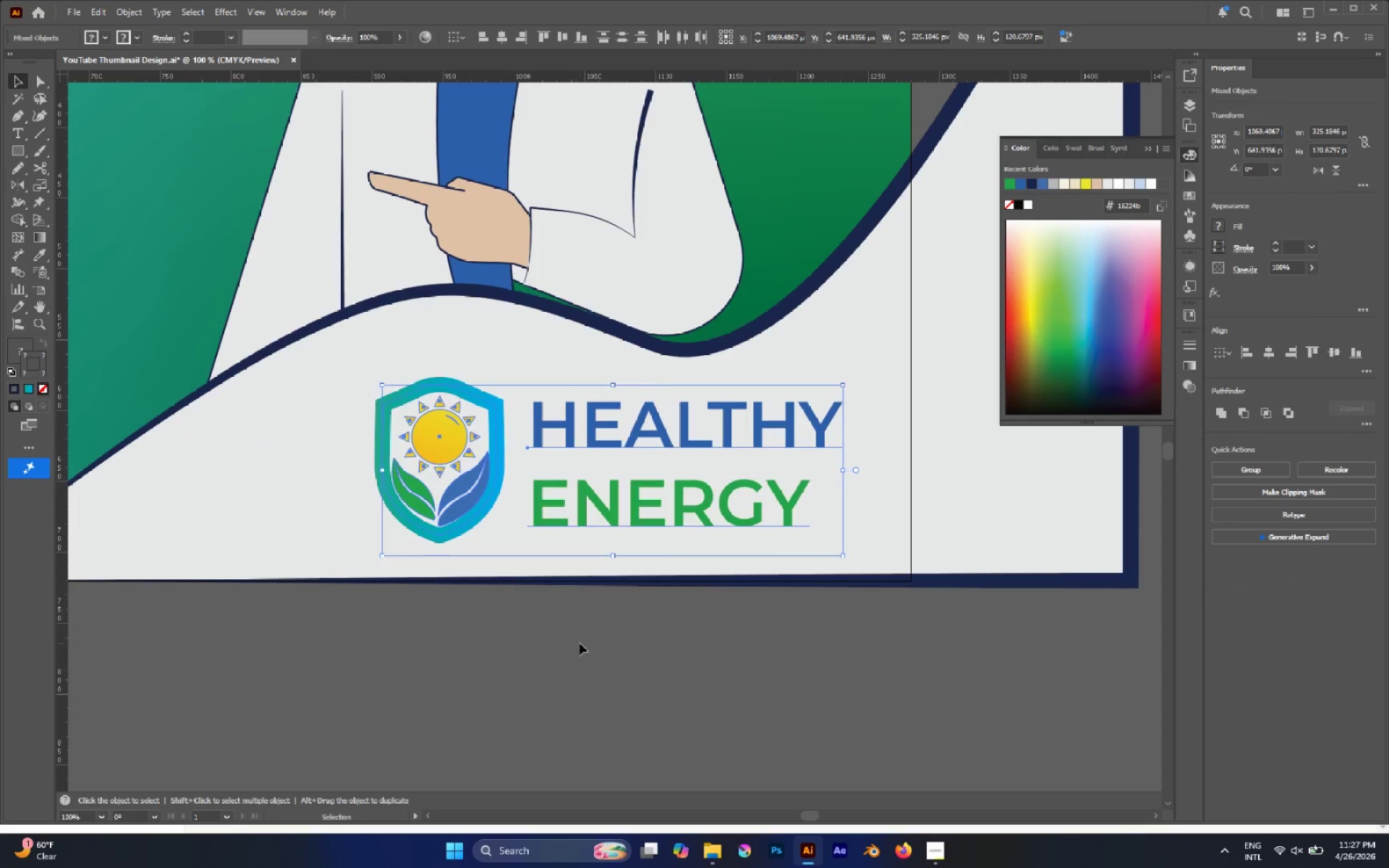 
hold_key(key=CapsLock, duration=1.5)
 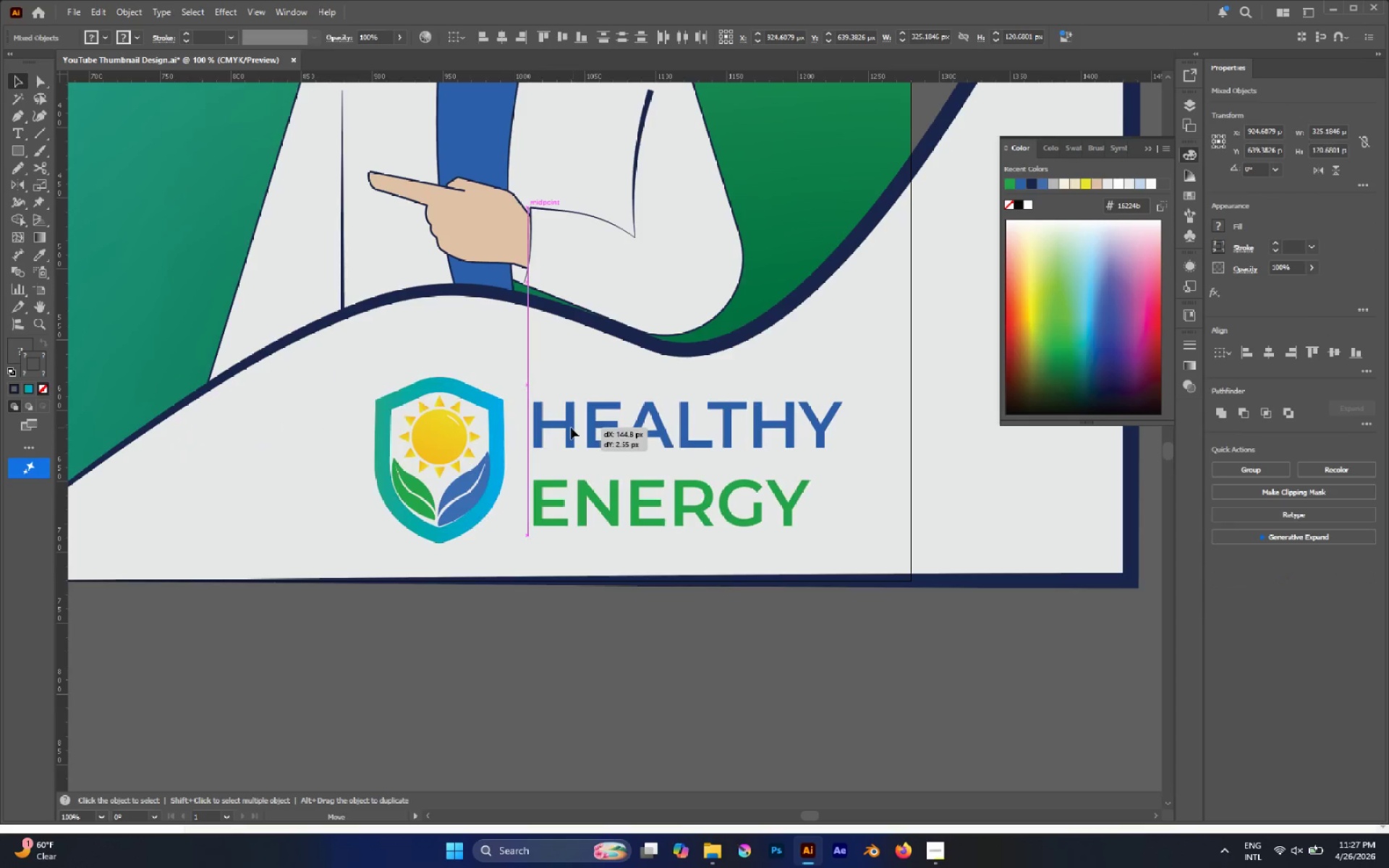 
hold_key(key=CapsLock, duration=0.94)
 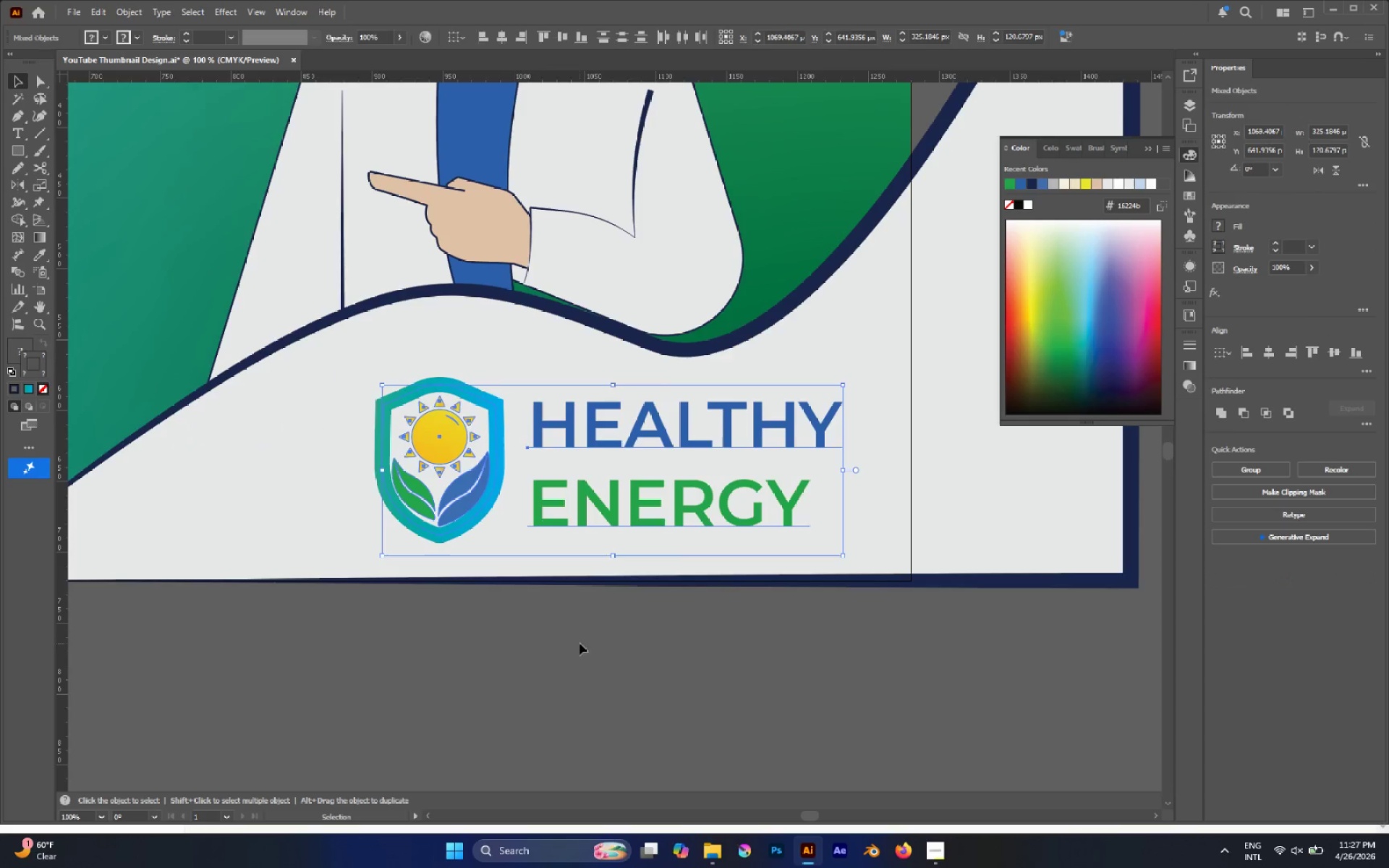 
left_click([579, 643])
 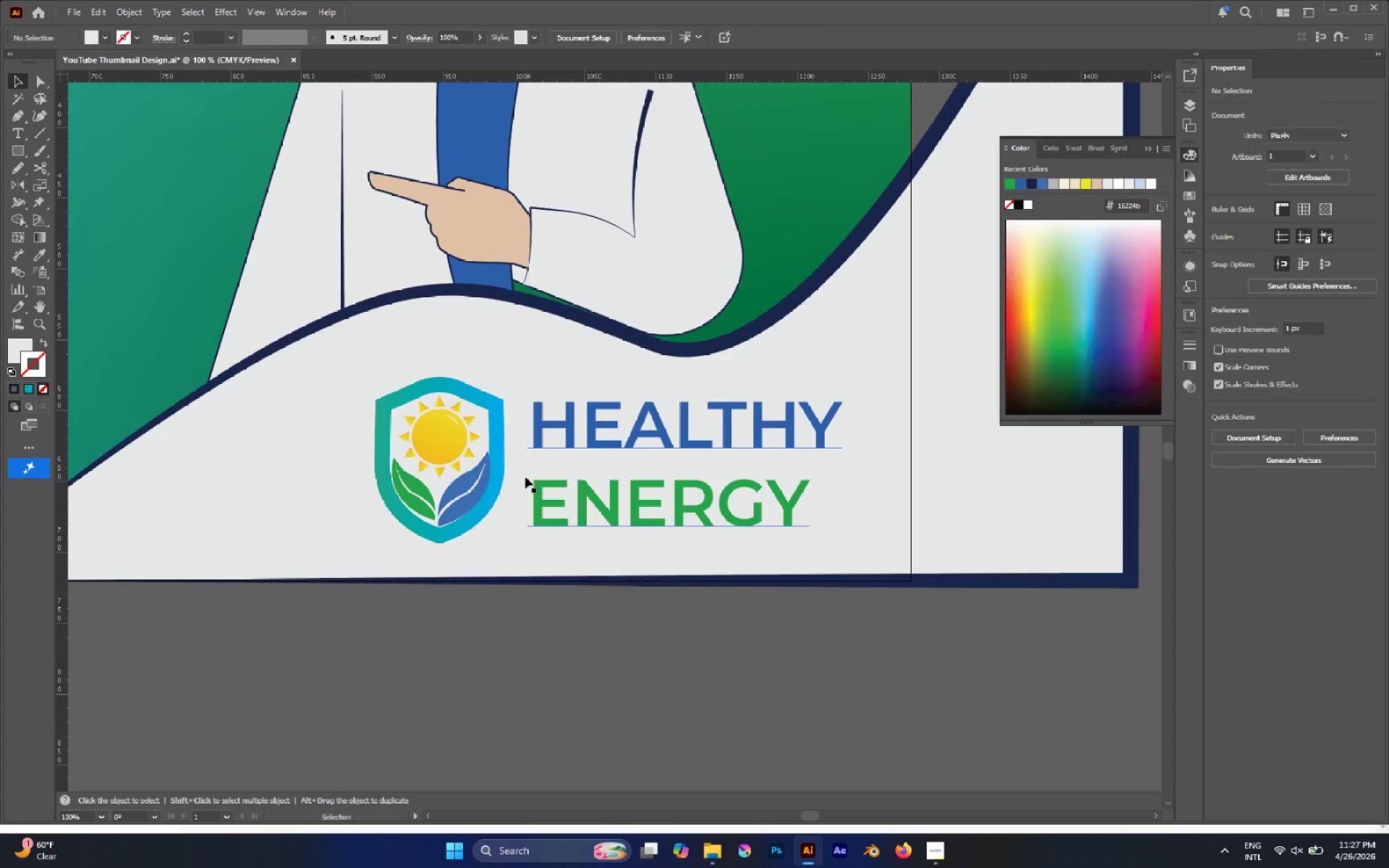 
hold_key(key=AltLeft, duration=0.42)
scroll: coordinate [499, 470], scroll_direction: down, amount: 2.0
 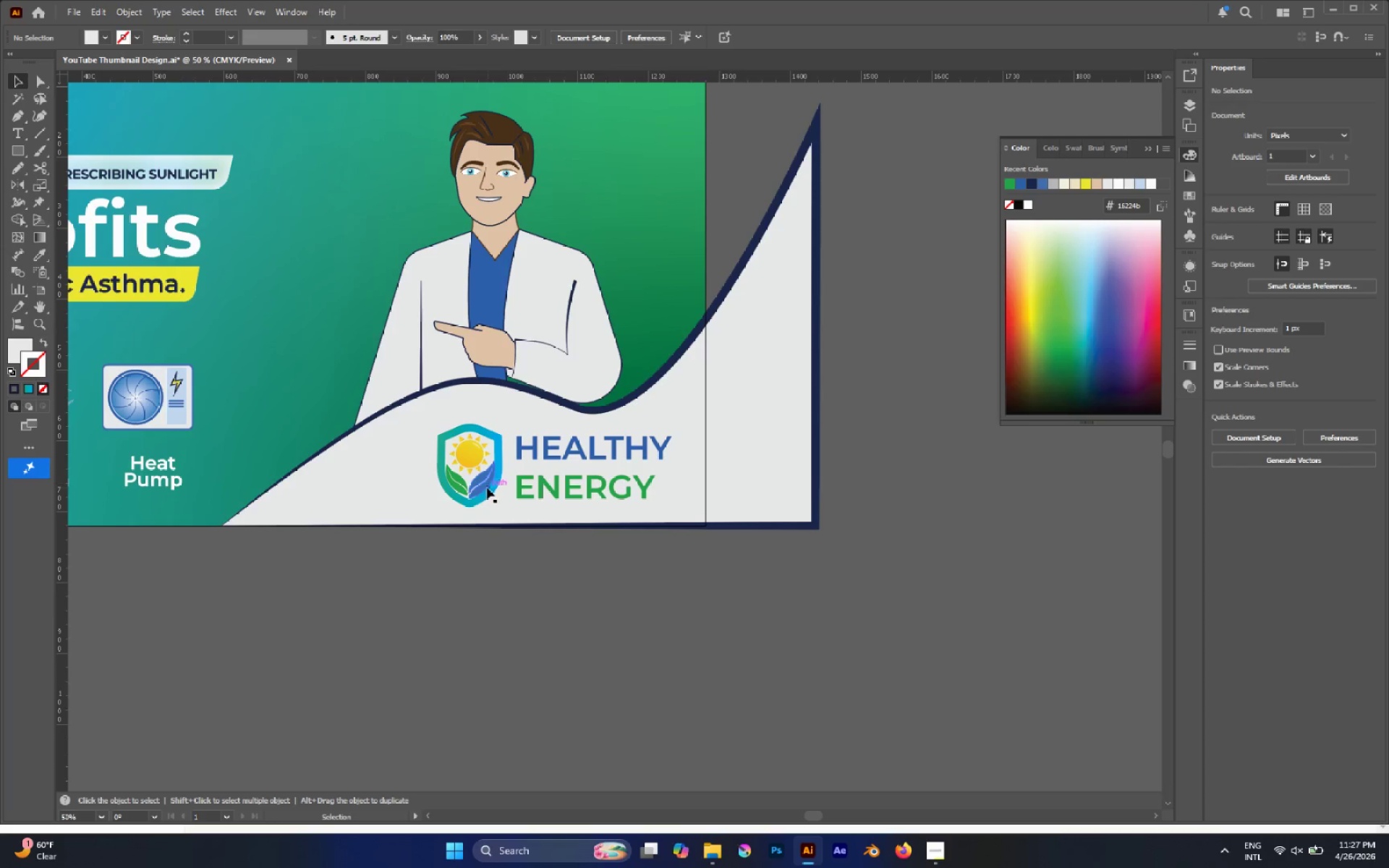 
hold_key(key=AltLeft, duration=0.95)
 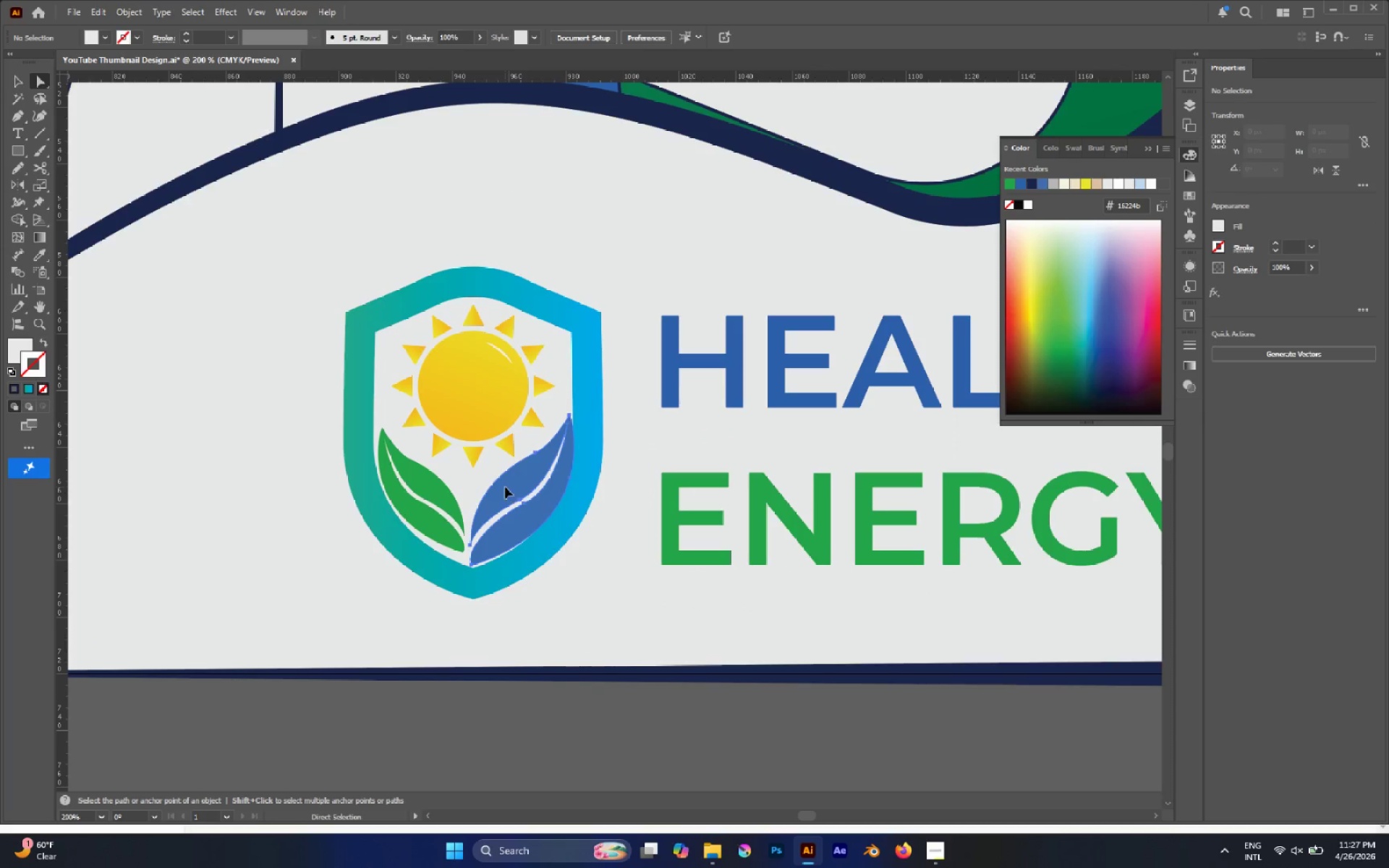 
key(A)
 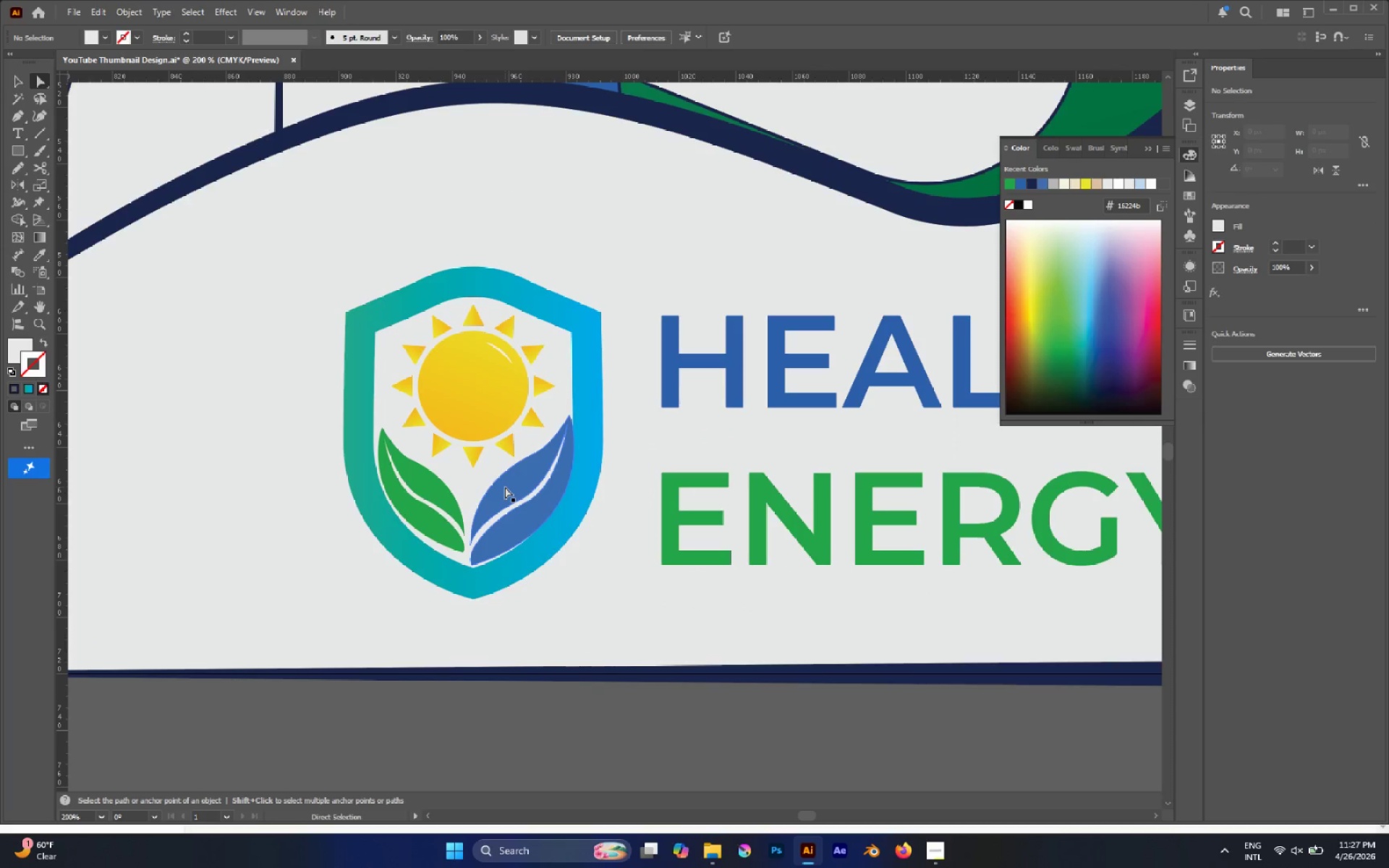 
scroll: coordinate [469, 476], scroll_direction: up, amount: 4.0
 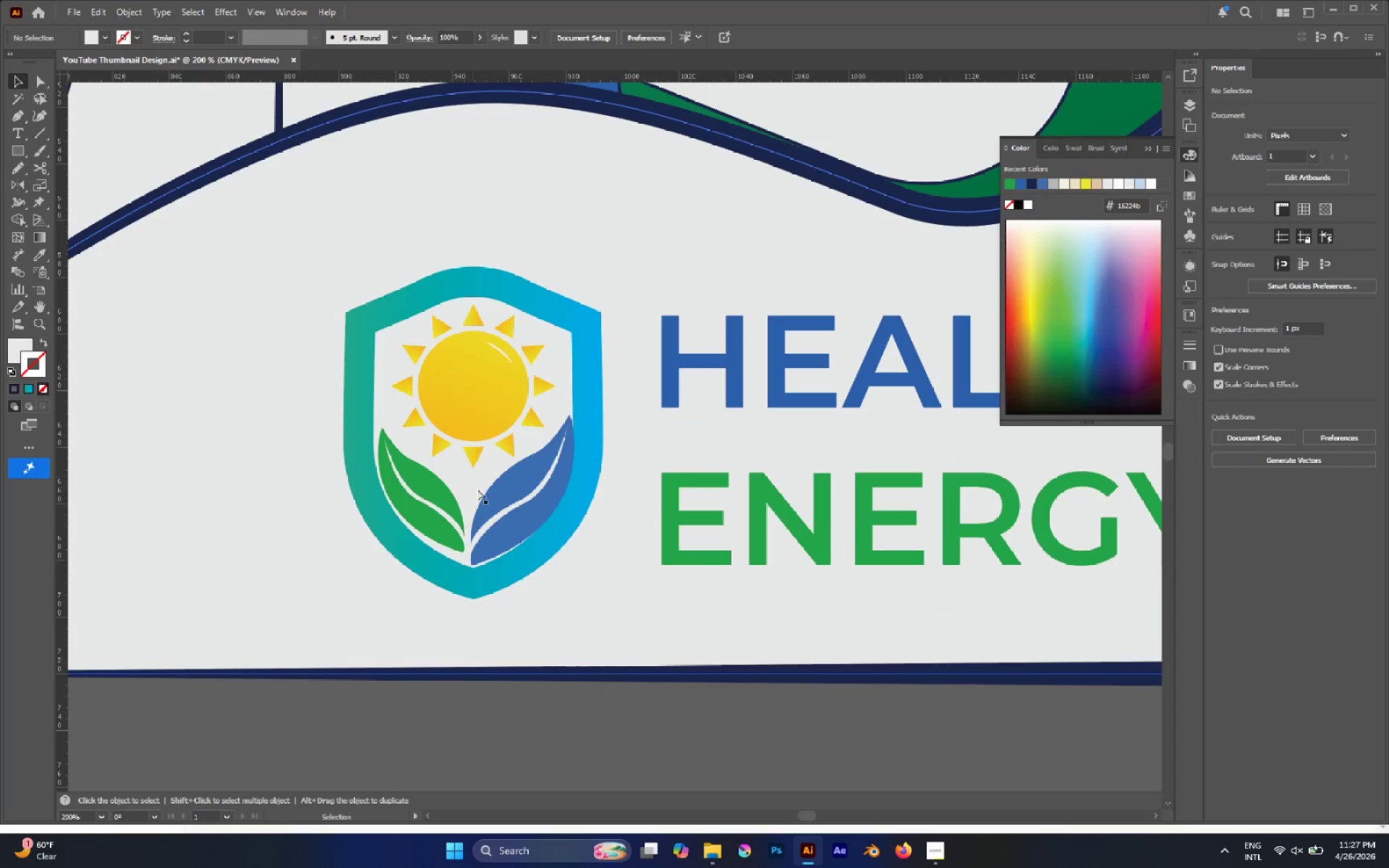 
left_click([505, 487])
 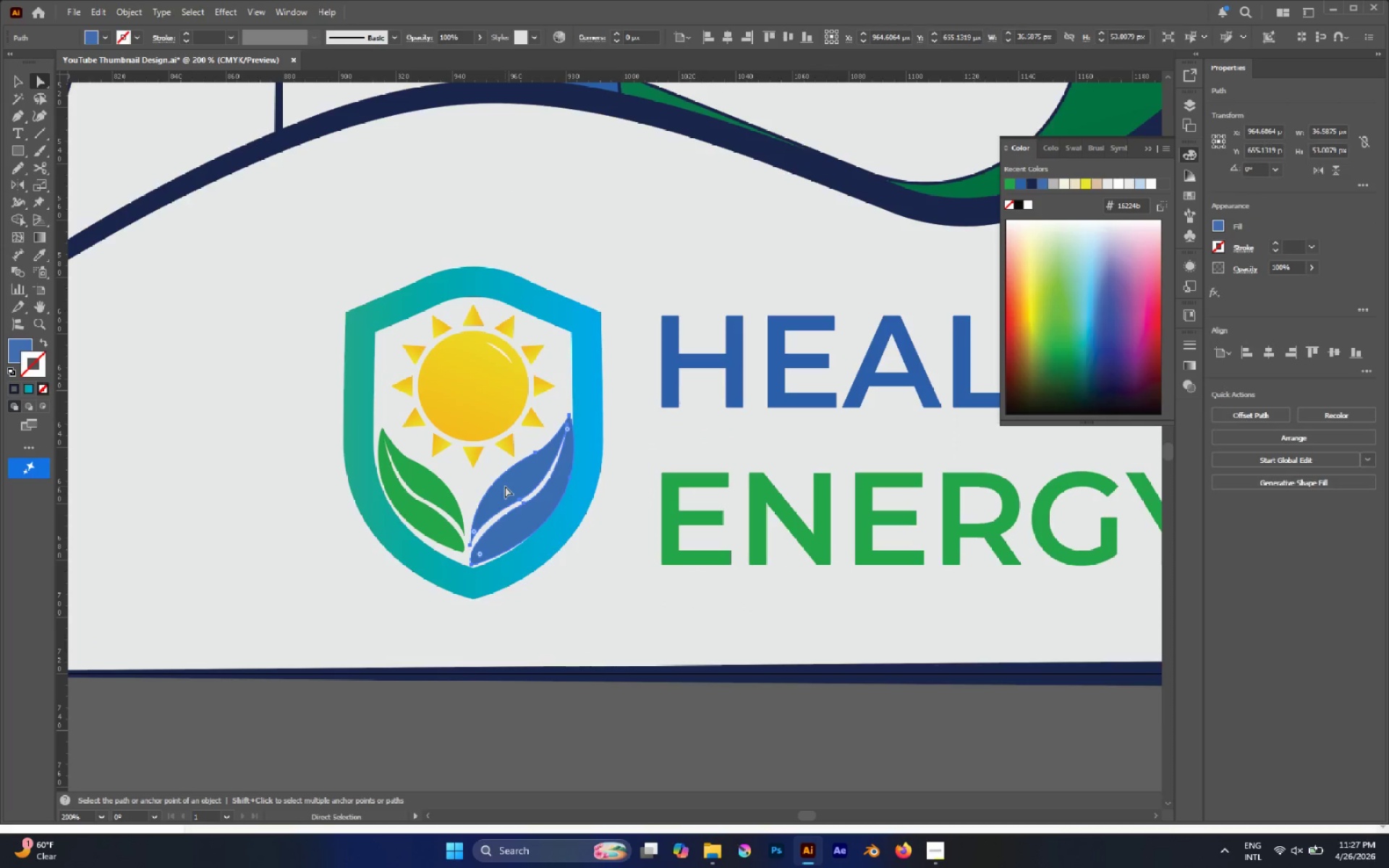 
key(V)
 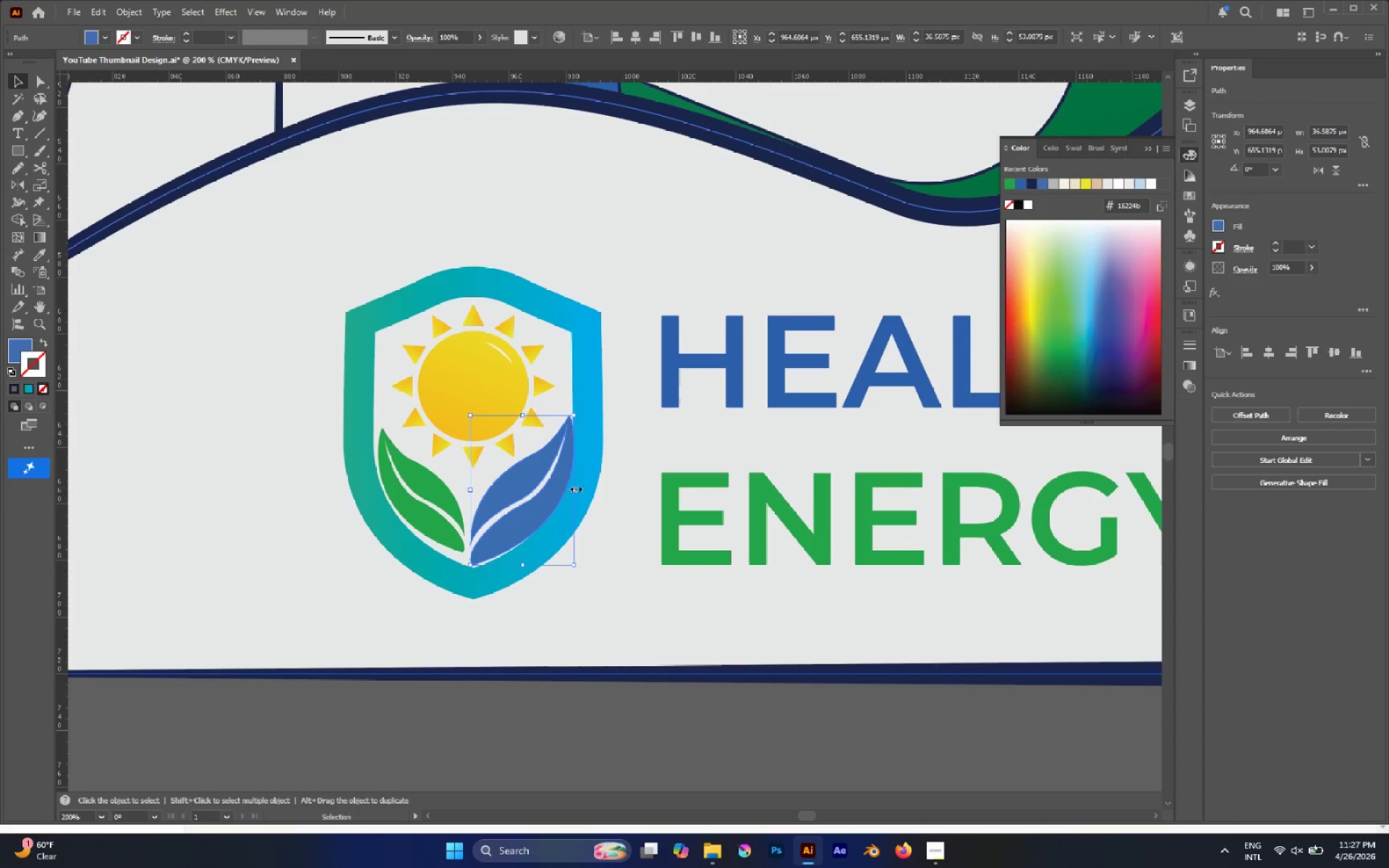 
hold_key(key=CapsLock, duration=1.02)
 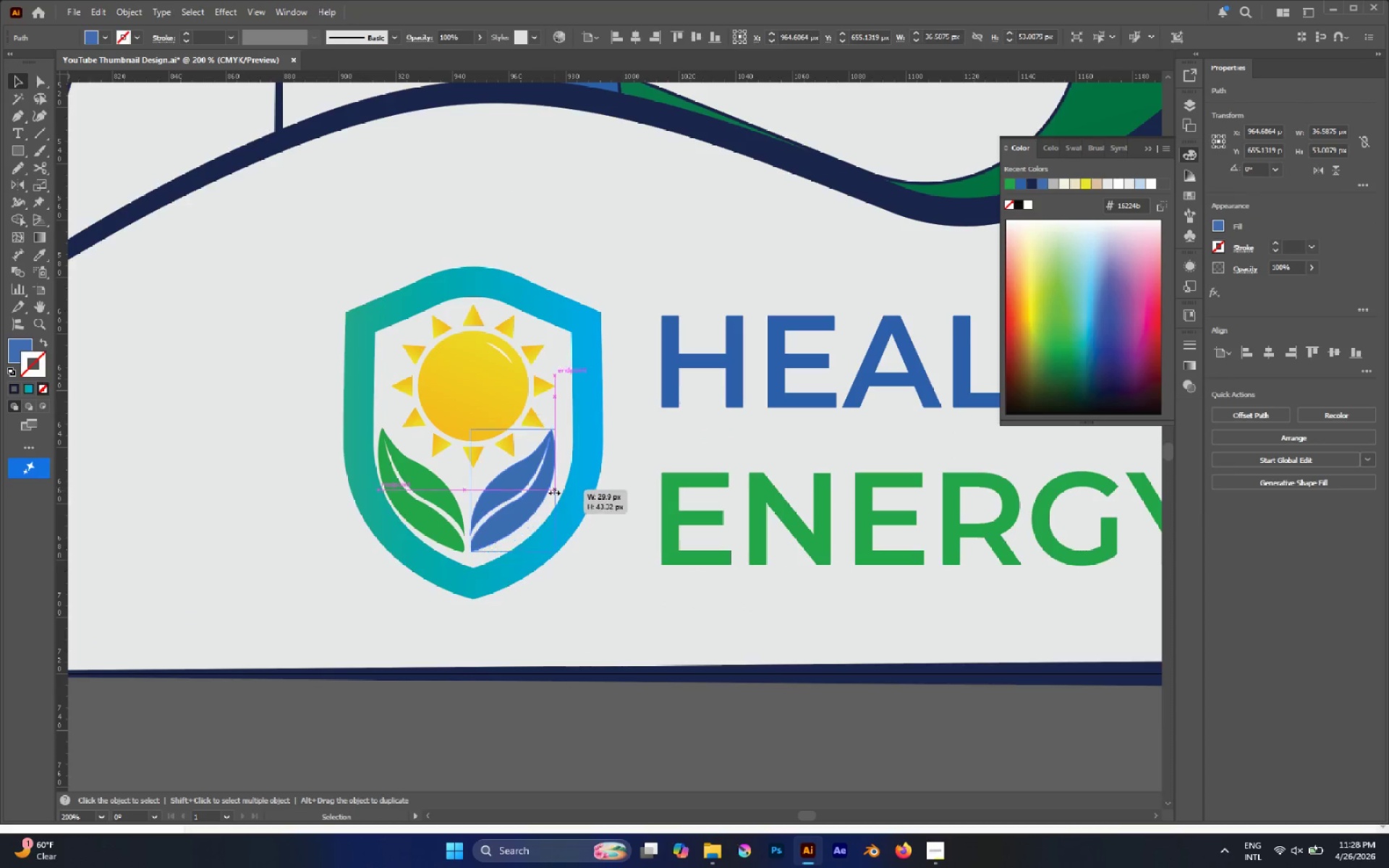 
left_click_drag(start_coordinate=[574, 488], to_coordinate=[551, 495])
 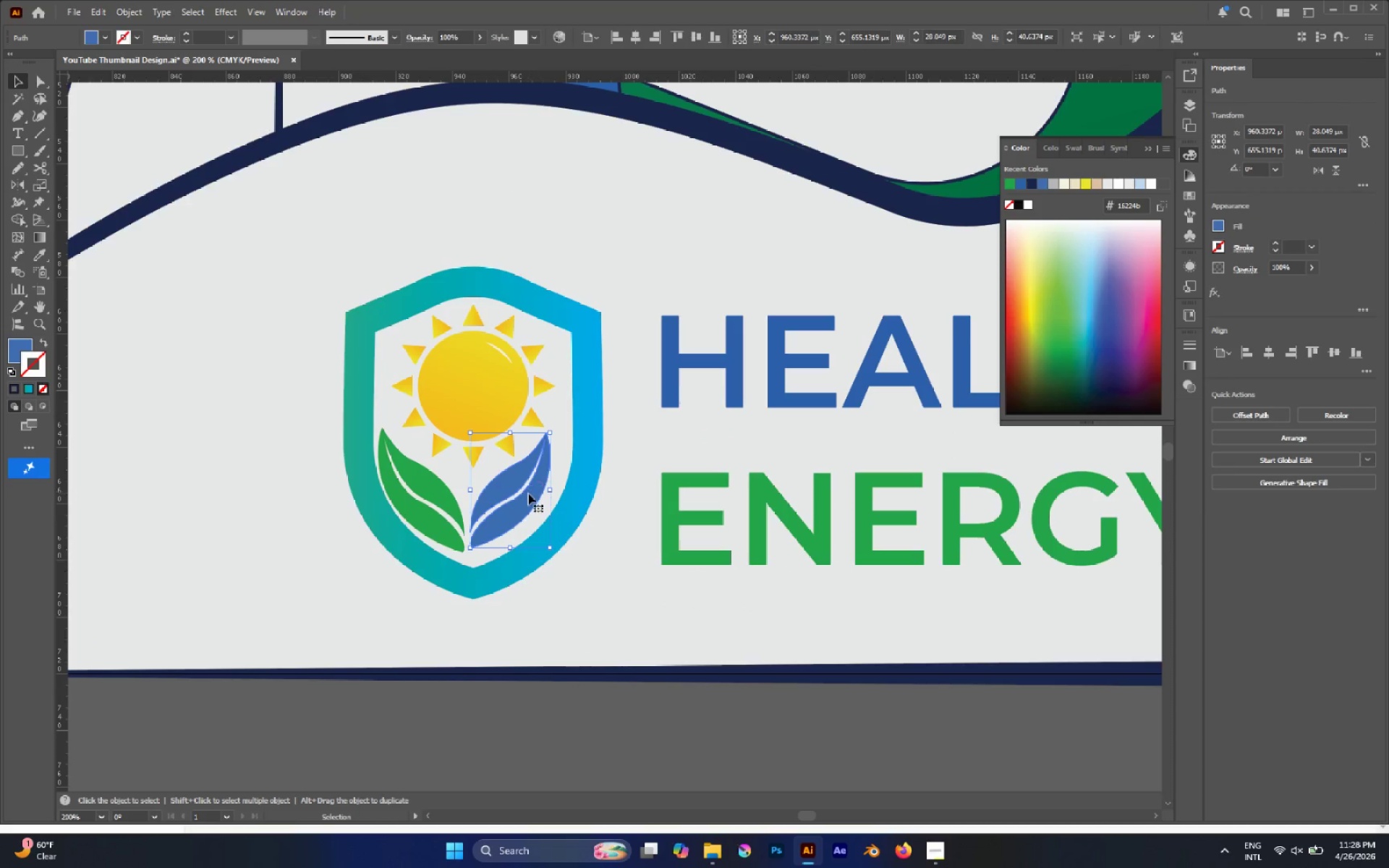 
hold_key(key=ShiftLeft, duration=1.88)
 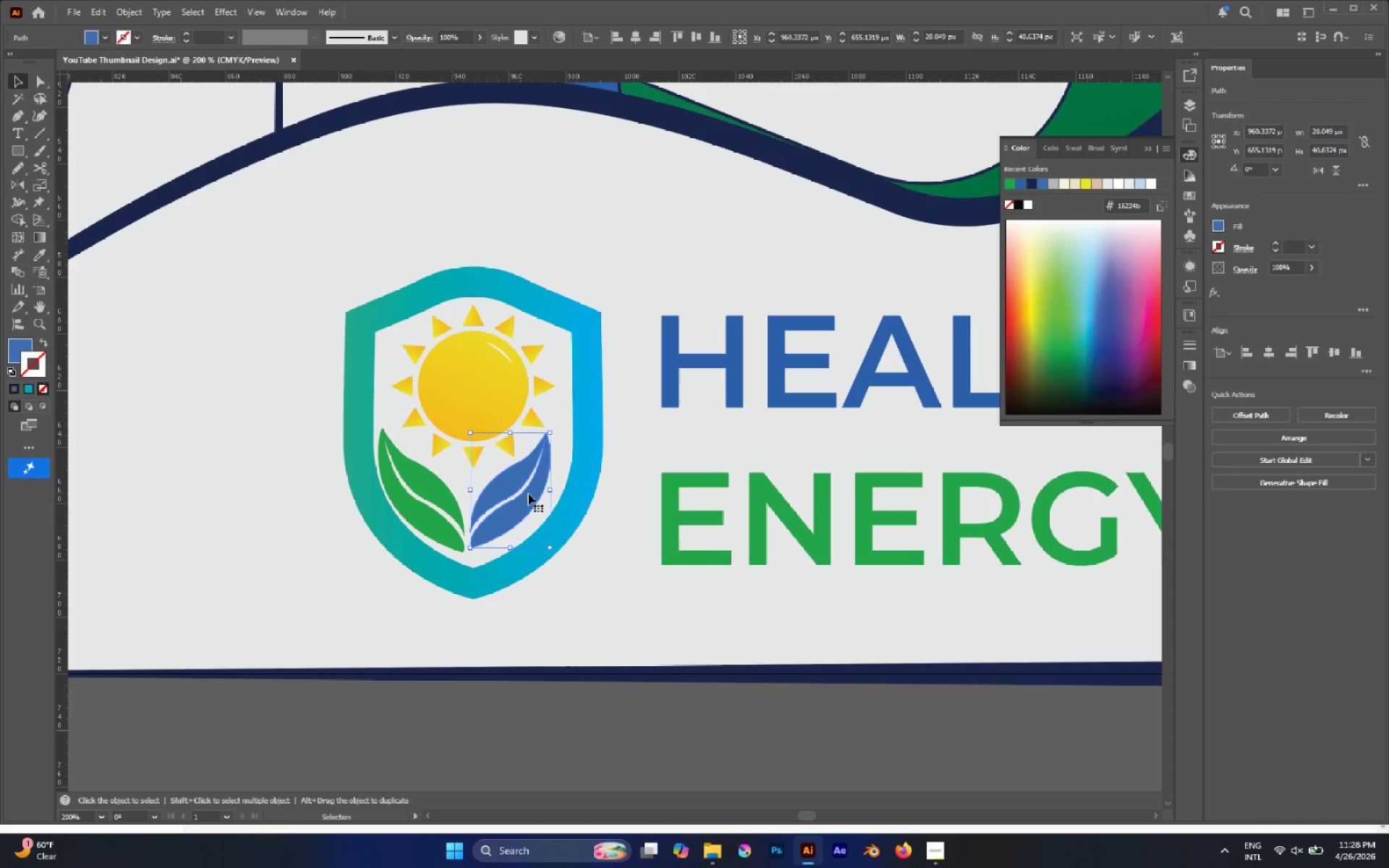 
left_click_drag(start_coordinate=[528, 493], to_coordinate=[534, 498])
 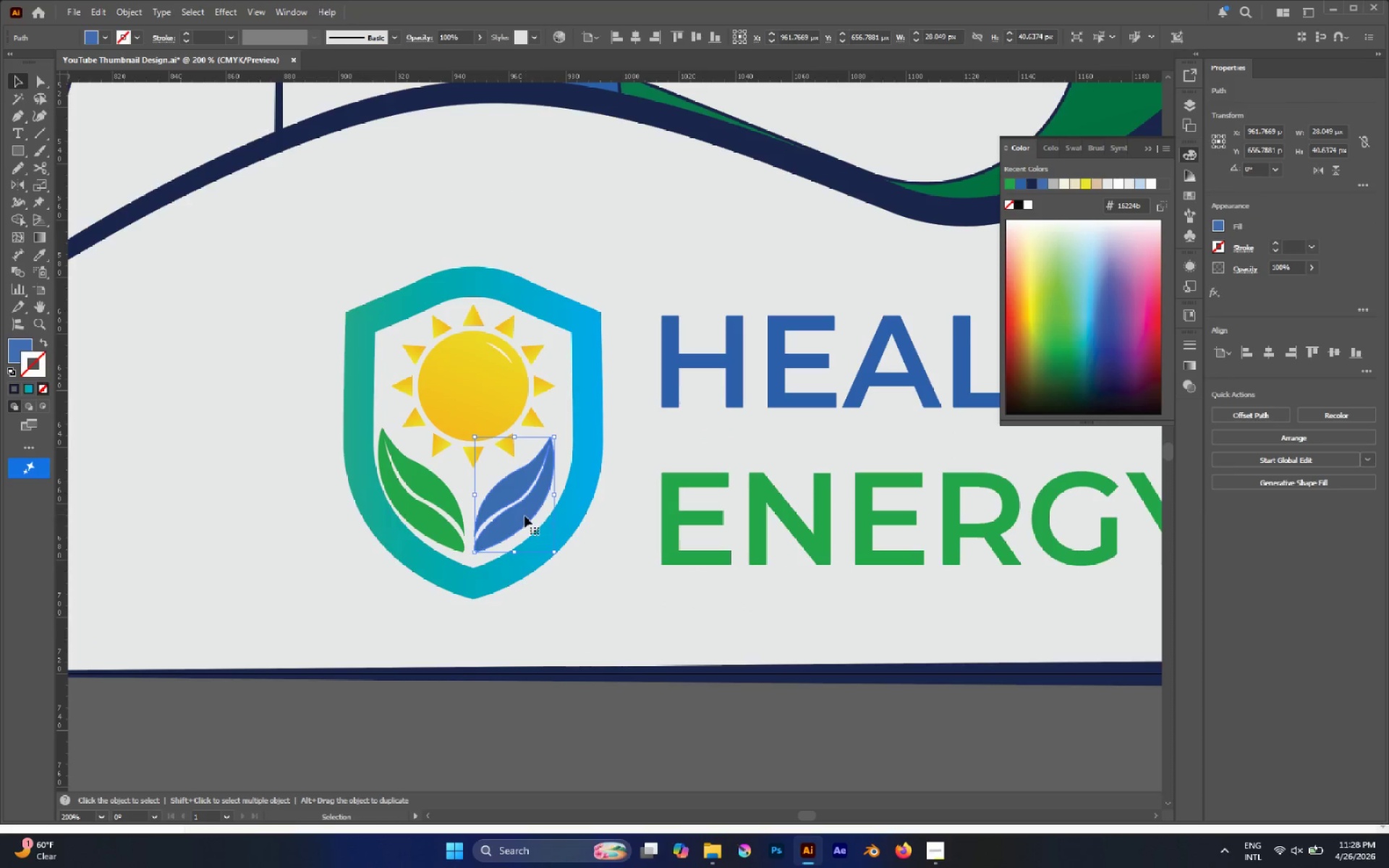 
key(A)
 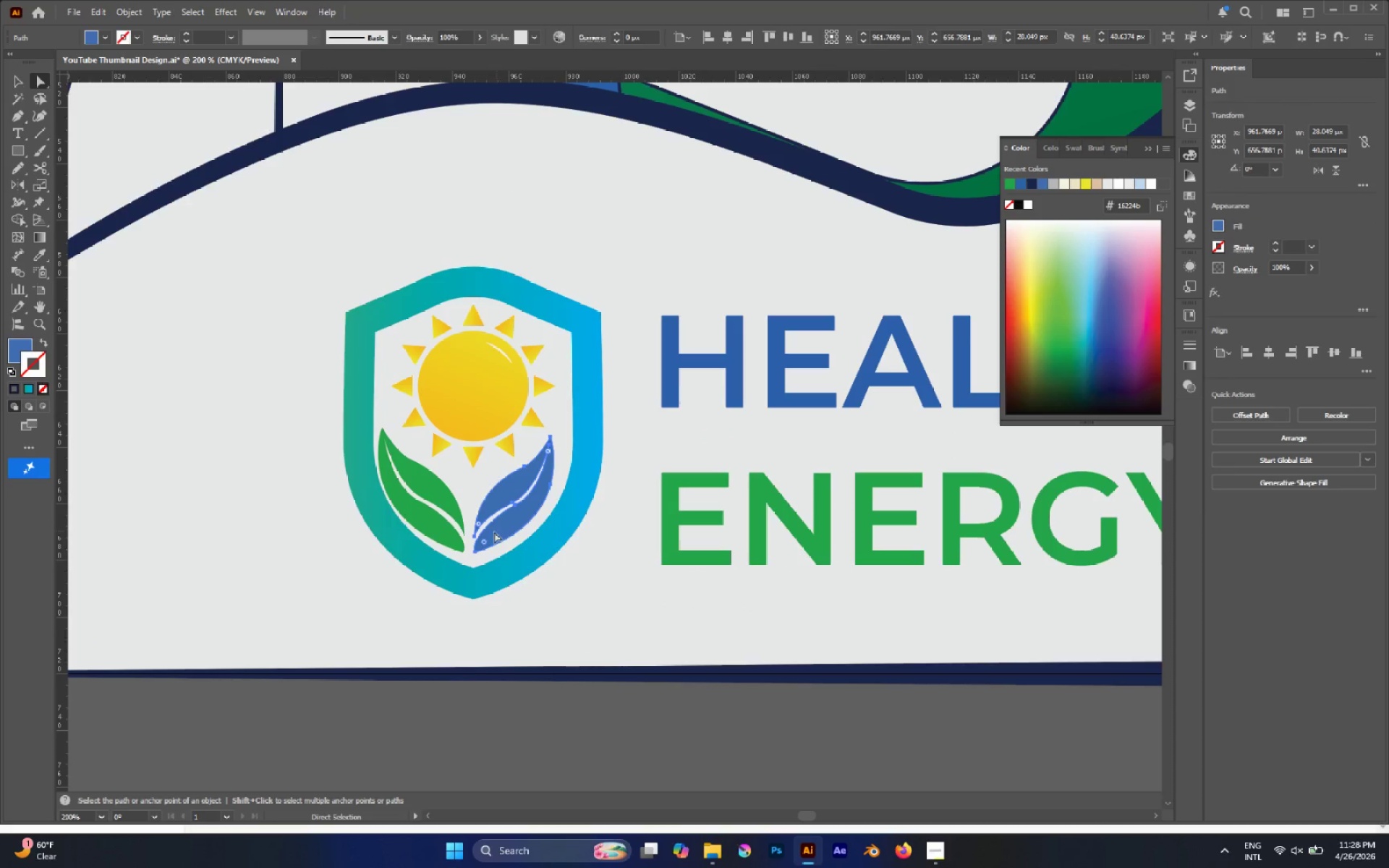 
hold_key(key=AltLeft, duration=0.47)
scroll: coordinate [474, 537], scroll_direction: up, amount: 3.0
 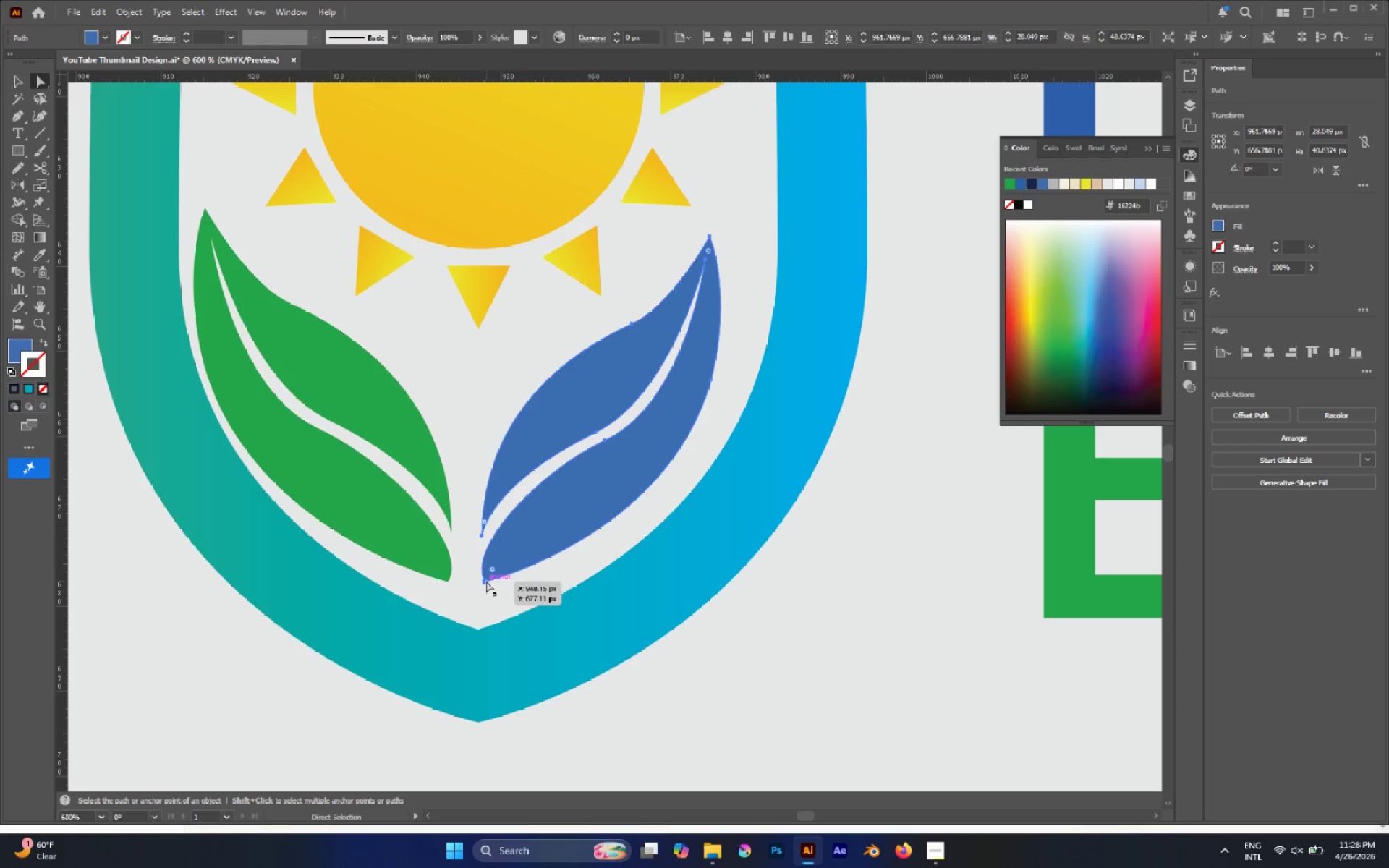 
left_click([486, 582])
 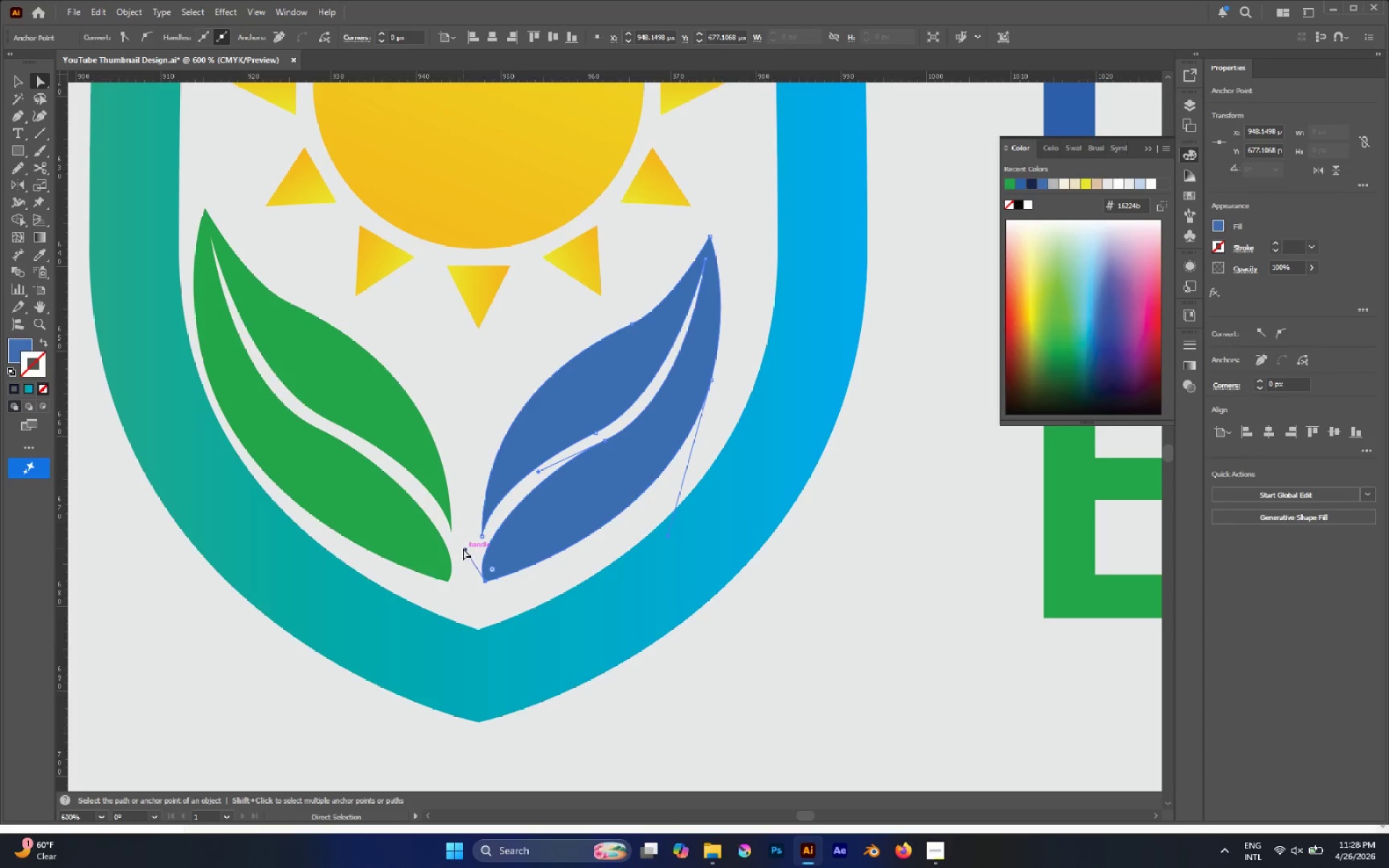 
left_click_drag(start_coordinate=[463, 548], to_coordinate=[488, 501])
 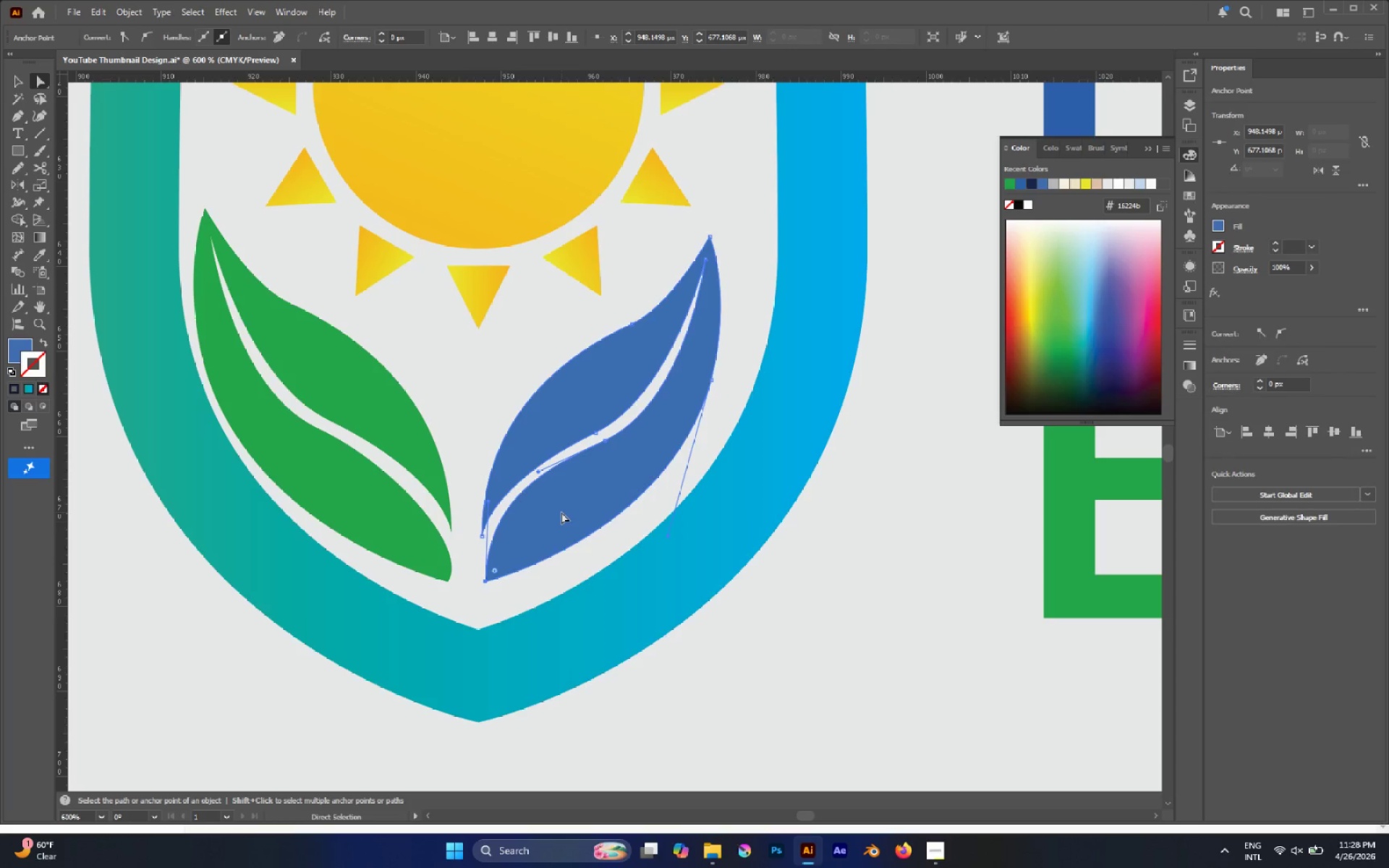 
left_click_drag(start_coordinate=[561, 512], to_coordinate=[570, 519])
 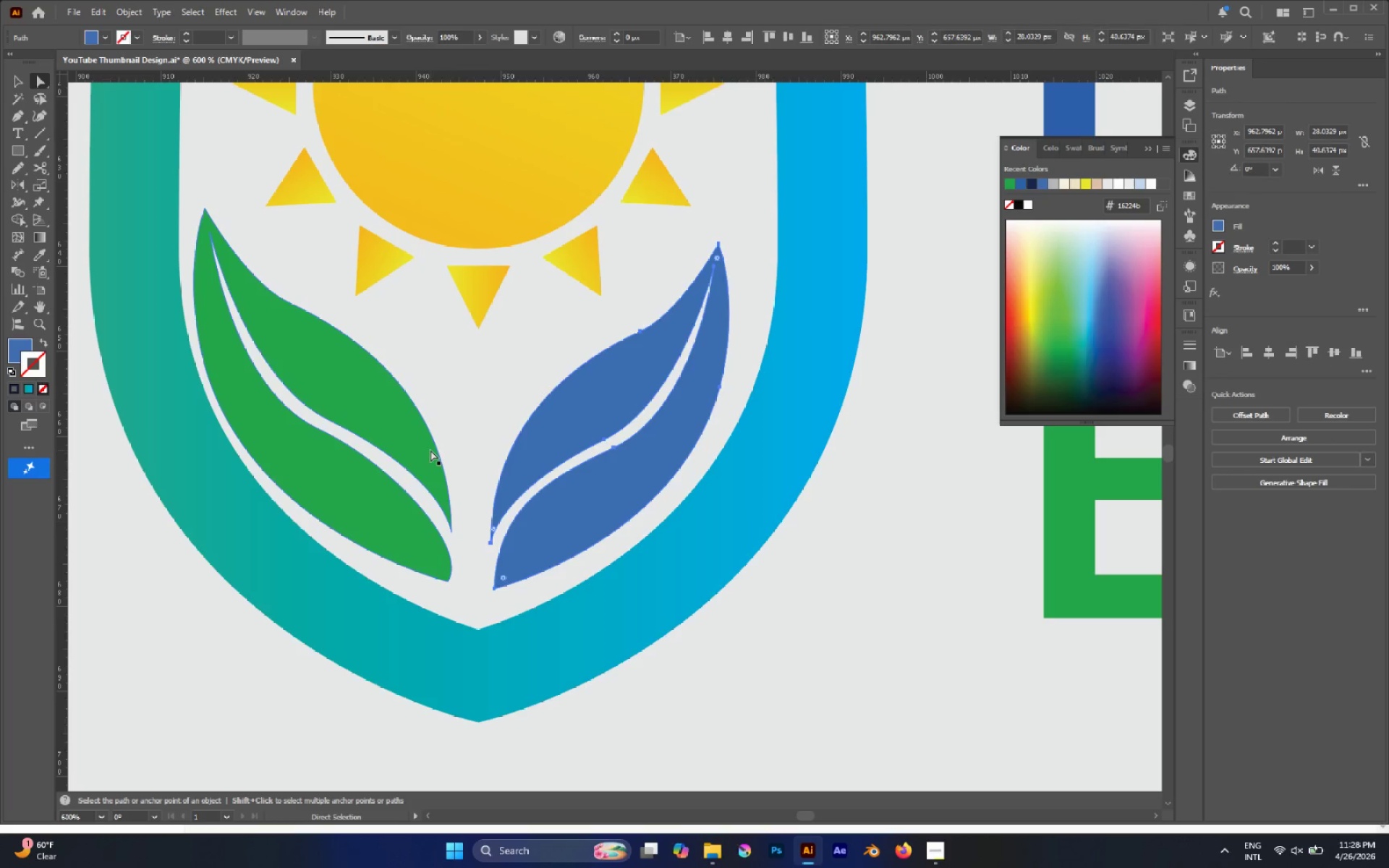 
left_click([430, 450])
 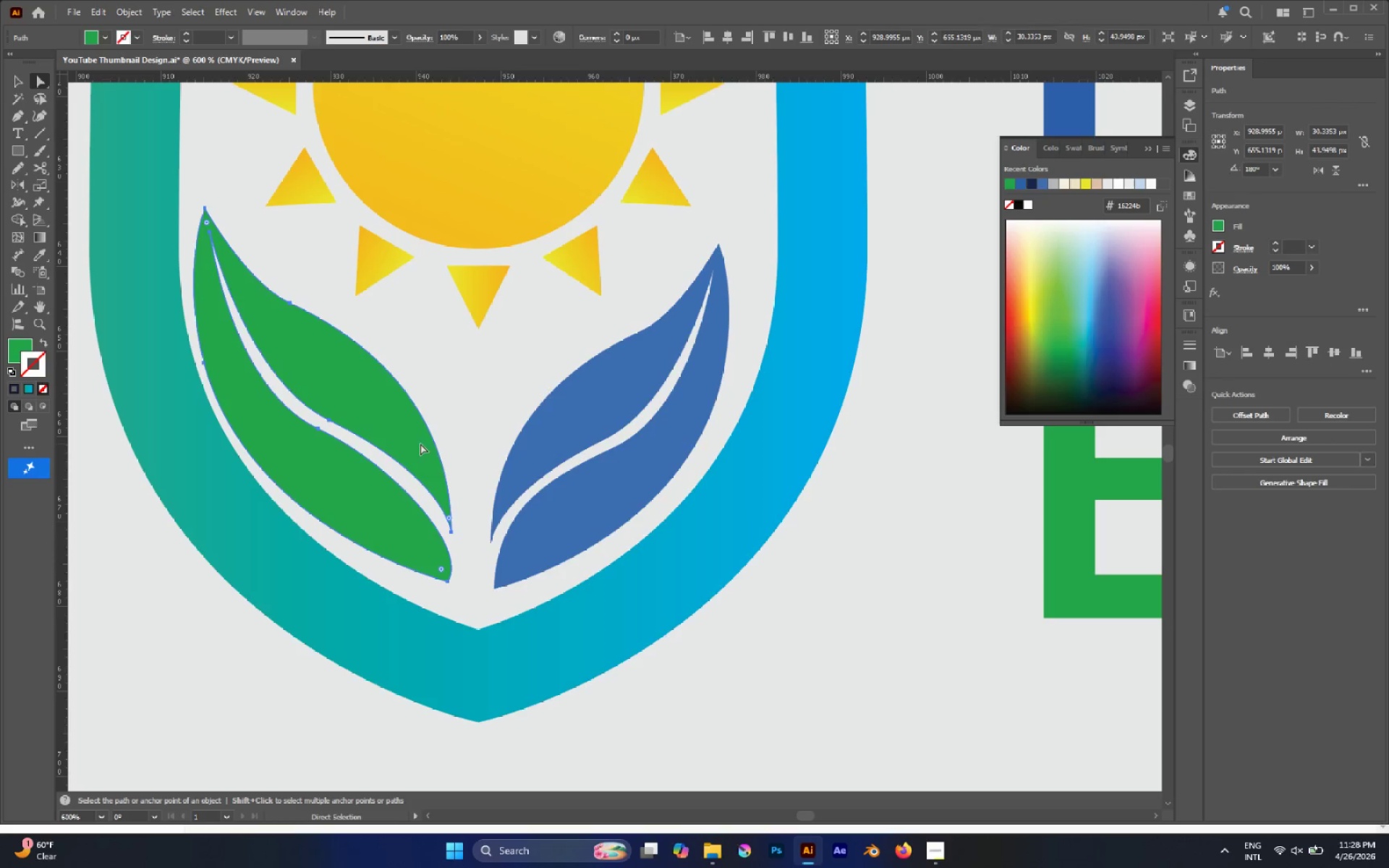 
left_click_drag(start_coordinate=[420, 443], to_coordinate=[433, 449])
 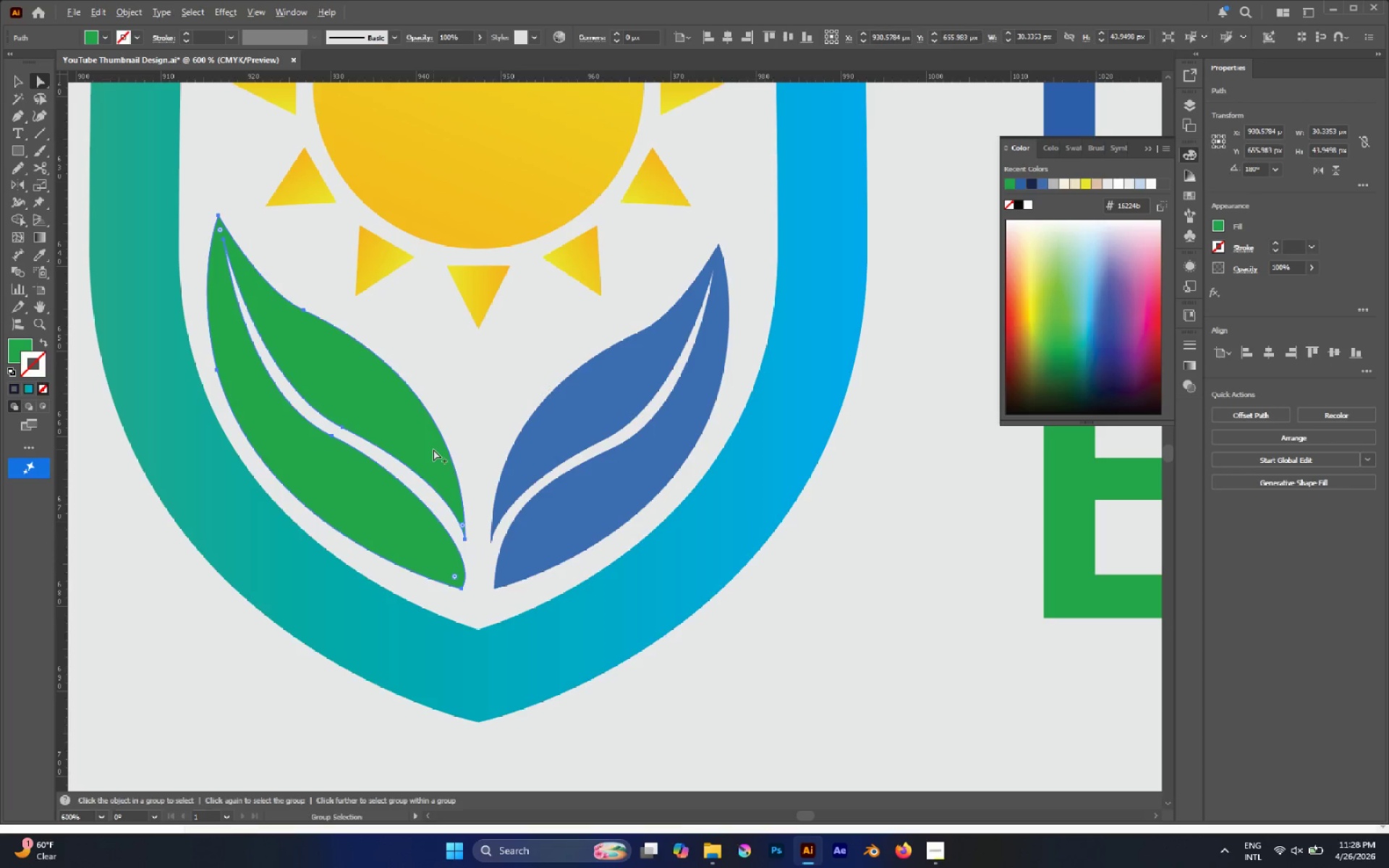 
hold_key(key=AltLeft, duration=0.72)
 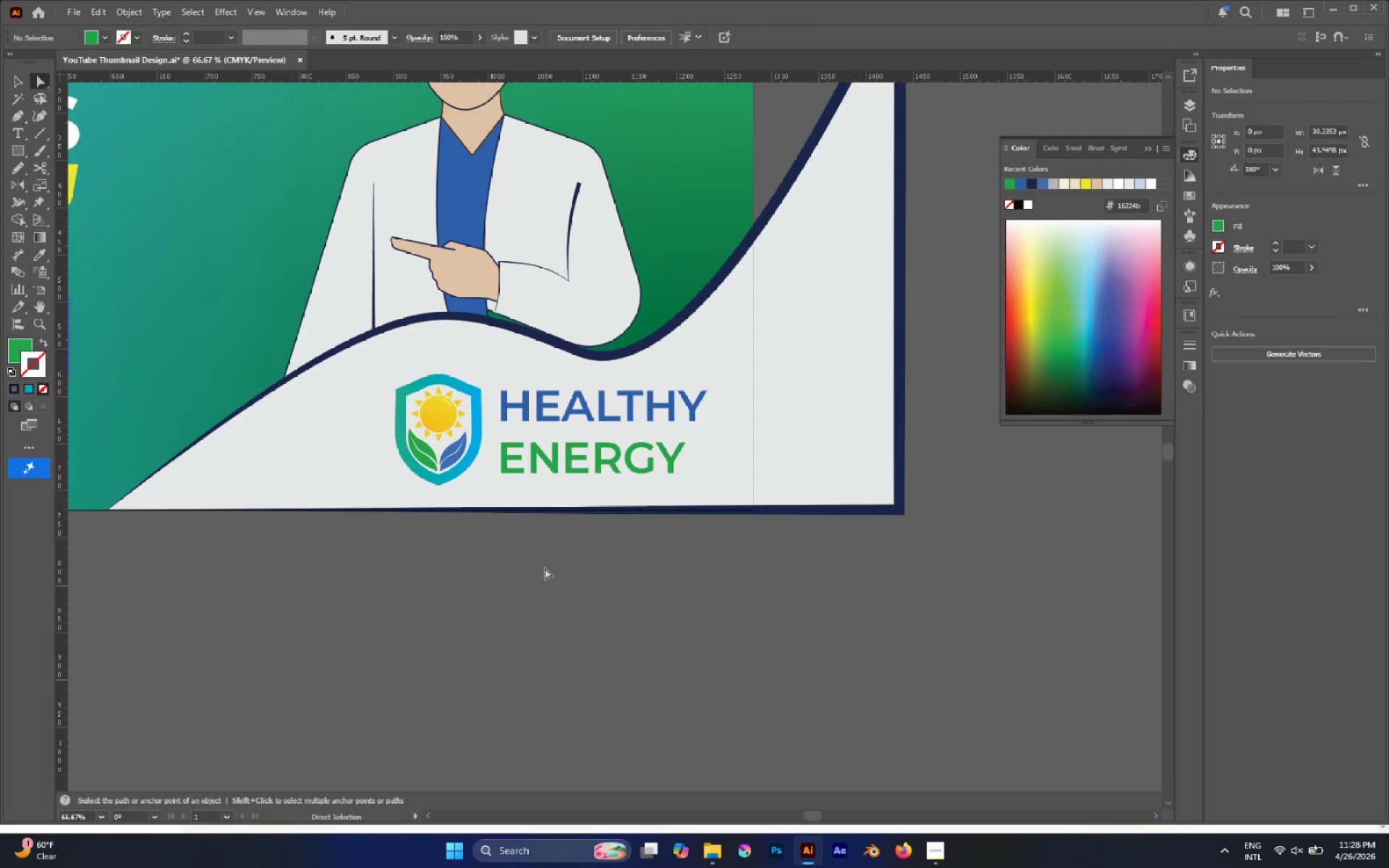 
left_click([547, 574])
 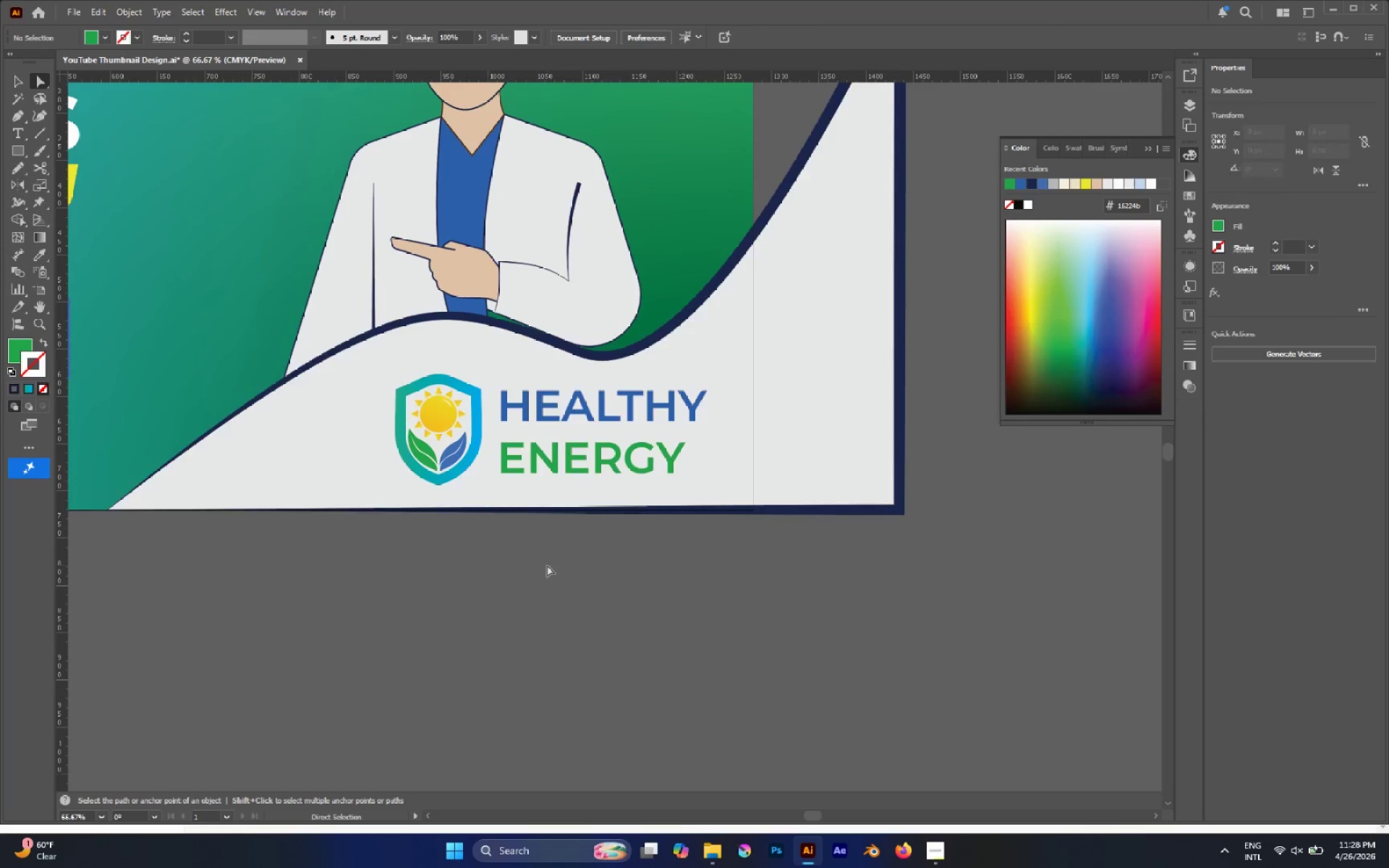 
scroll: coordinate [436, 456], scroll_direction: down, amount: 6.0
 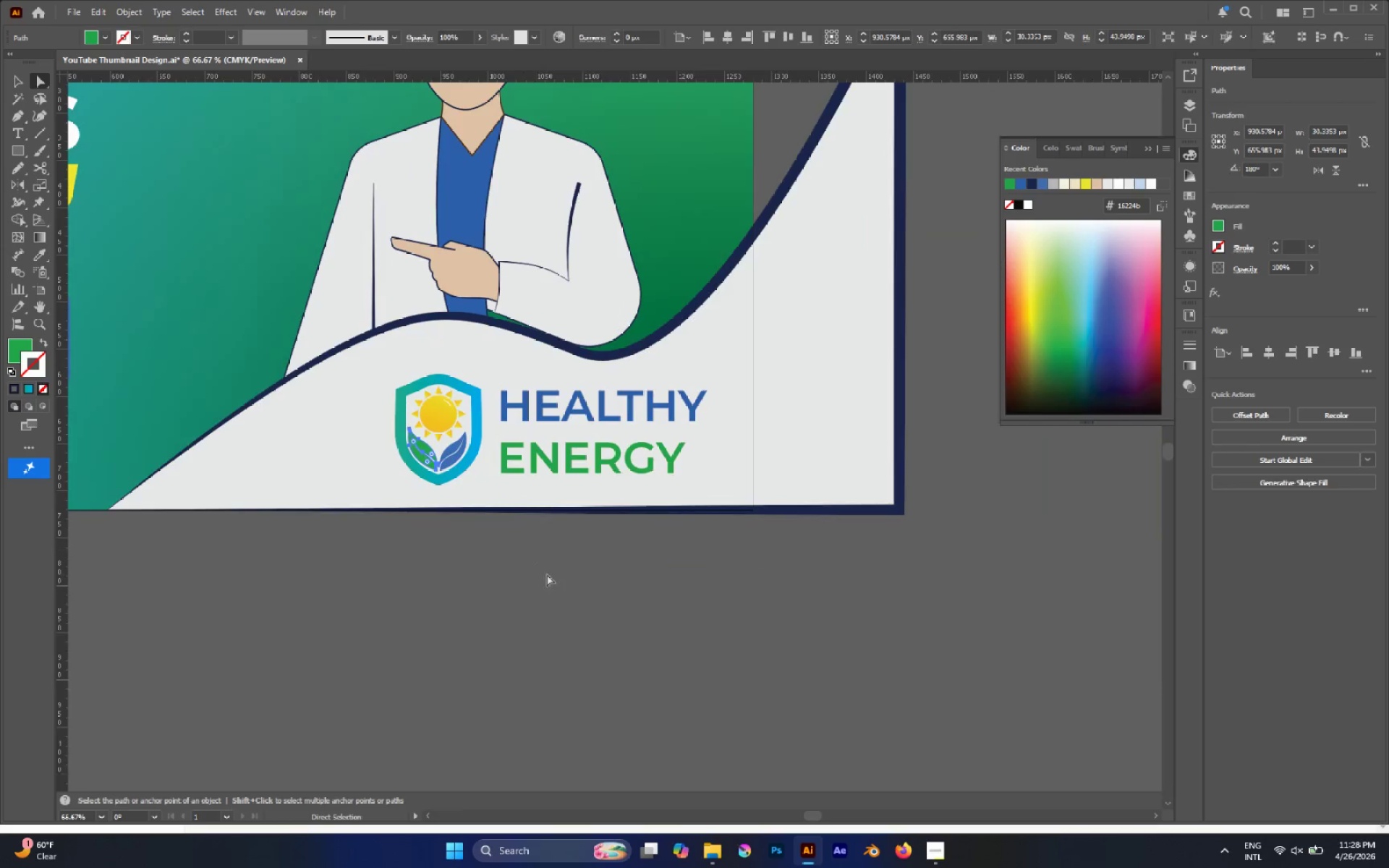 
key(V)
 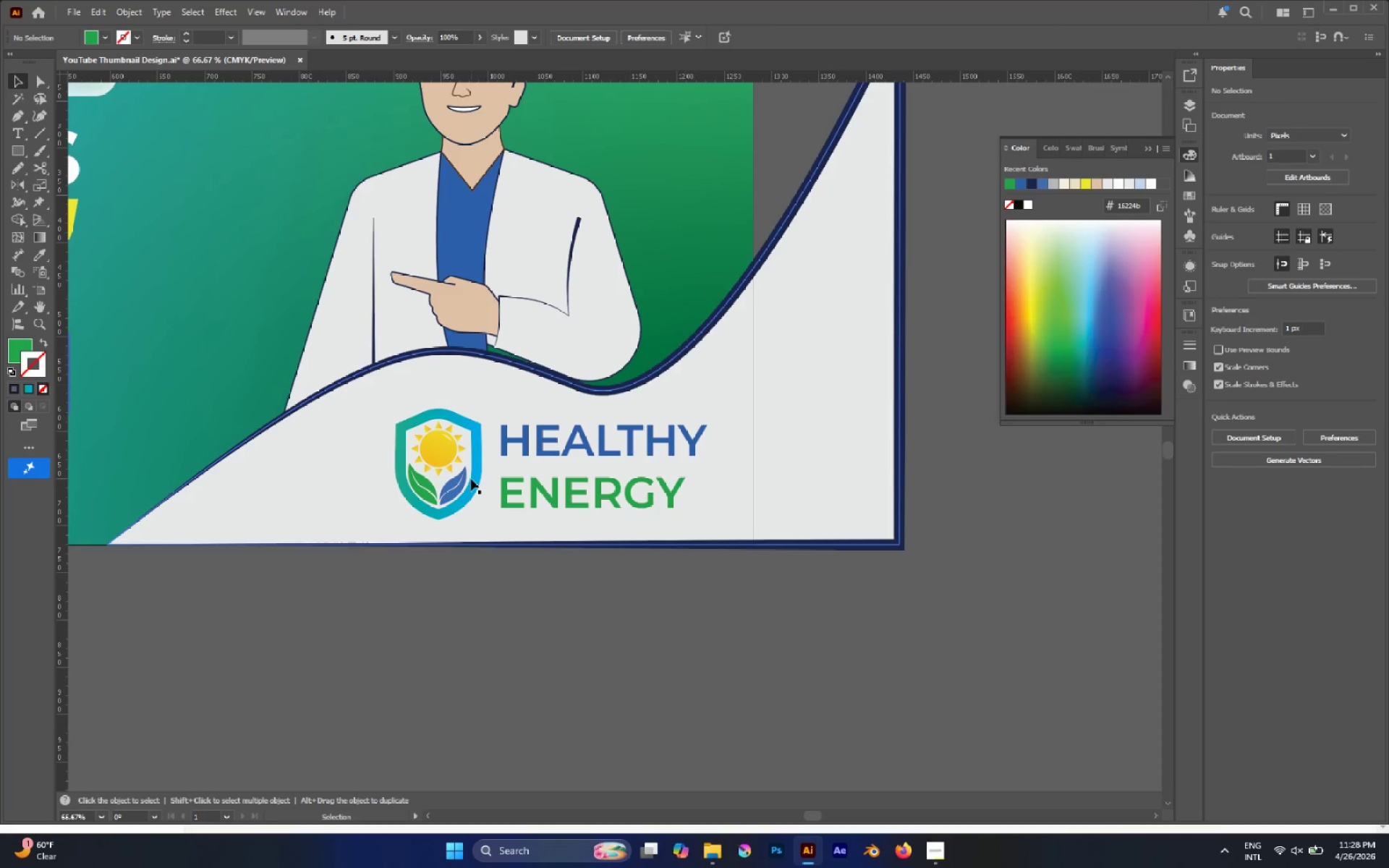 
scroll: coordinate [547, 565], scroll_direction: up, amount: 2.0
 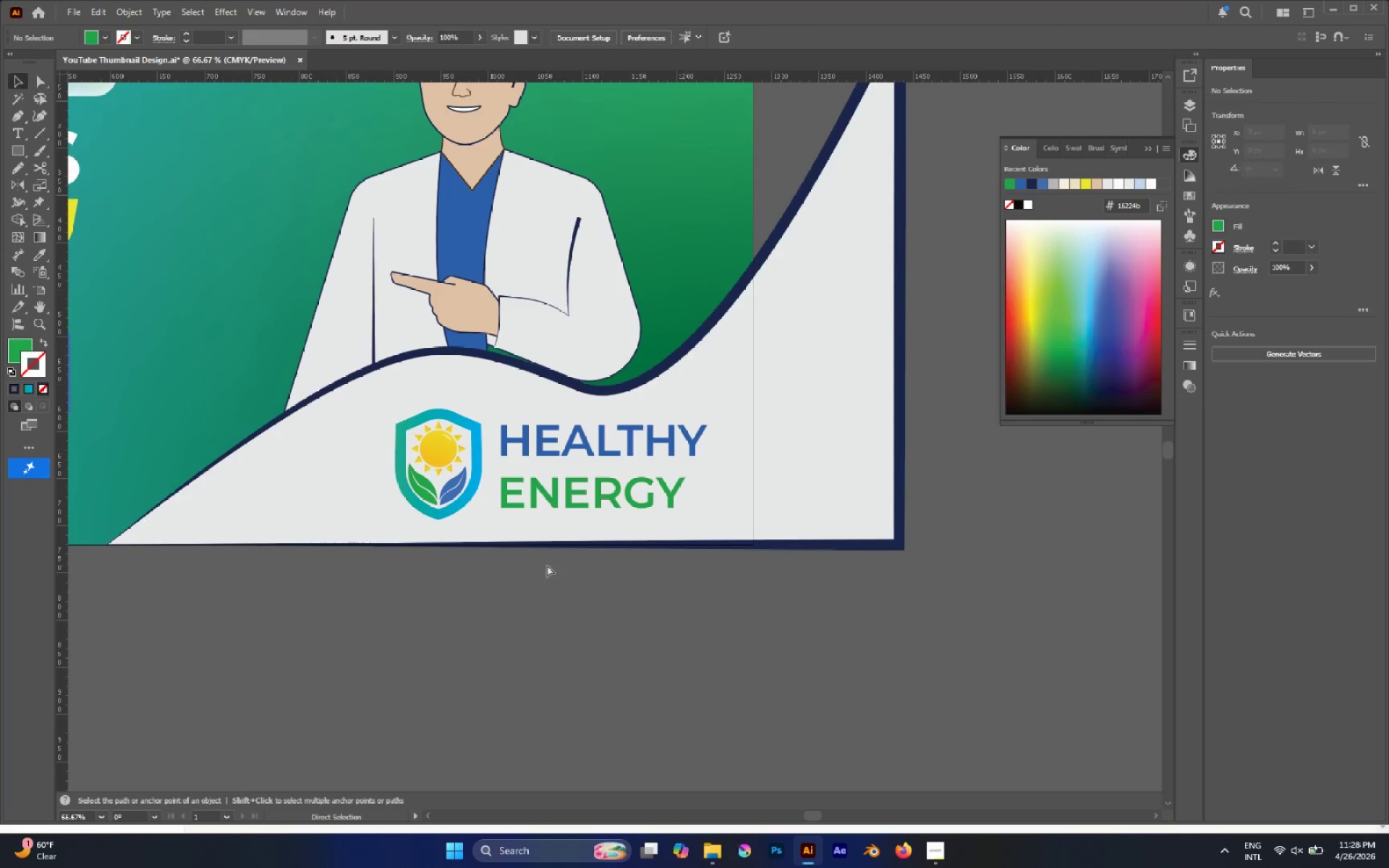 
left_click([471, 479])
 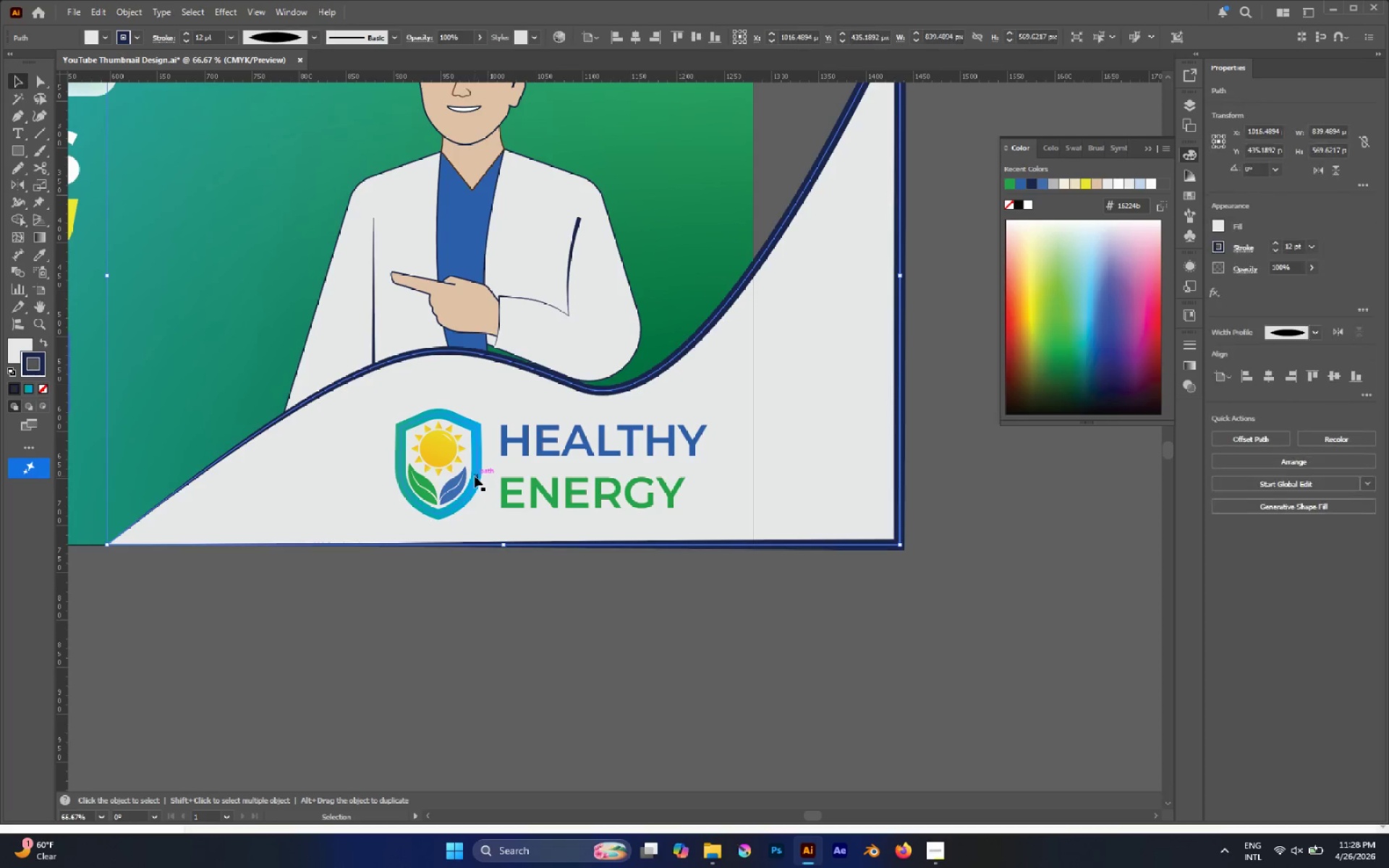 
left_click([475, 476])
 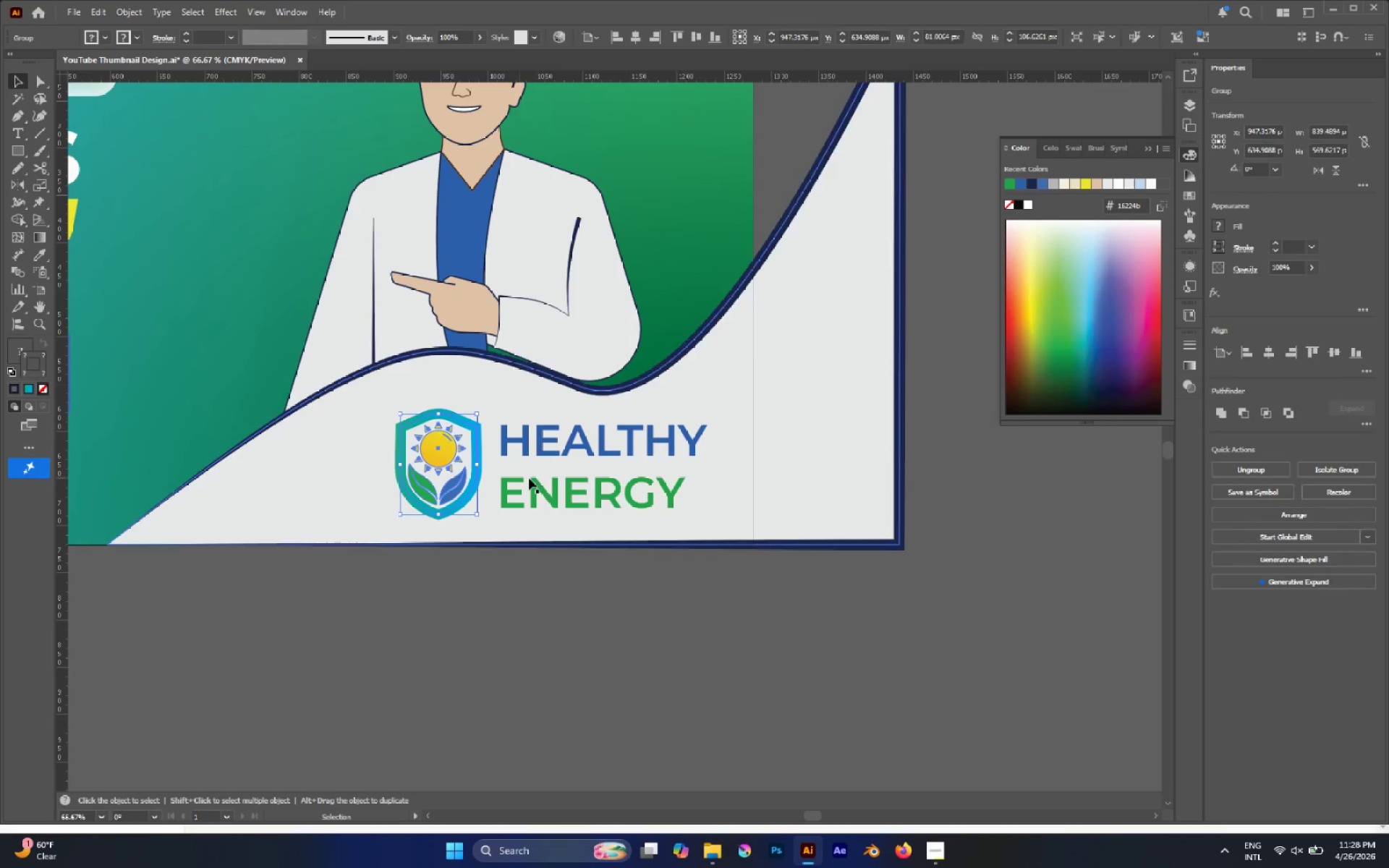 
hold_key(key=CapsLock, duration=0.77)
 